 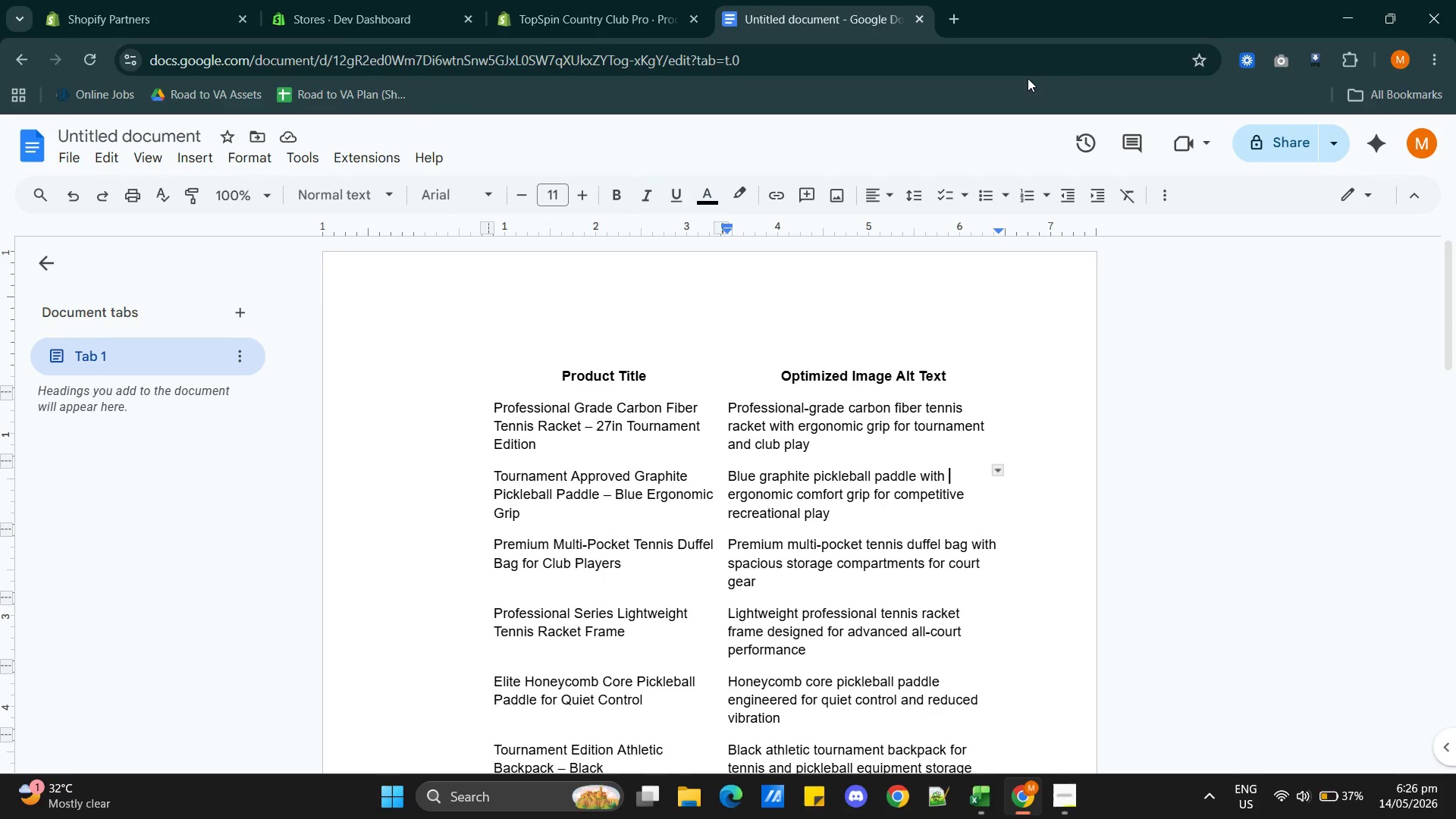 
left_click([621, 12])
 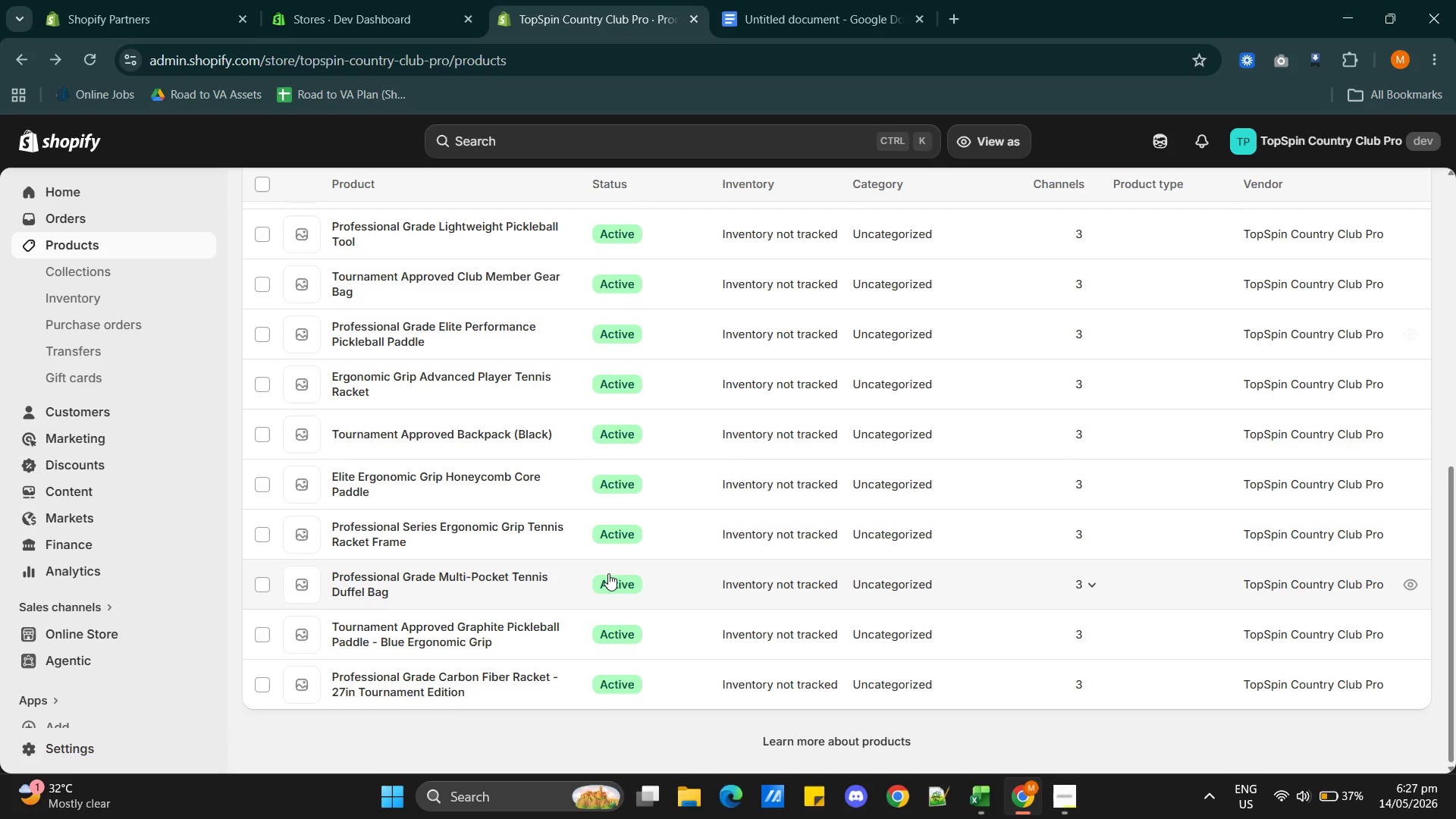 
wait(5.19)
 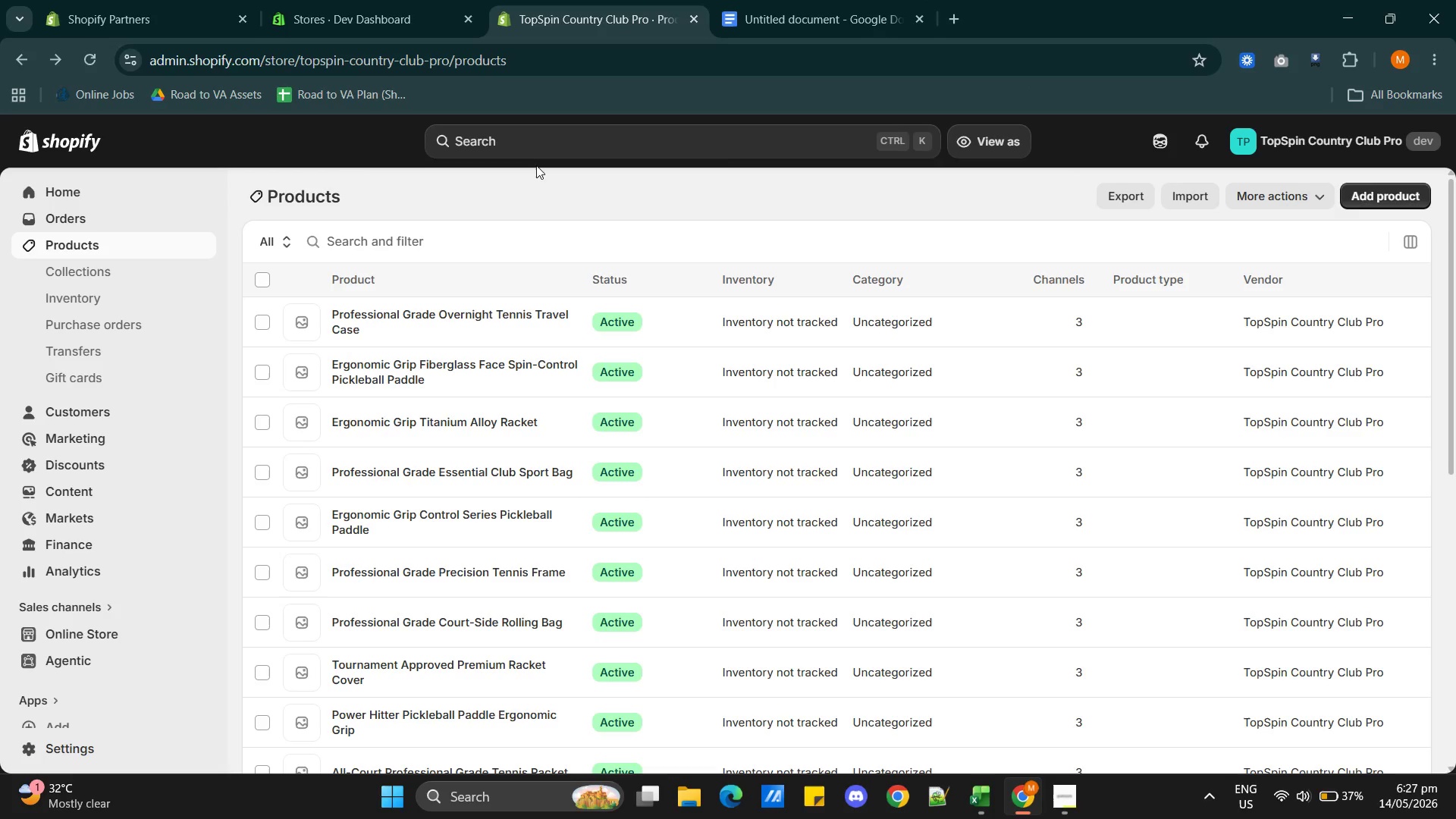 
mouse_move([409, 677])
 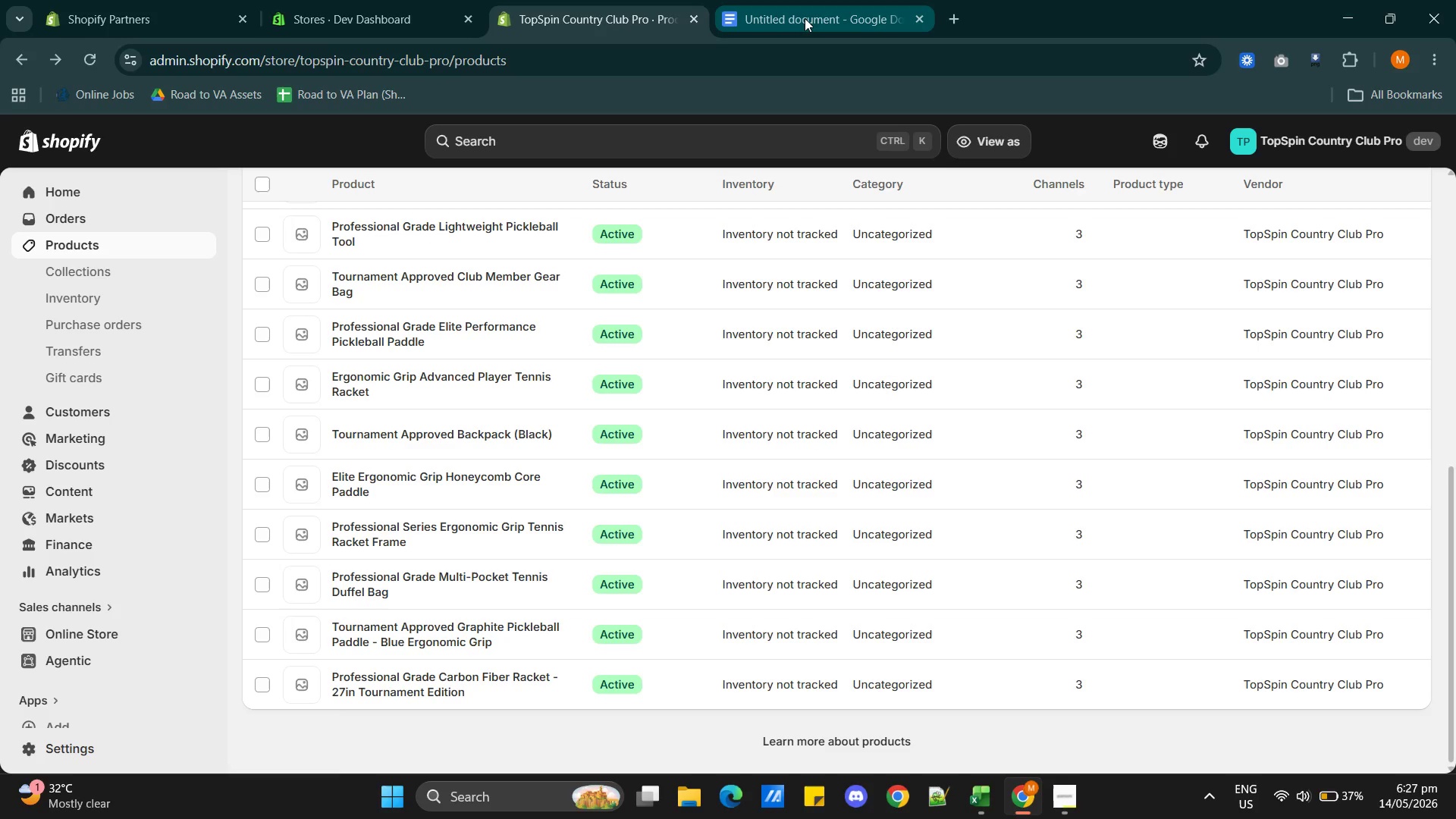 
left_click_drag(start_coordinate=[805, 18], to_coordinate=[742, 169])
 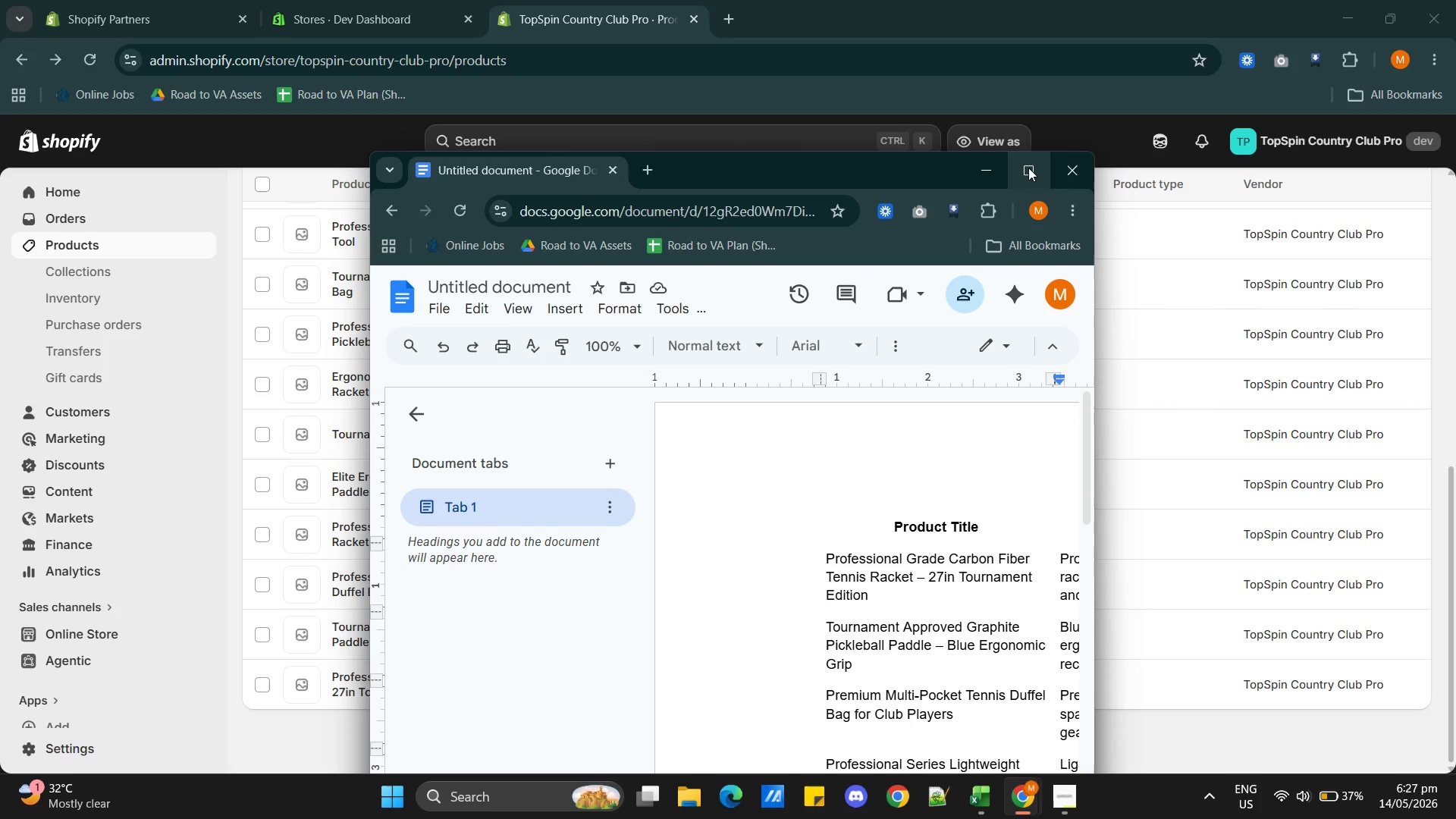 
left_click([1028, 168])
 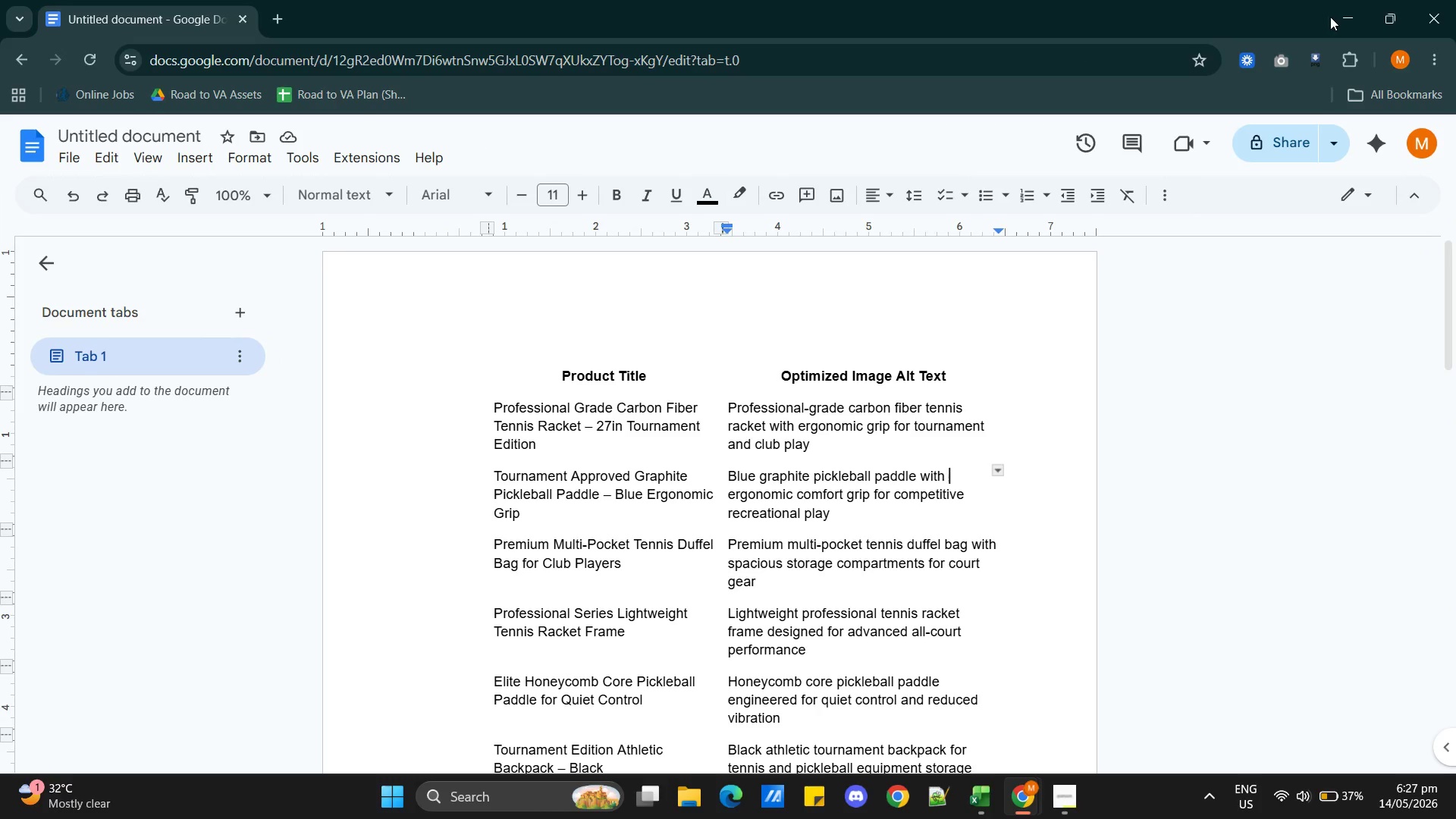 
left_click([1338, 15])
 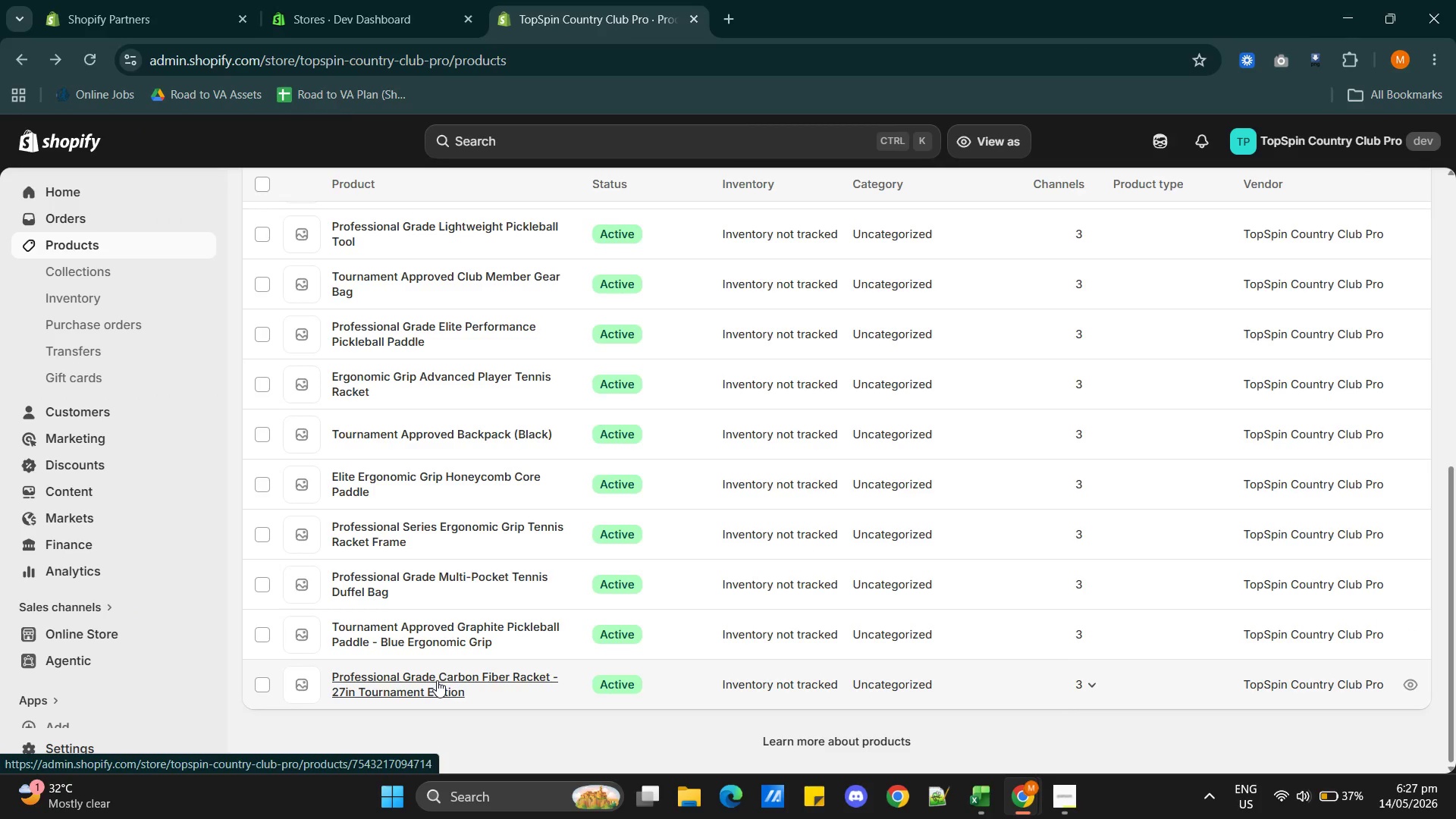 
wait(5.64)
 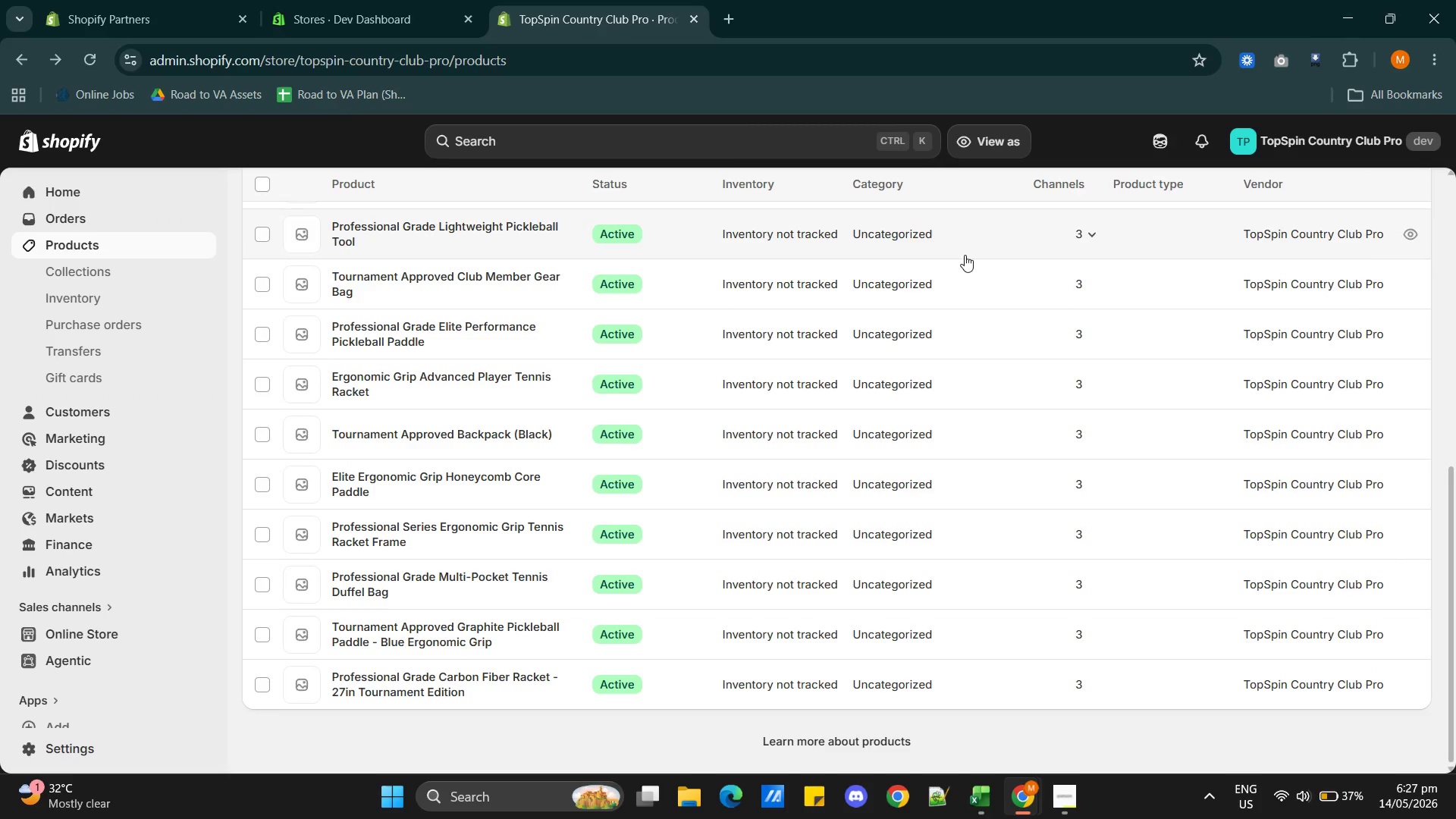 
hold_key(key=ControlLeft, duration=1.27)
right_click([437, 680])
 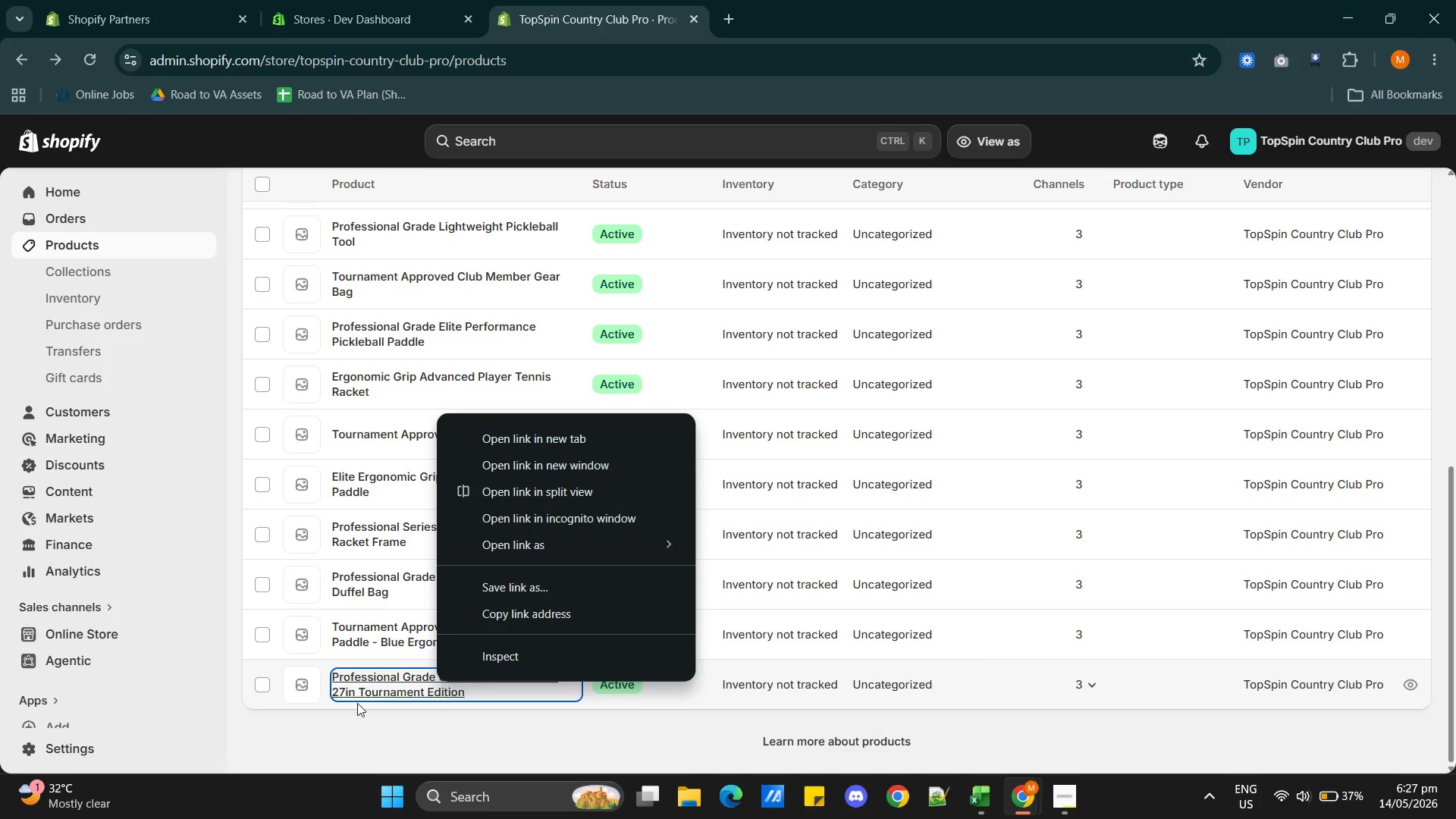 
left_click([324, 763])
 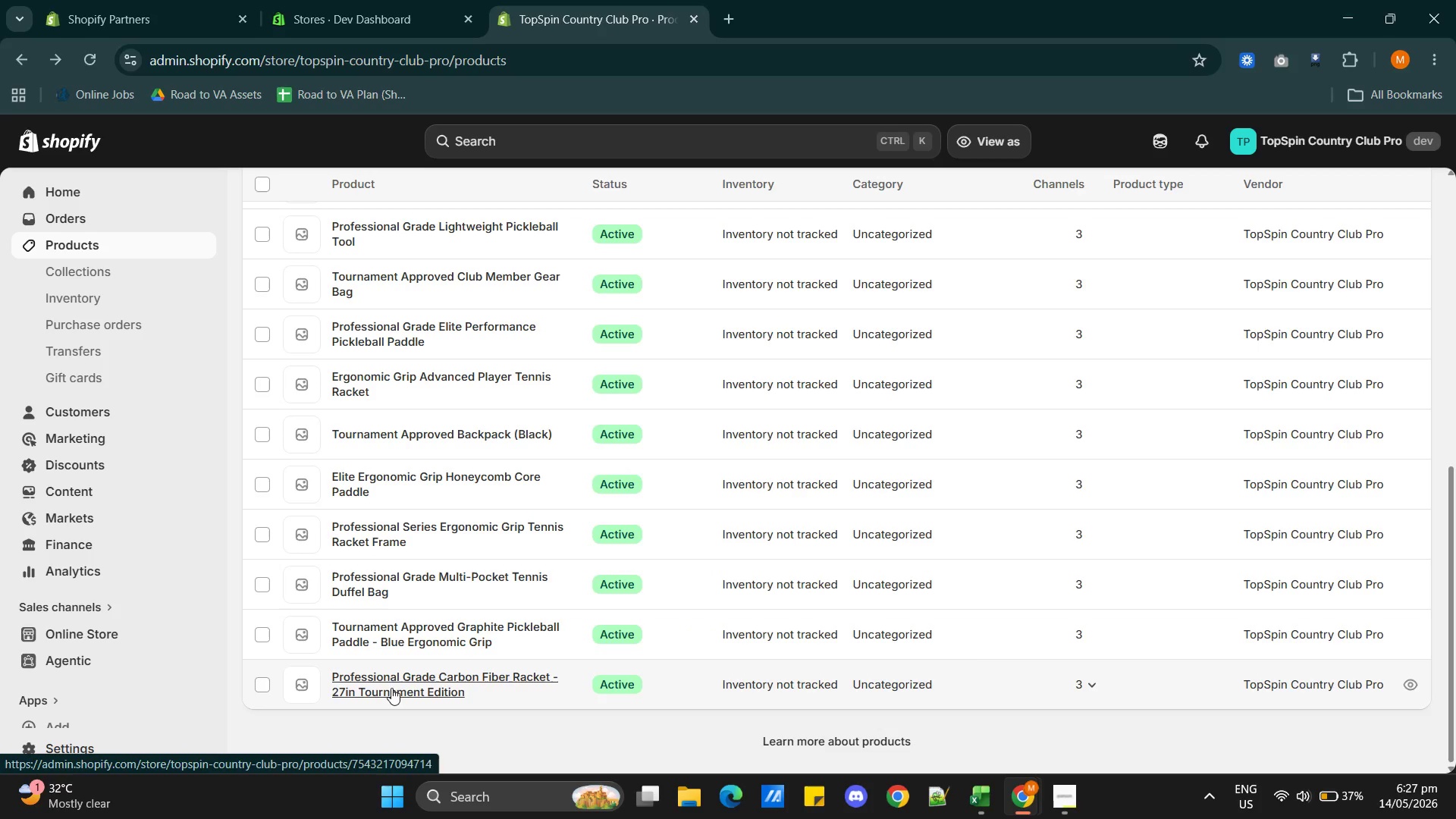 
hold_key(key=ControlLeft, duration=7.08)
left_click([395, 682])
 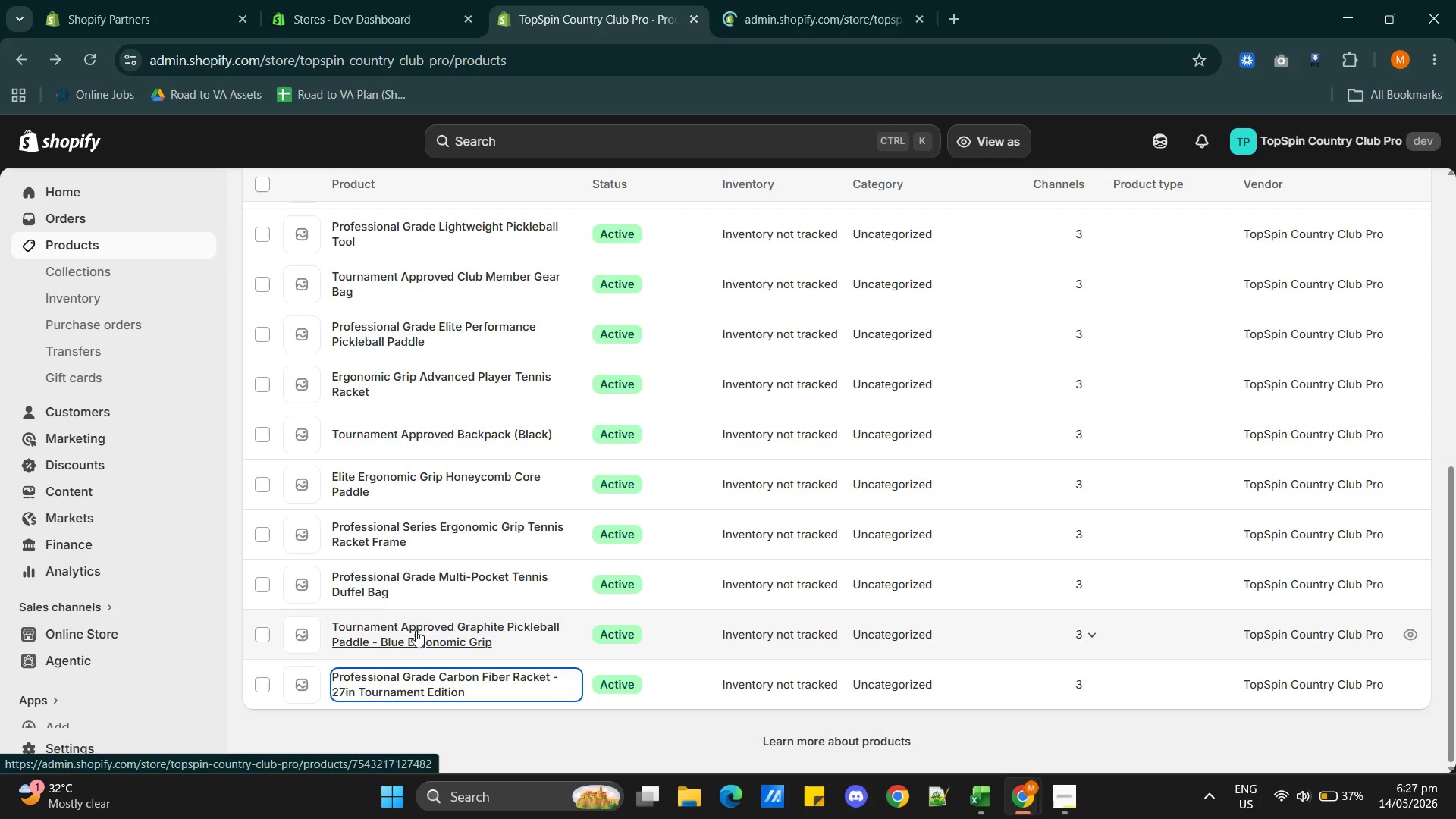 
left_click([416, 631])
 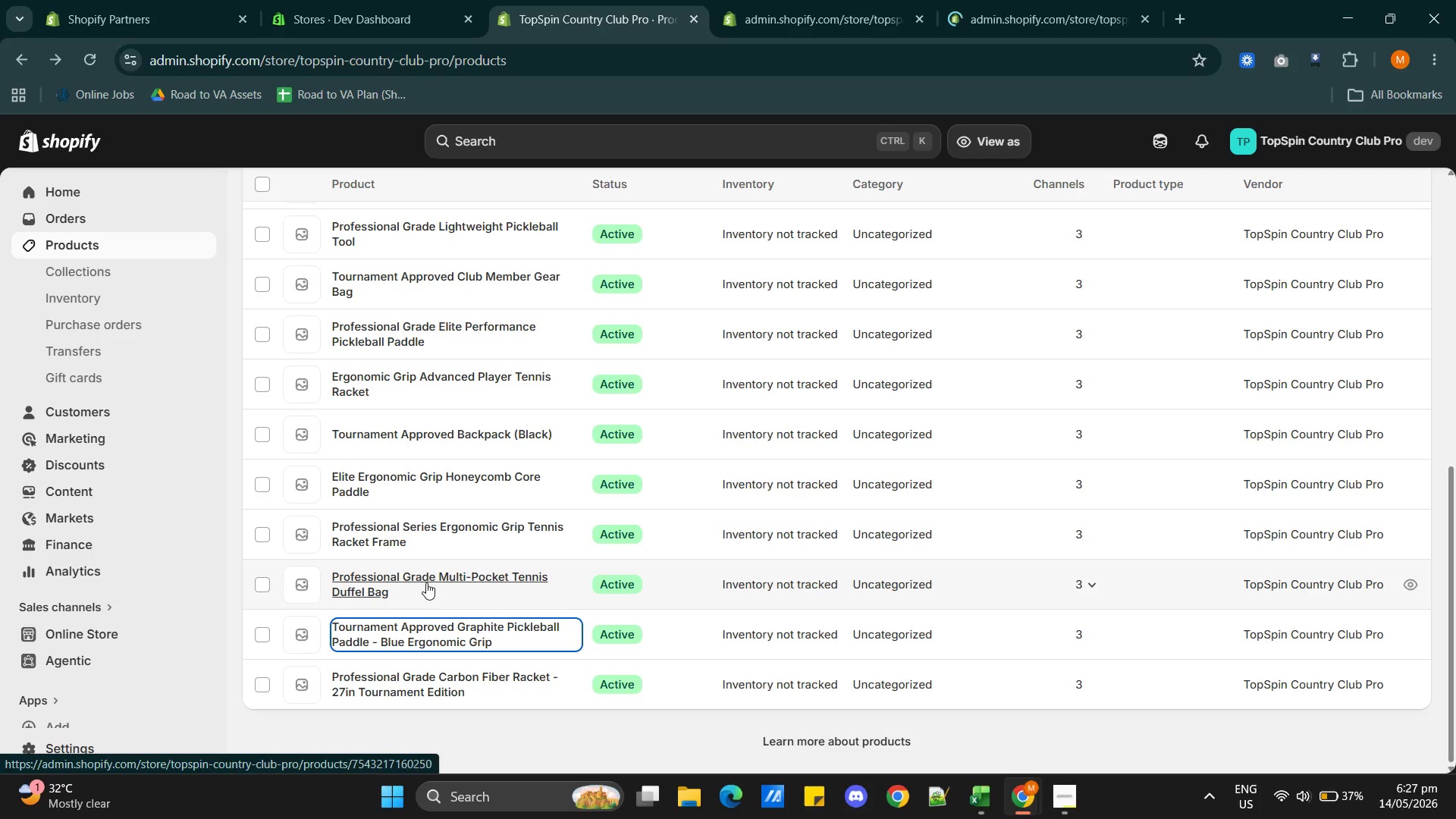 
left_click([426, 582])
 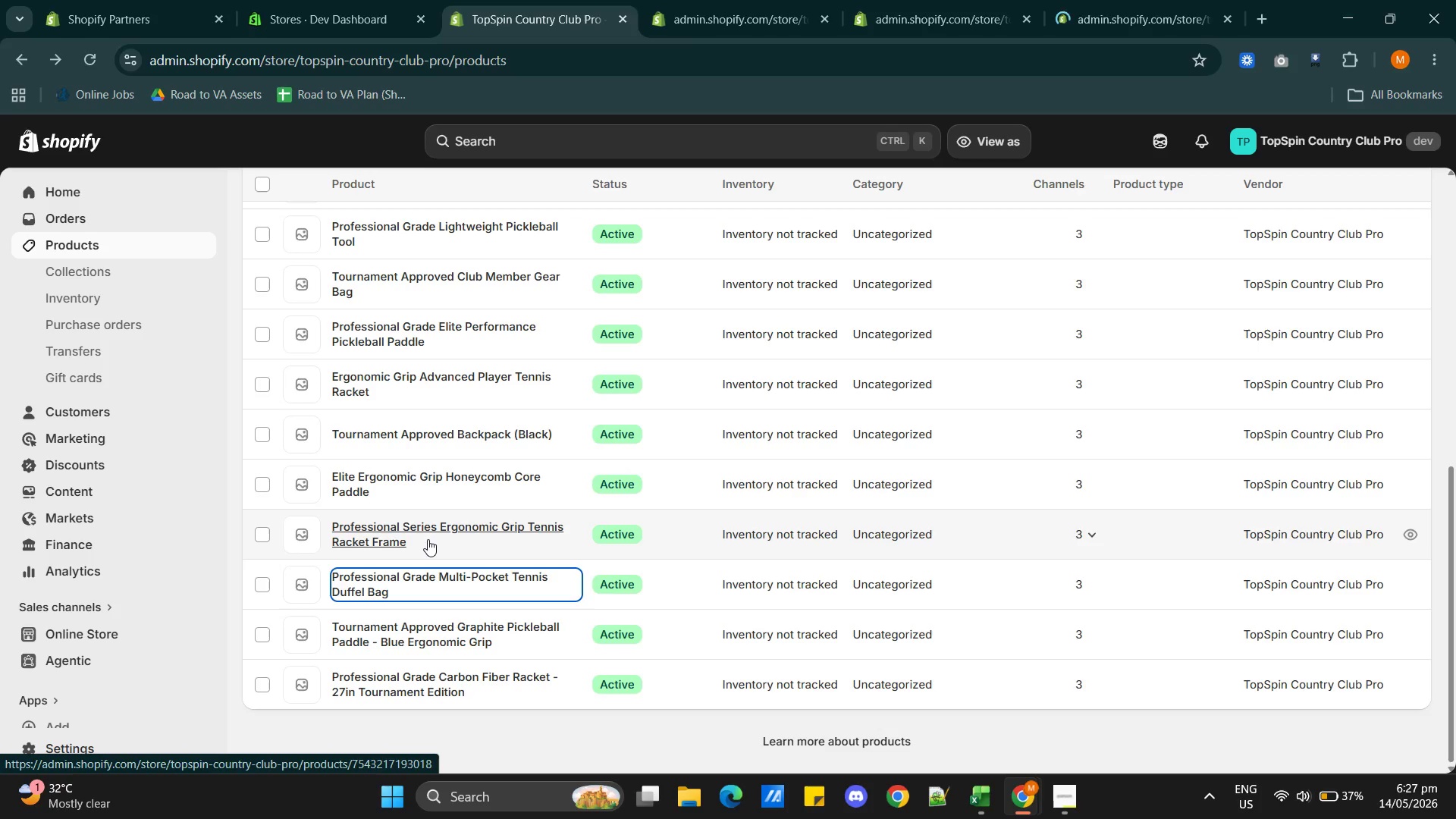 
left_click([428, 539])
 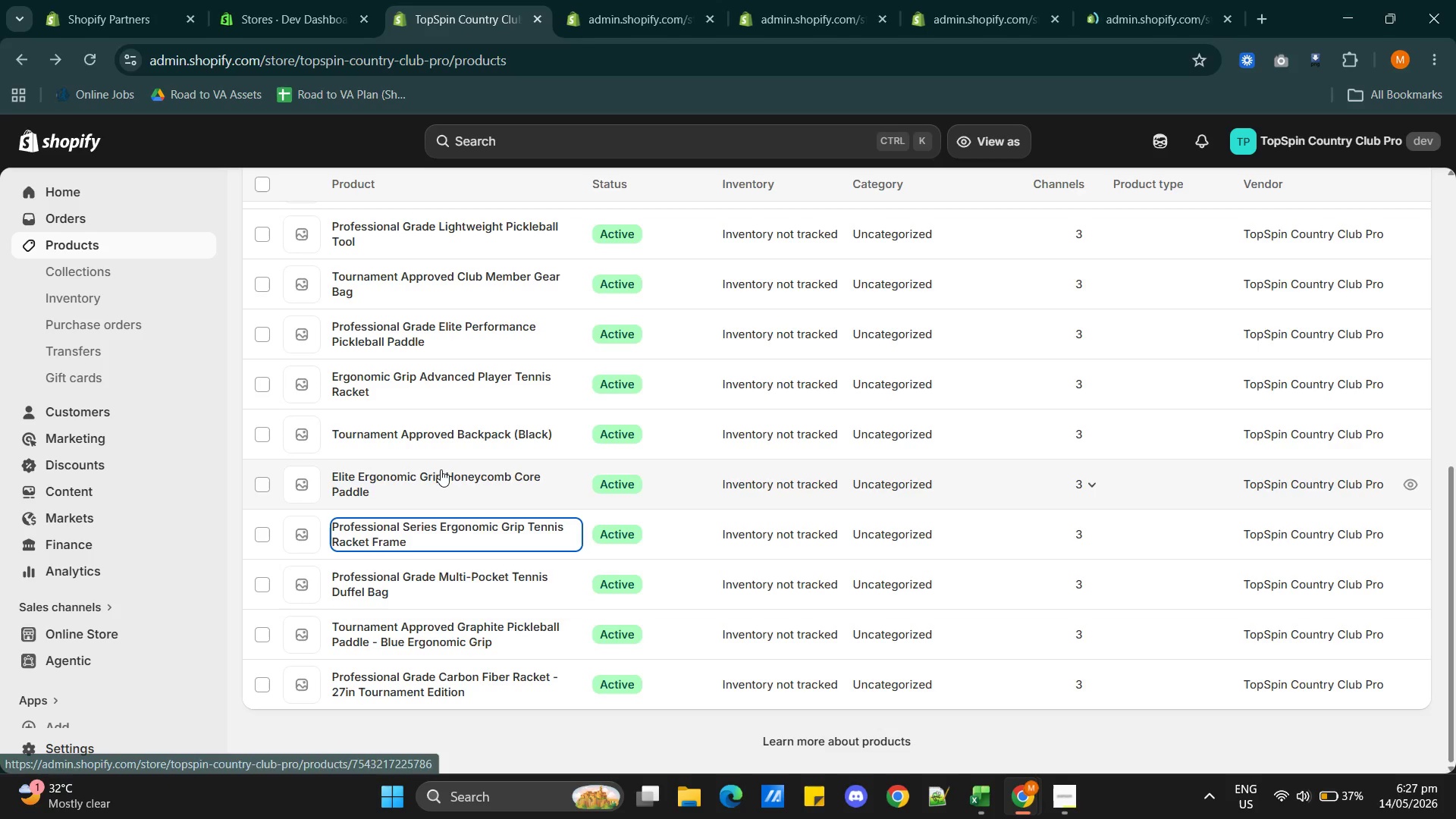 
left_click([441, 471])
 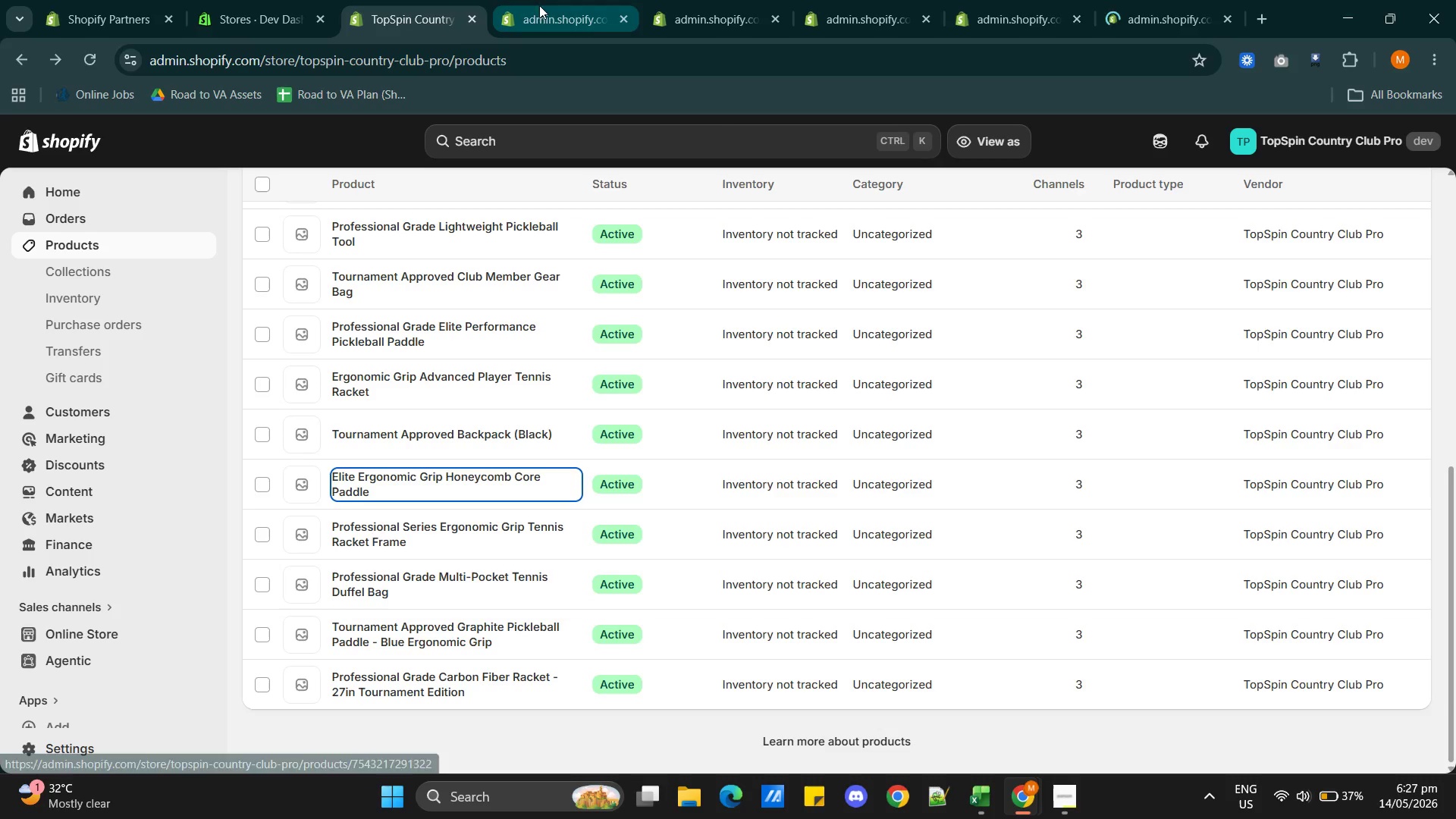 
left_click([543, 12])
 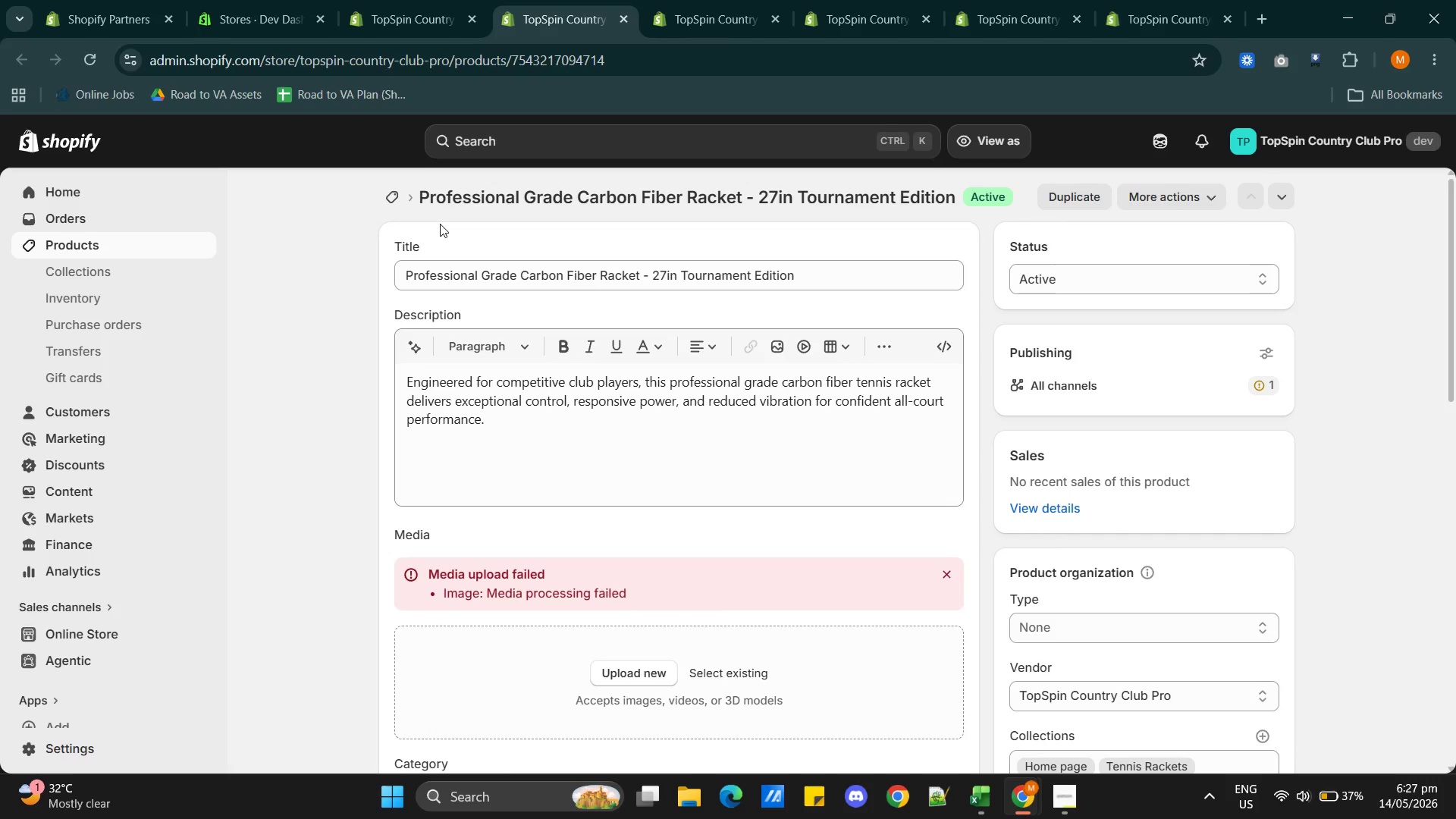 
wait(26.3)
 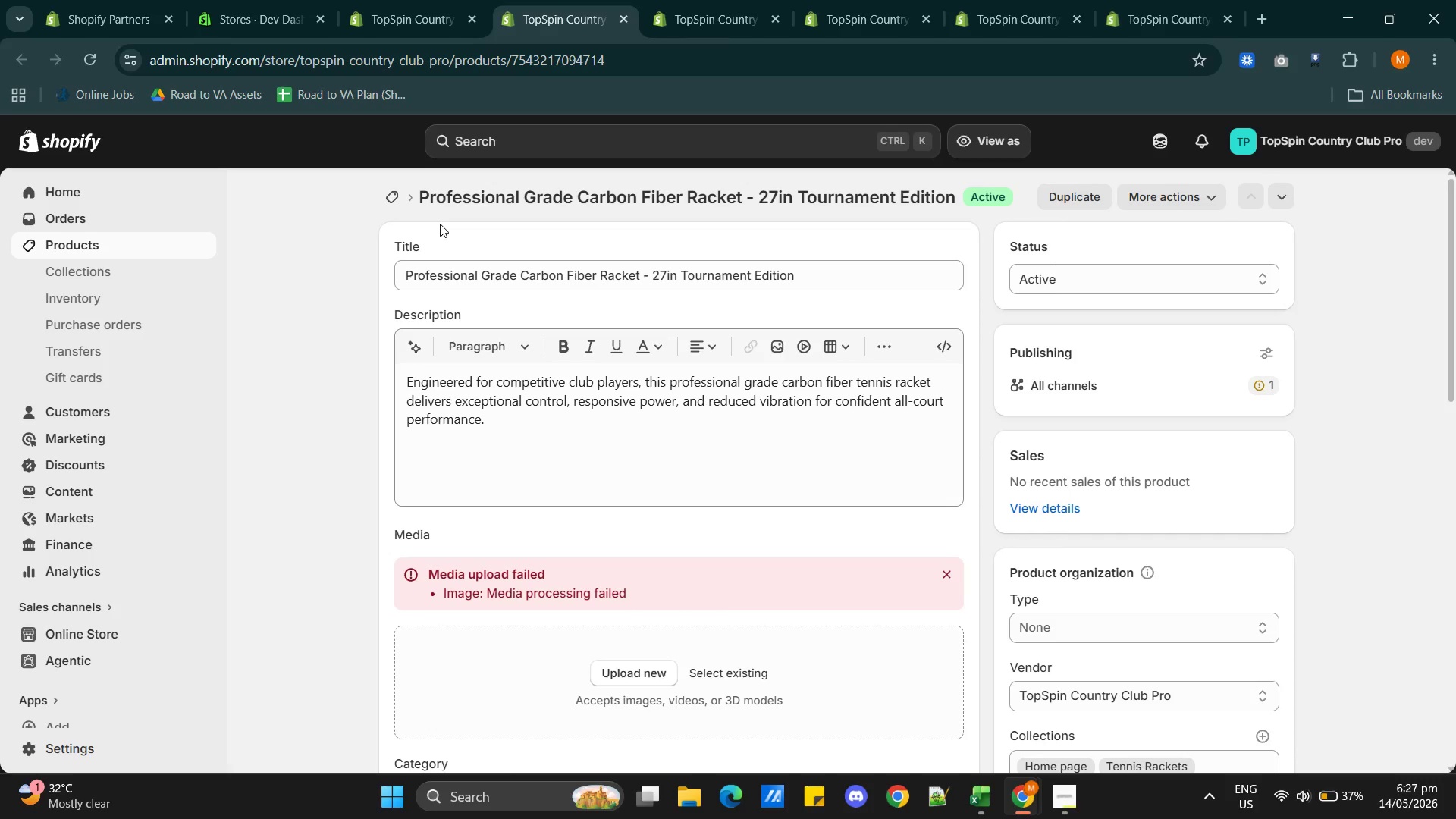 
left_click([718, 677])
 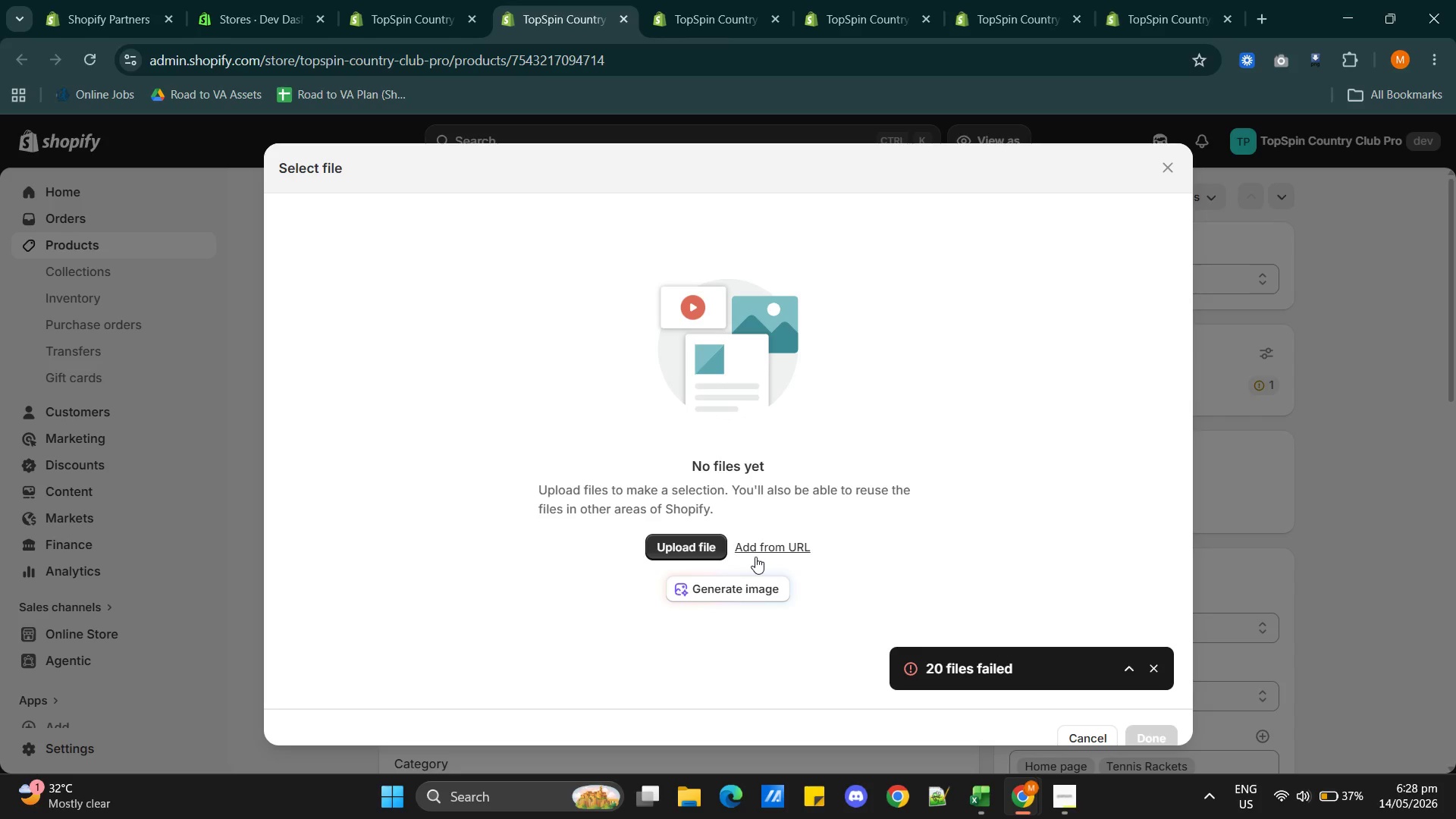 
left_click([736, 589])
 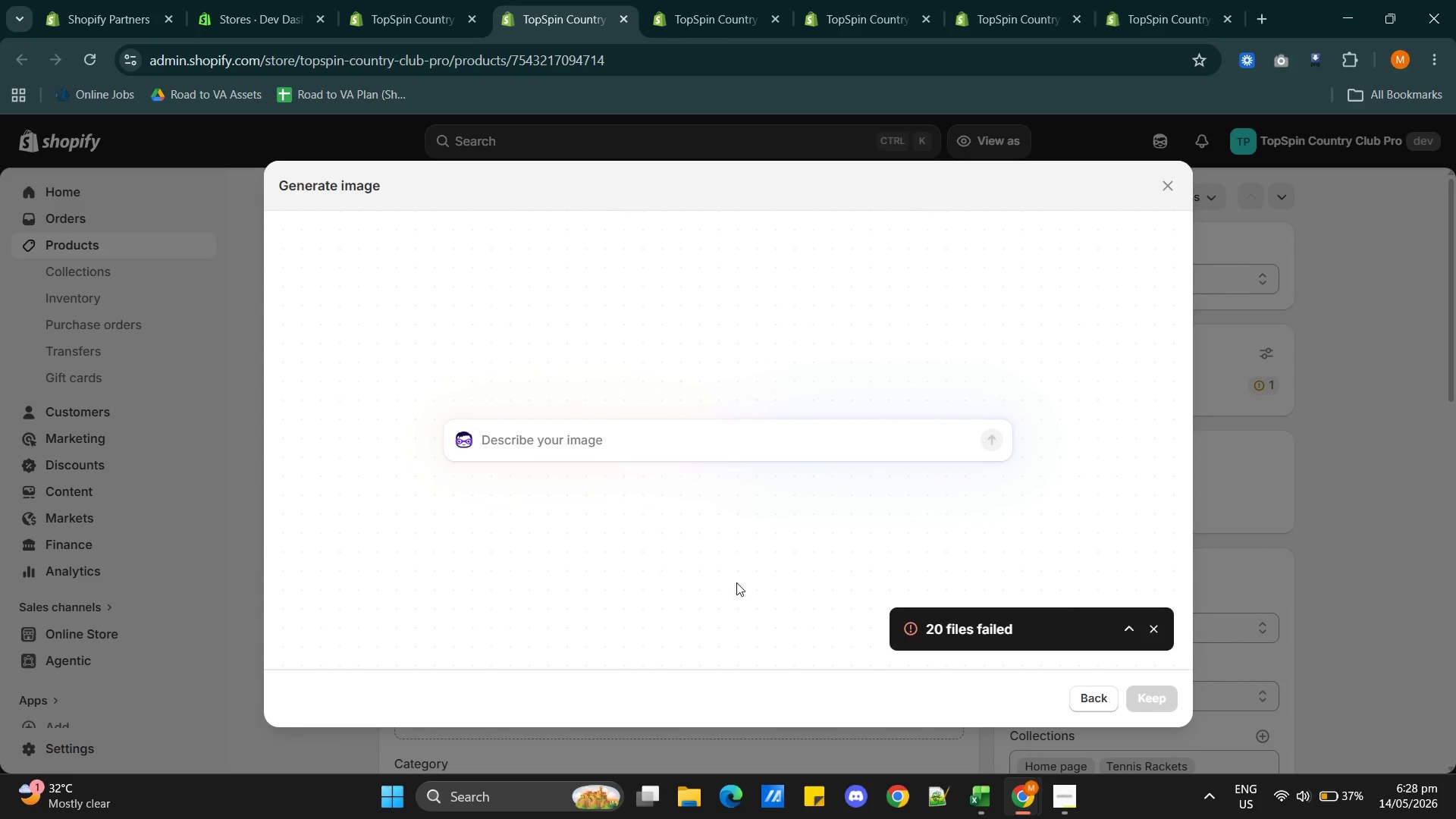 
key(Alt+AltLeft)
 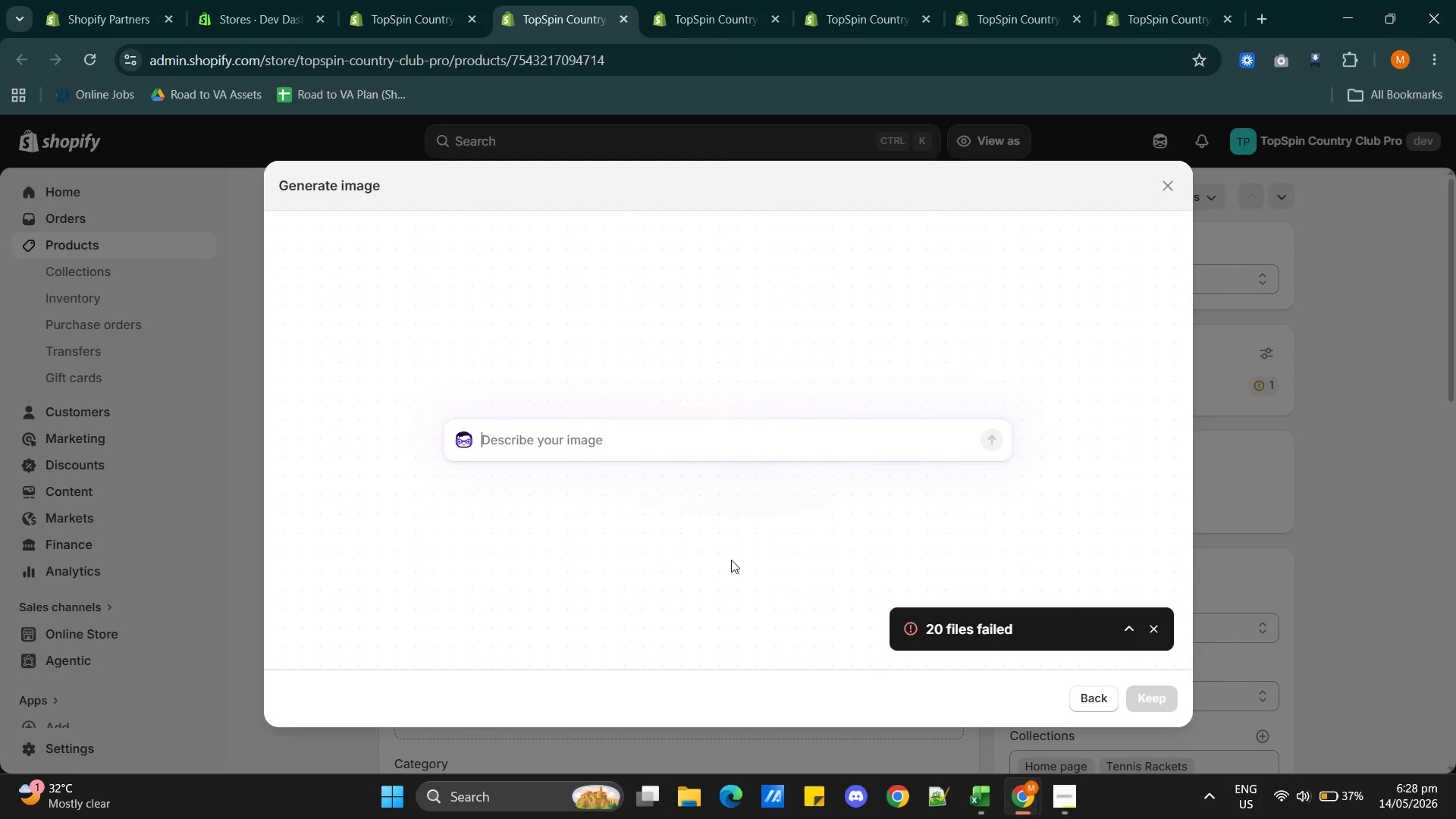 
key(Alt+Tab)
 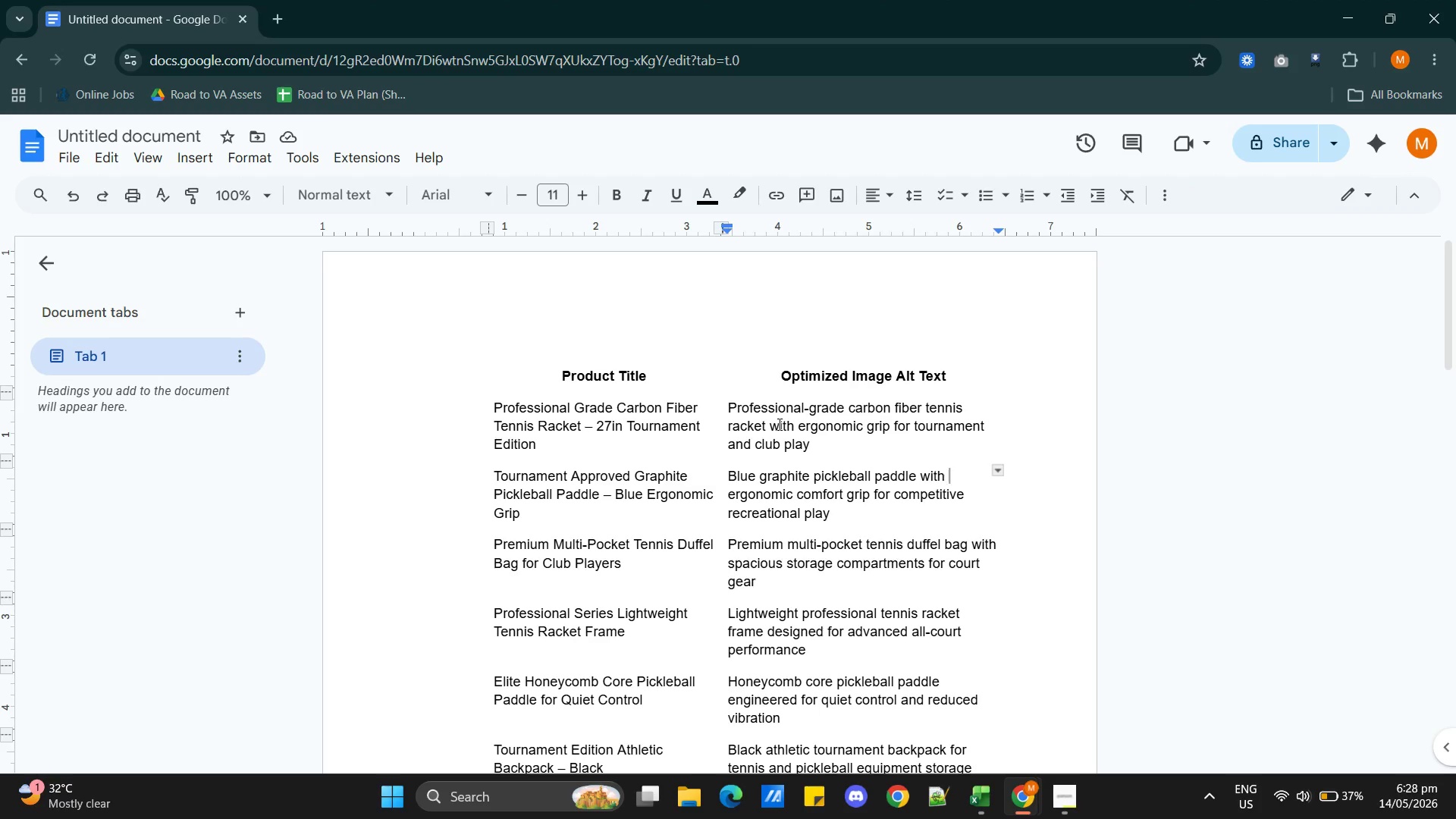 
double_click([778, 424])
 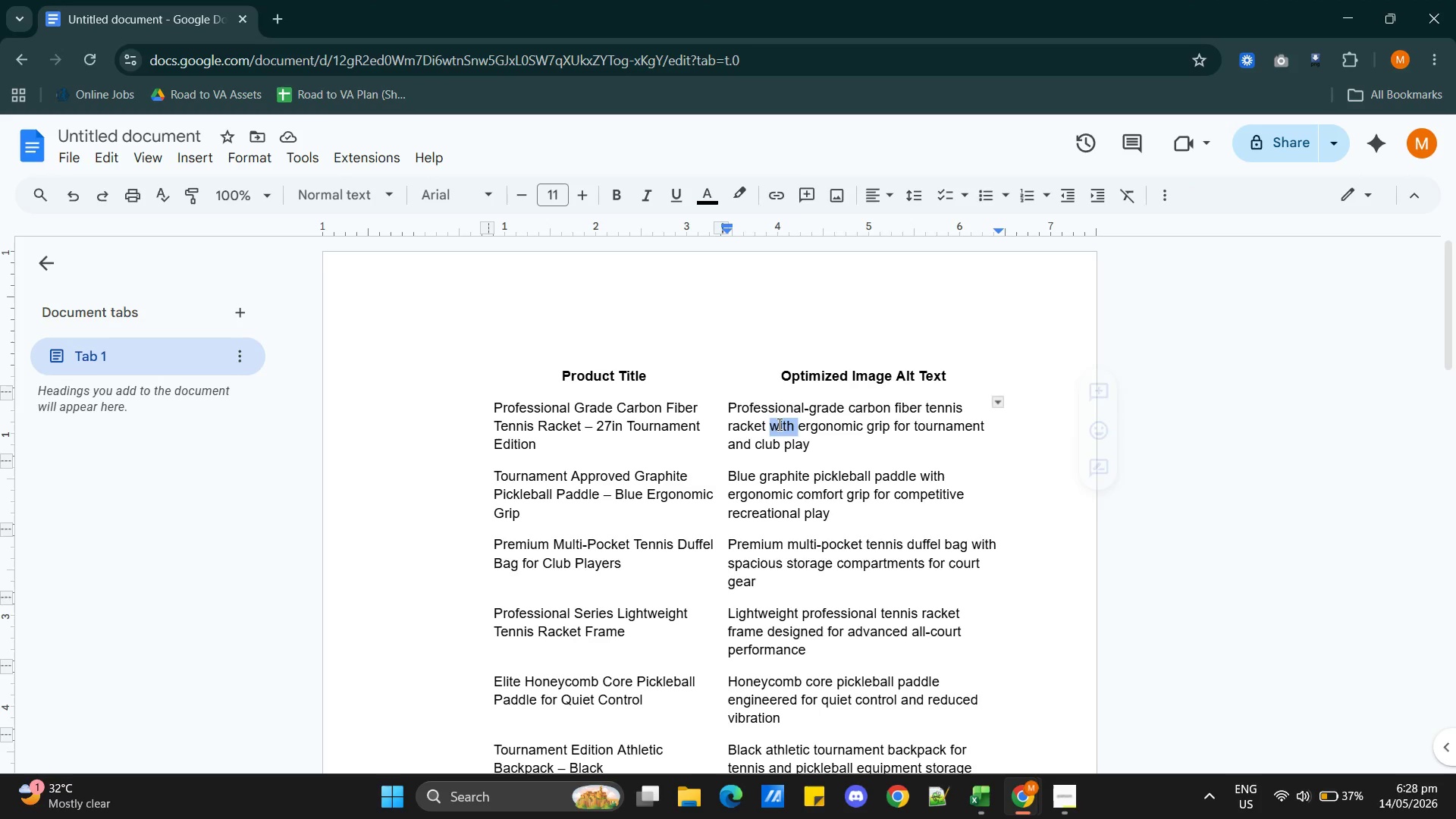 
triple_click([778, 424])
 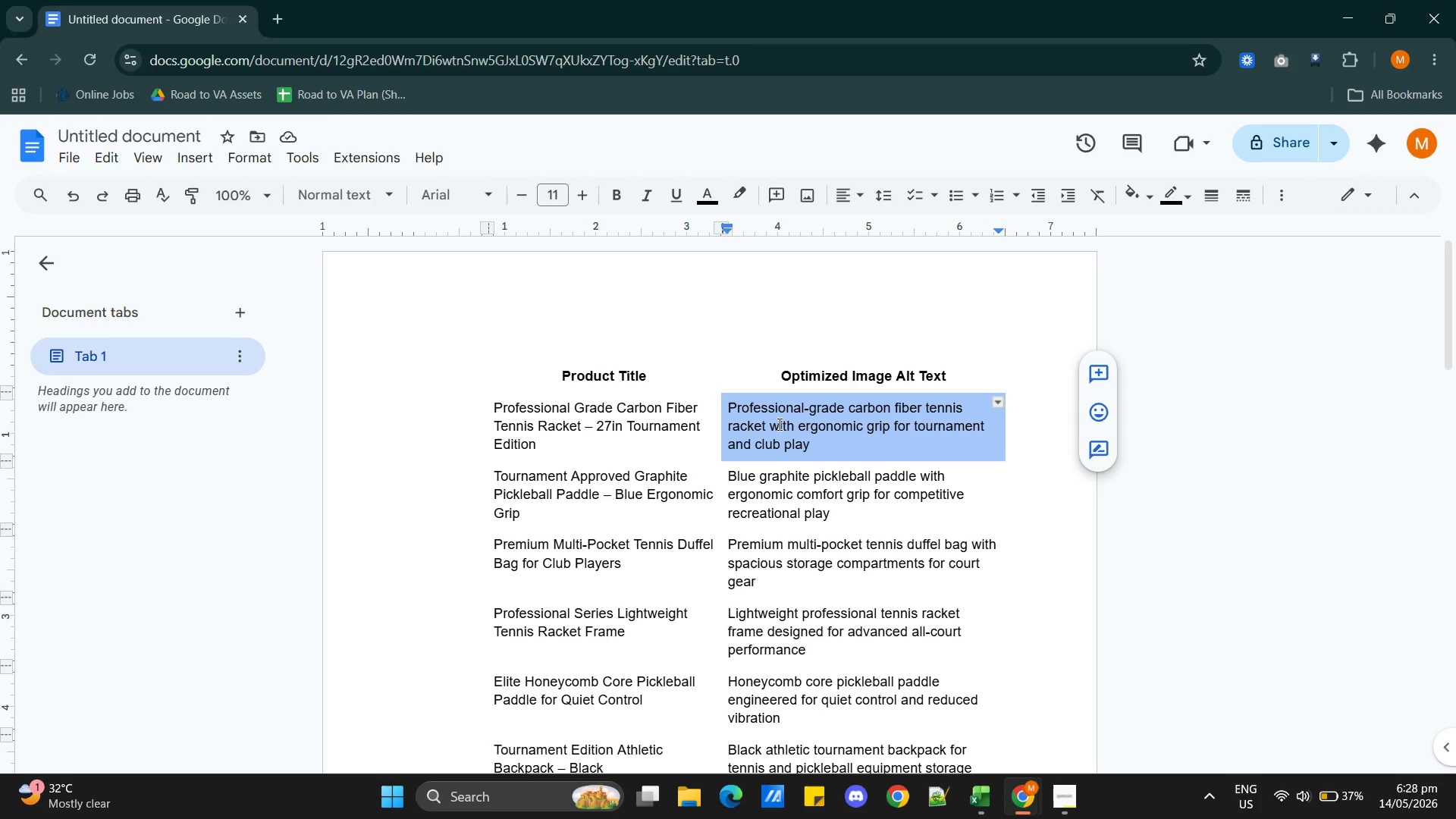 
key(Control+C)
 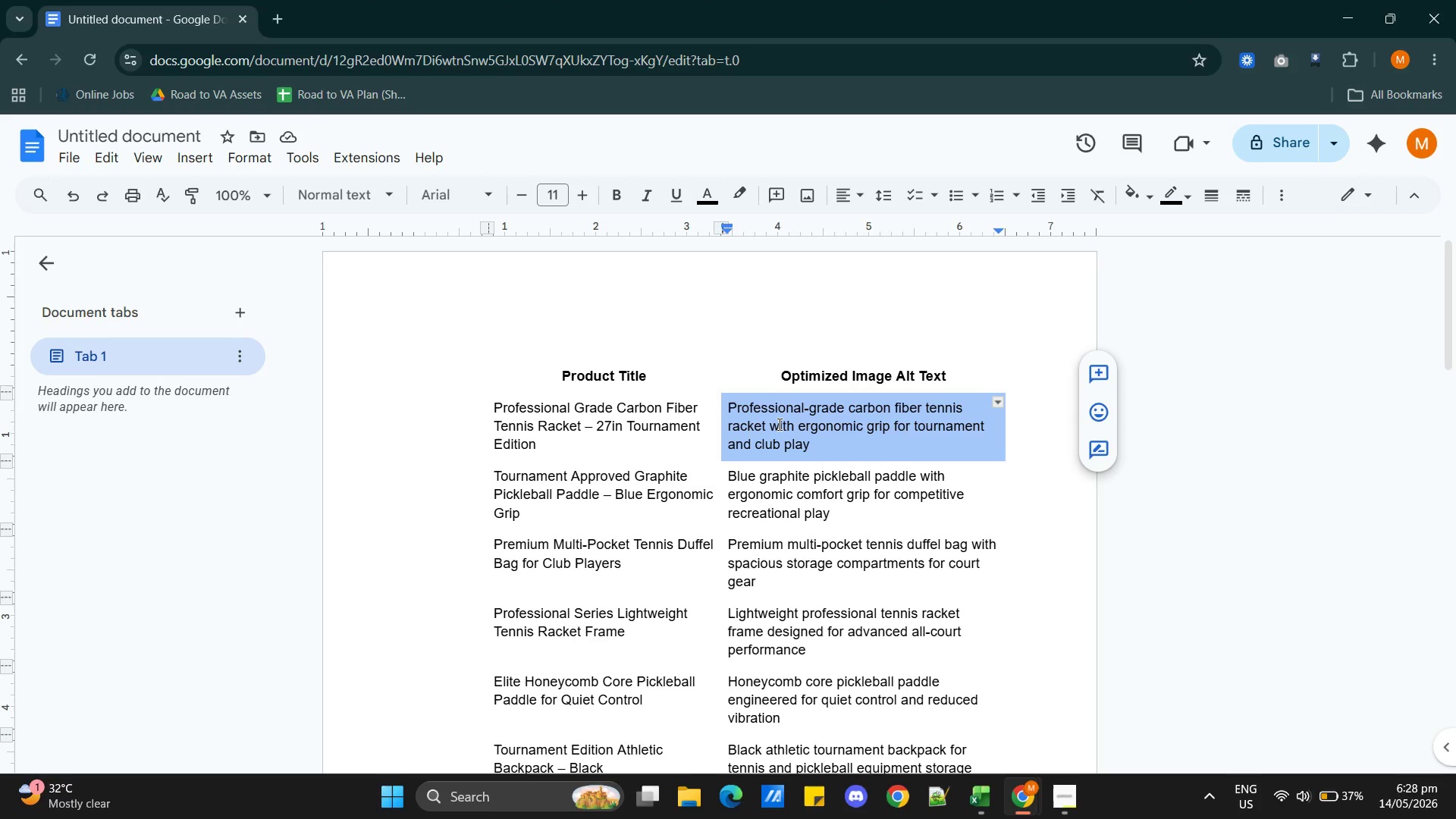 
key(Alt+AltLeft)
 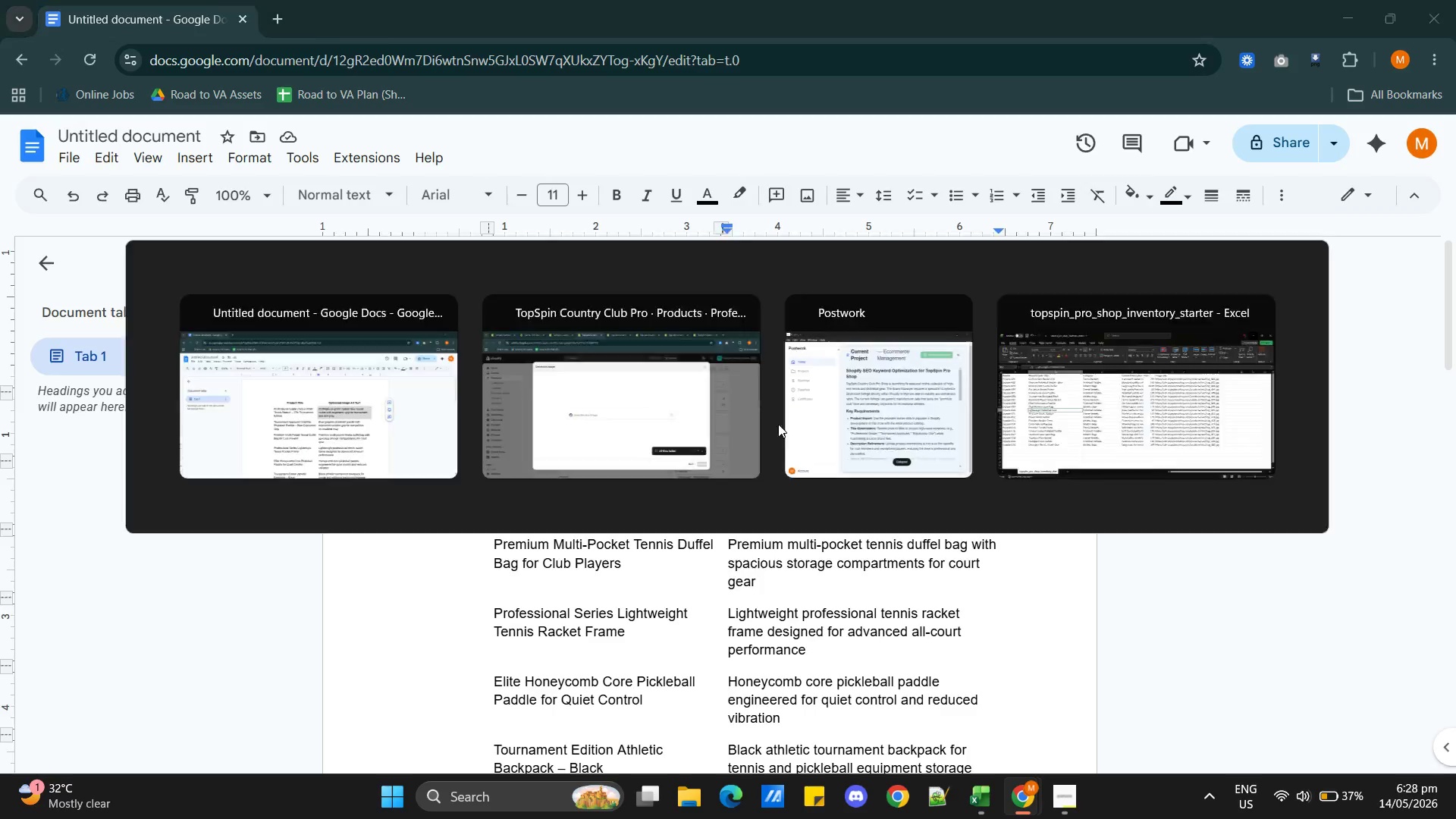 
key(Alt+Tab)
 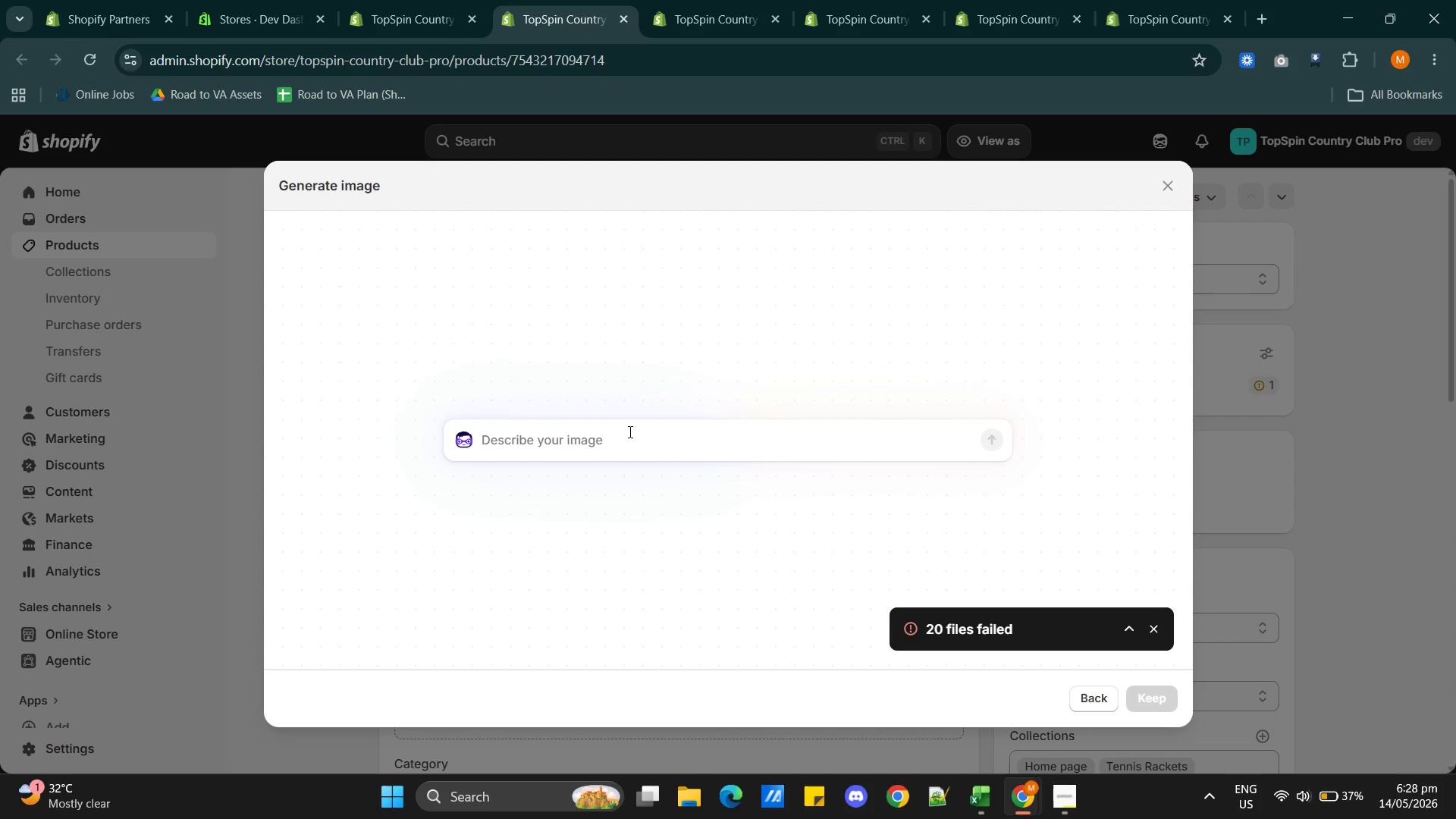 
left_click([627, 433])
 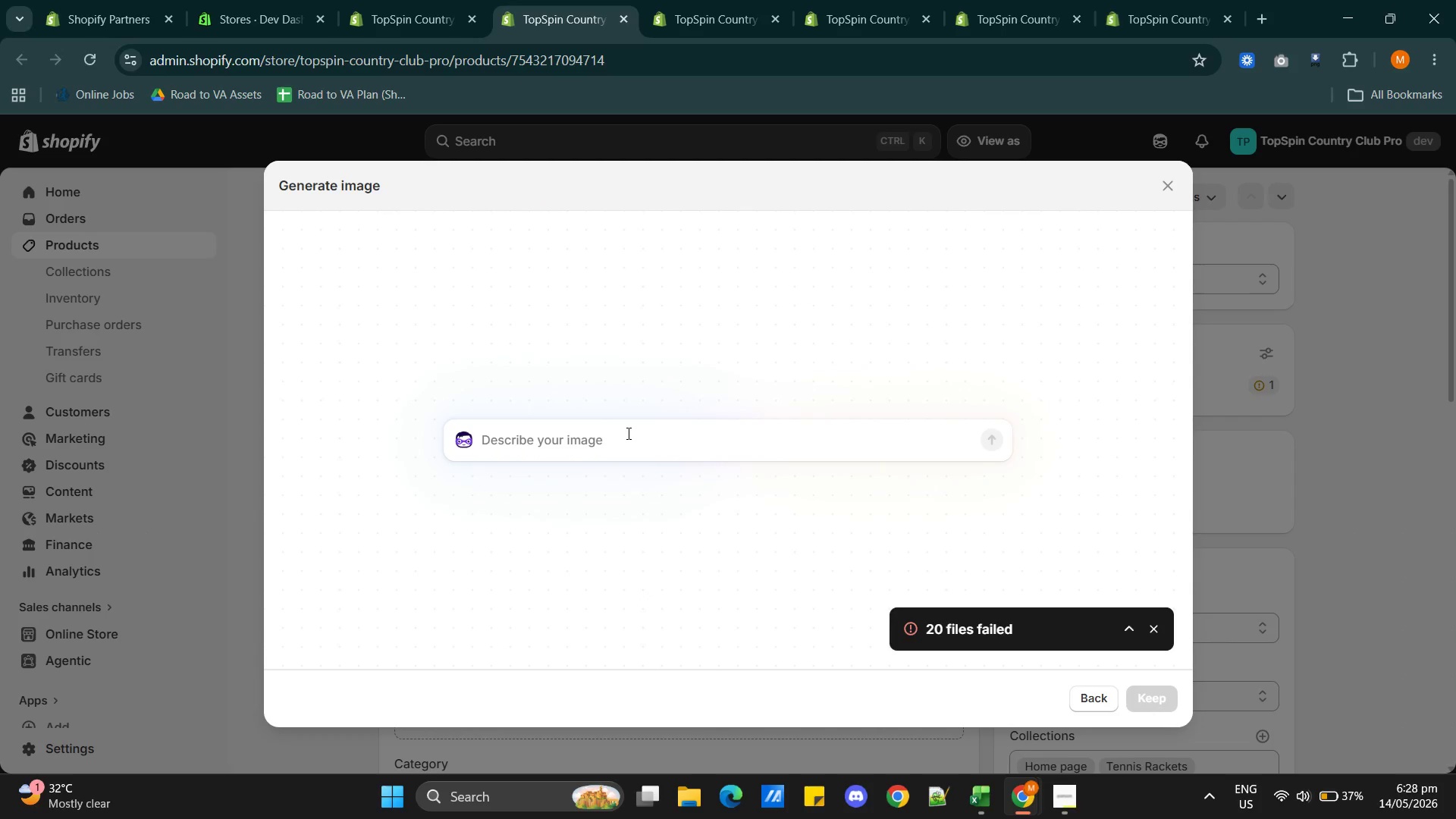 
key(Control+V)
 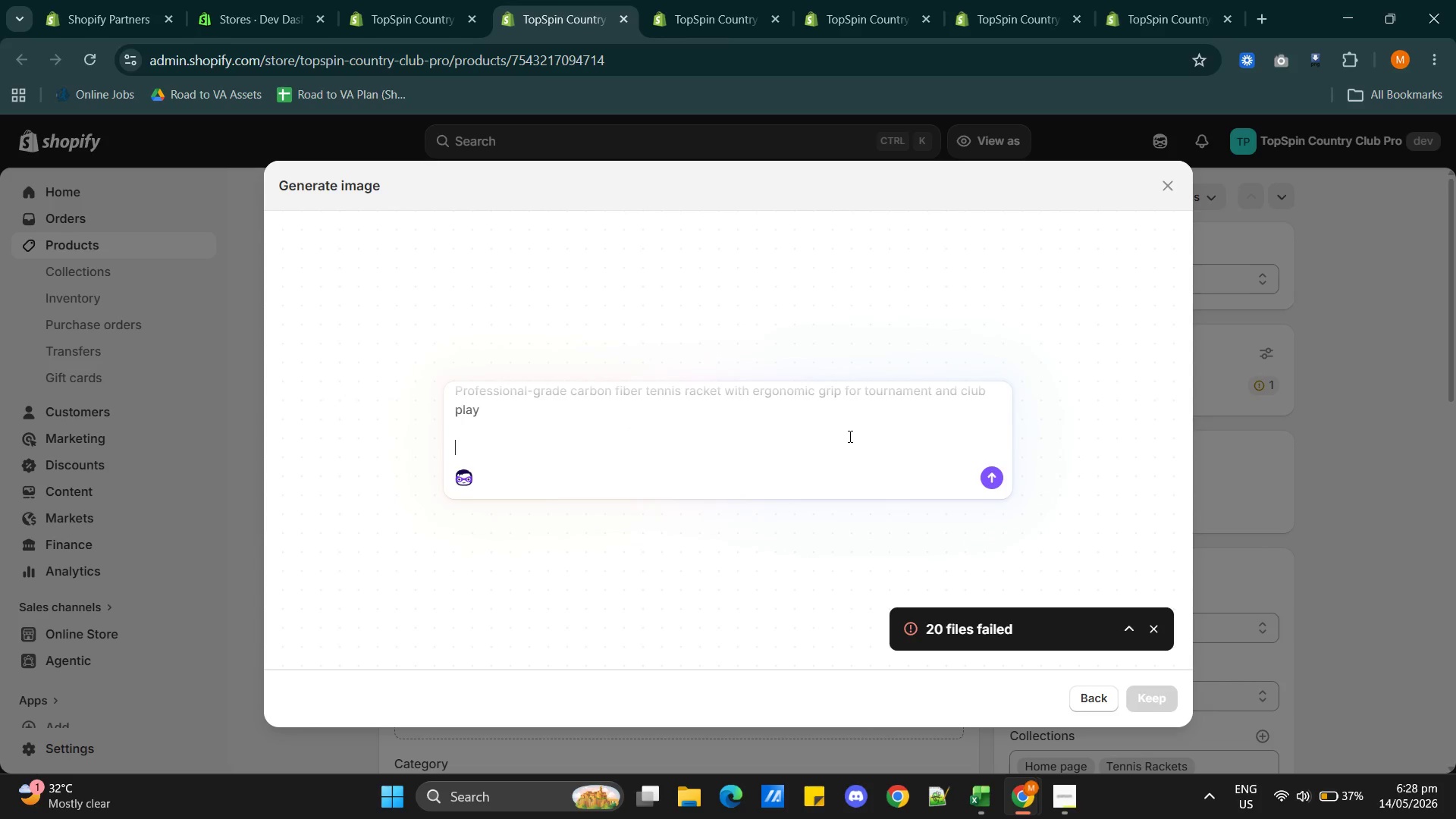 
key(Backspace)
 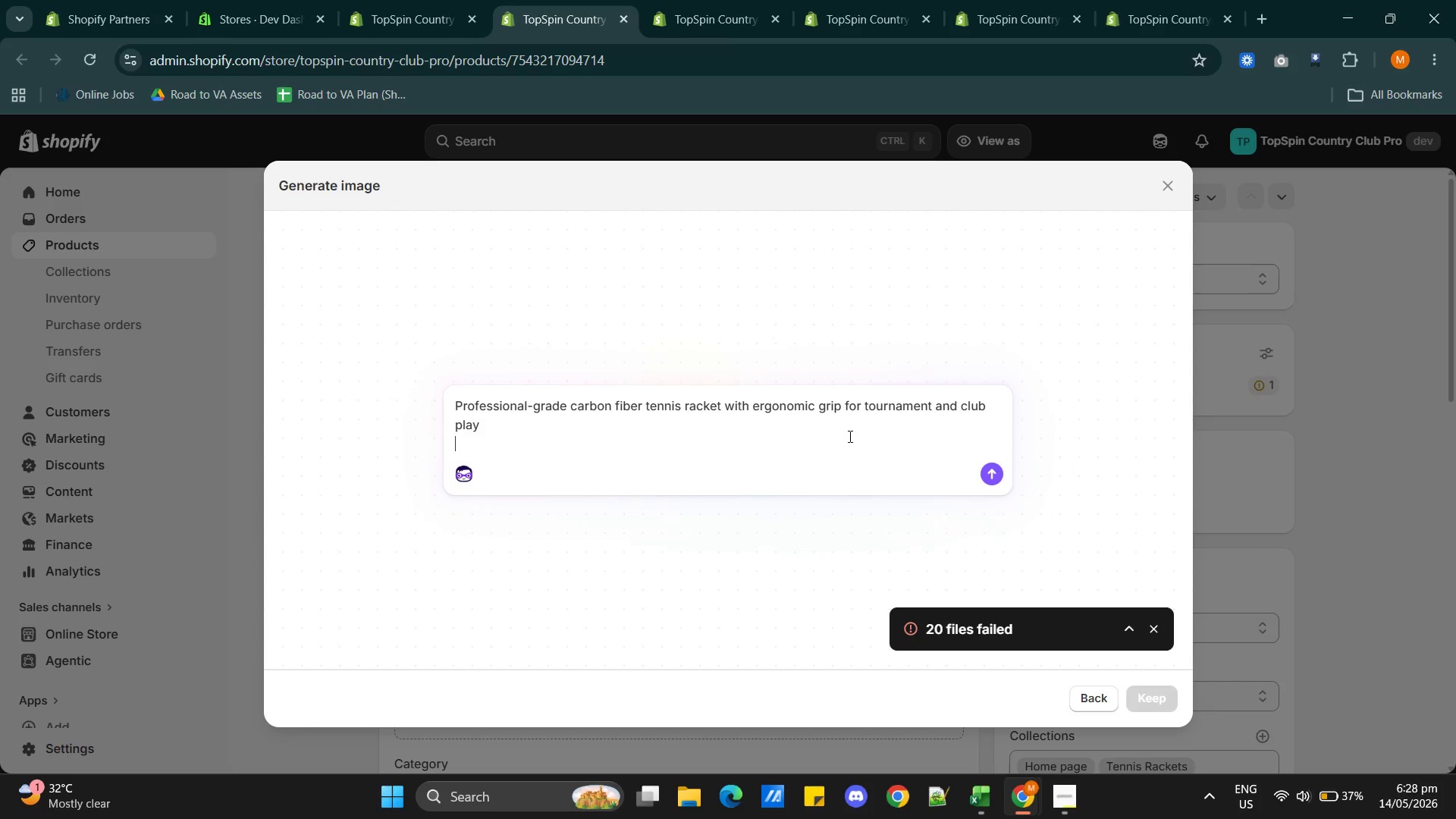 
key(Backspace)
 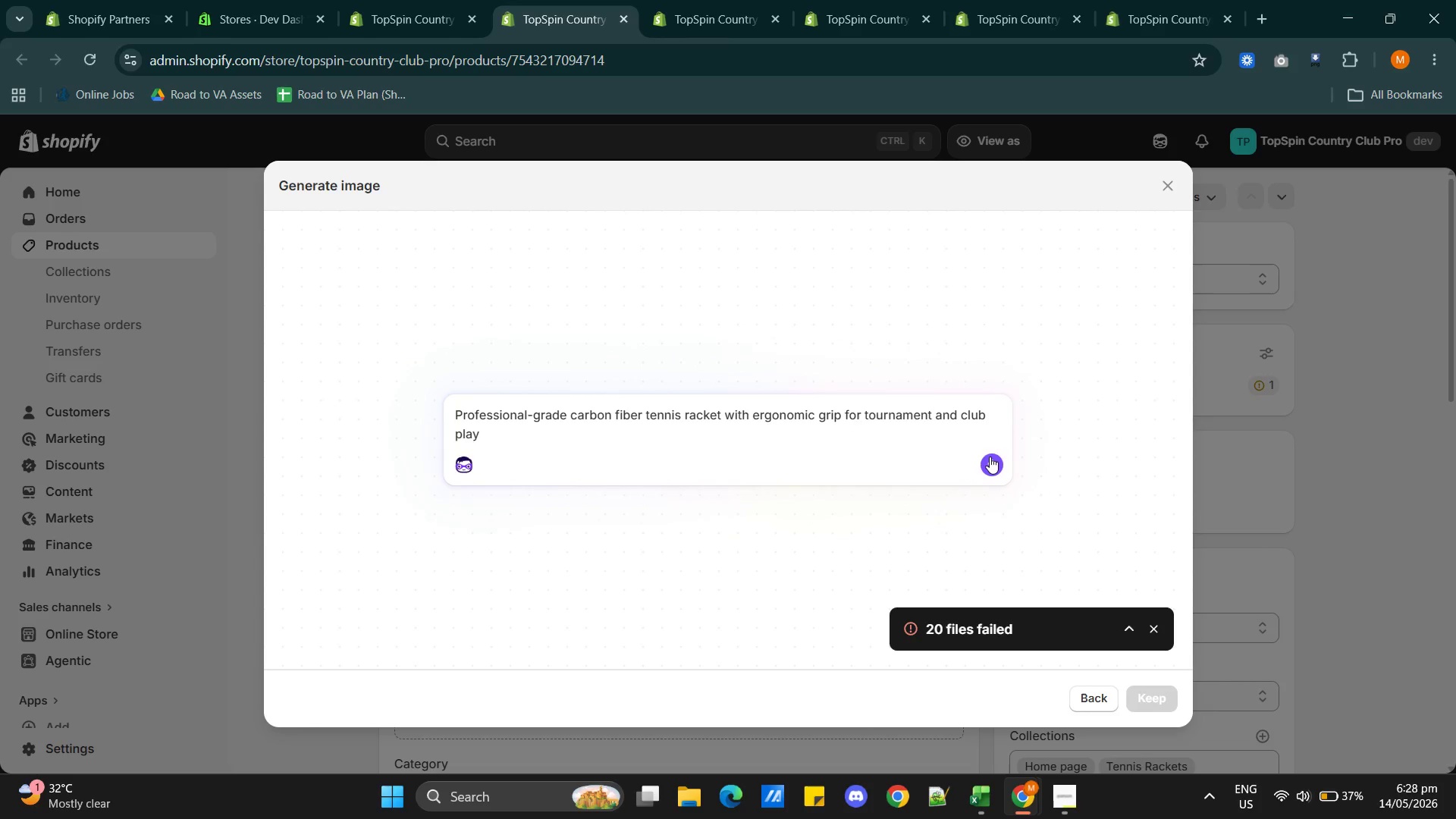 
left_click([990, 457])
 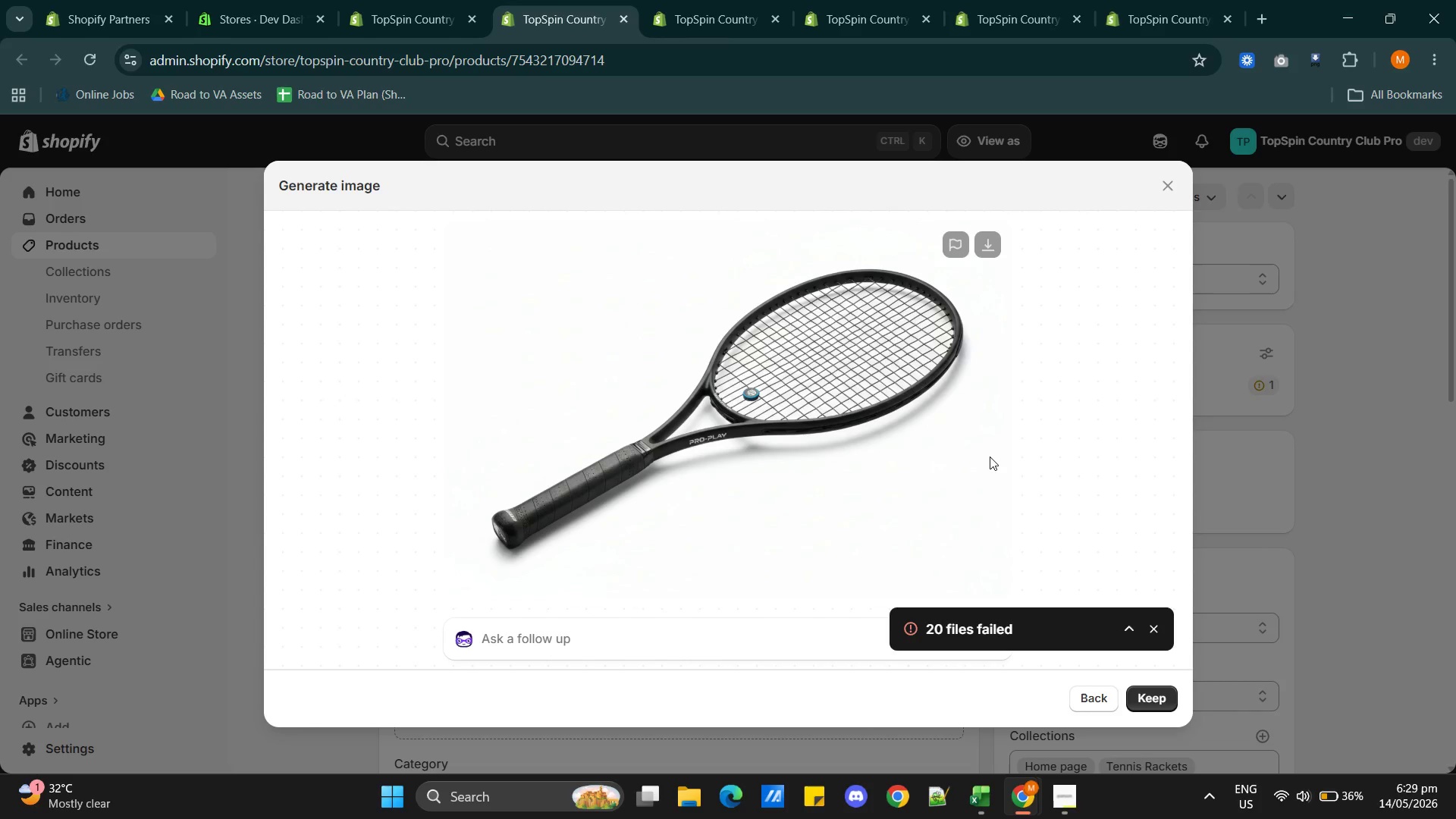 
wait(100.8)
 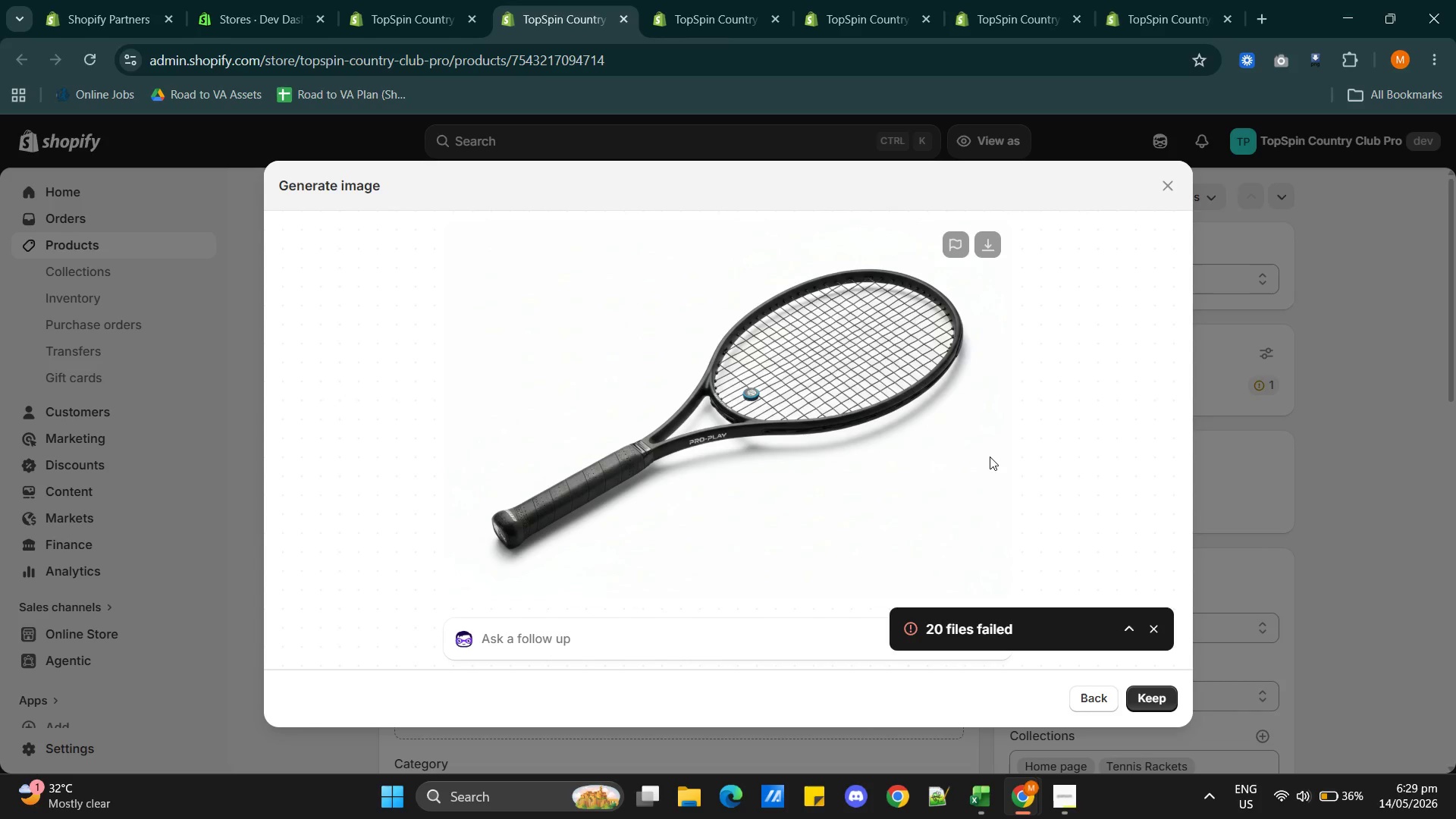 
left_click([1150, 700])
 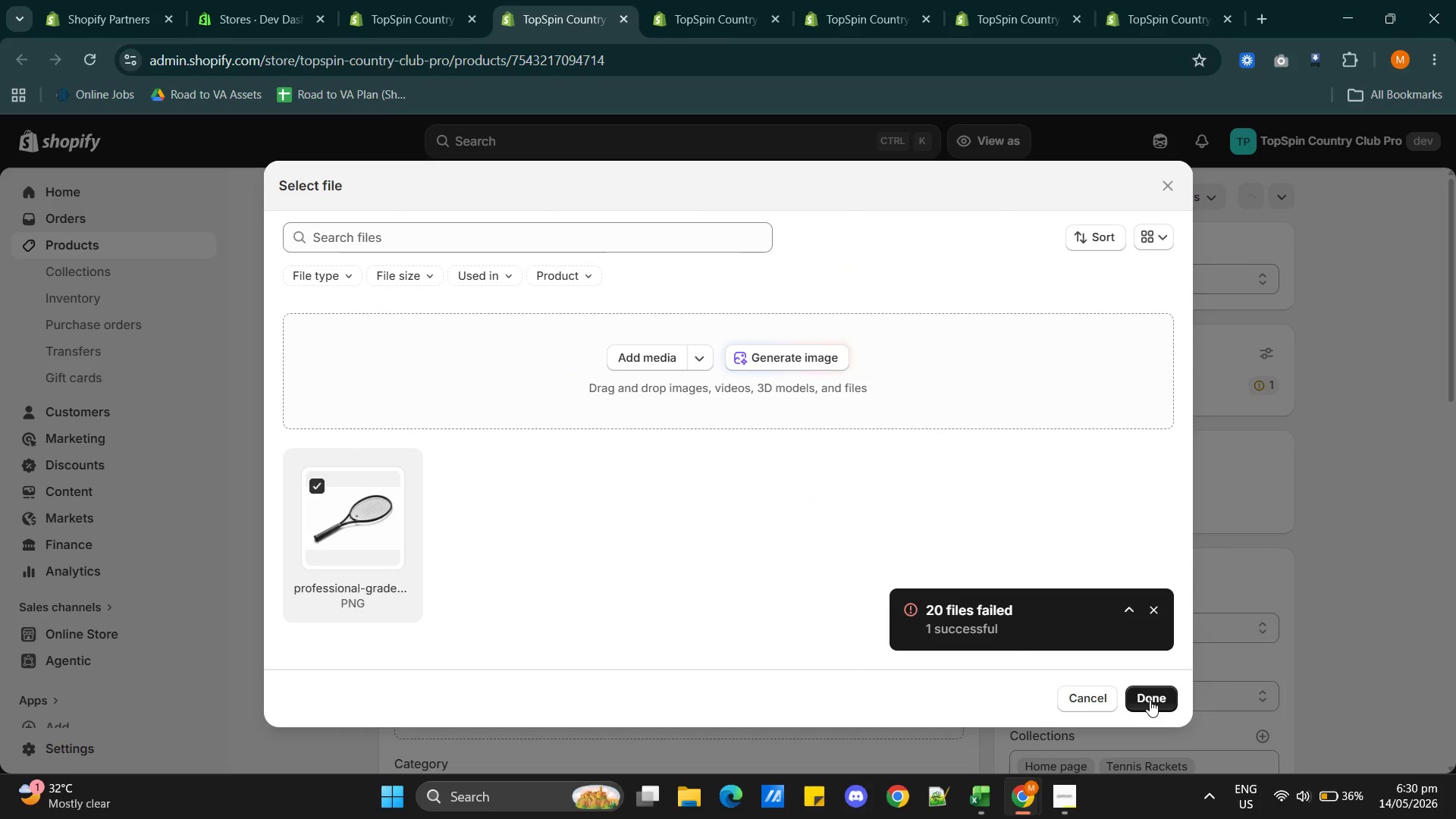 
wait(14.28)
 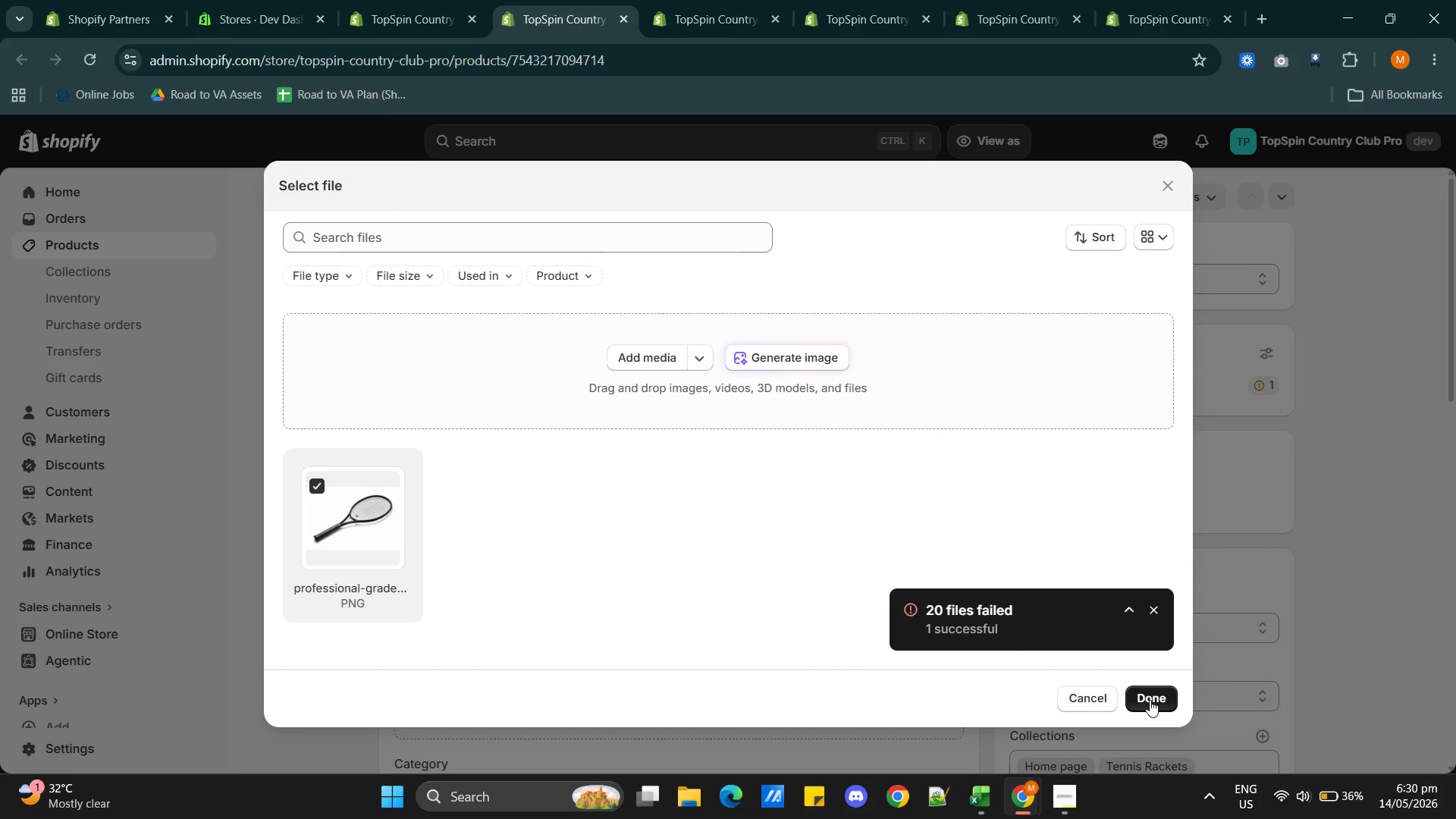 
key(Alt+AltLeft)
 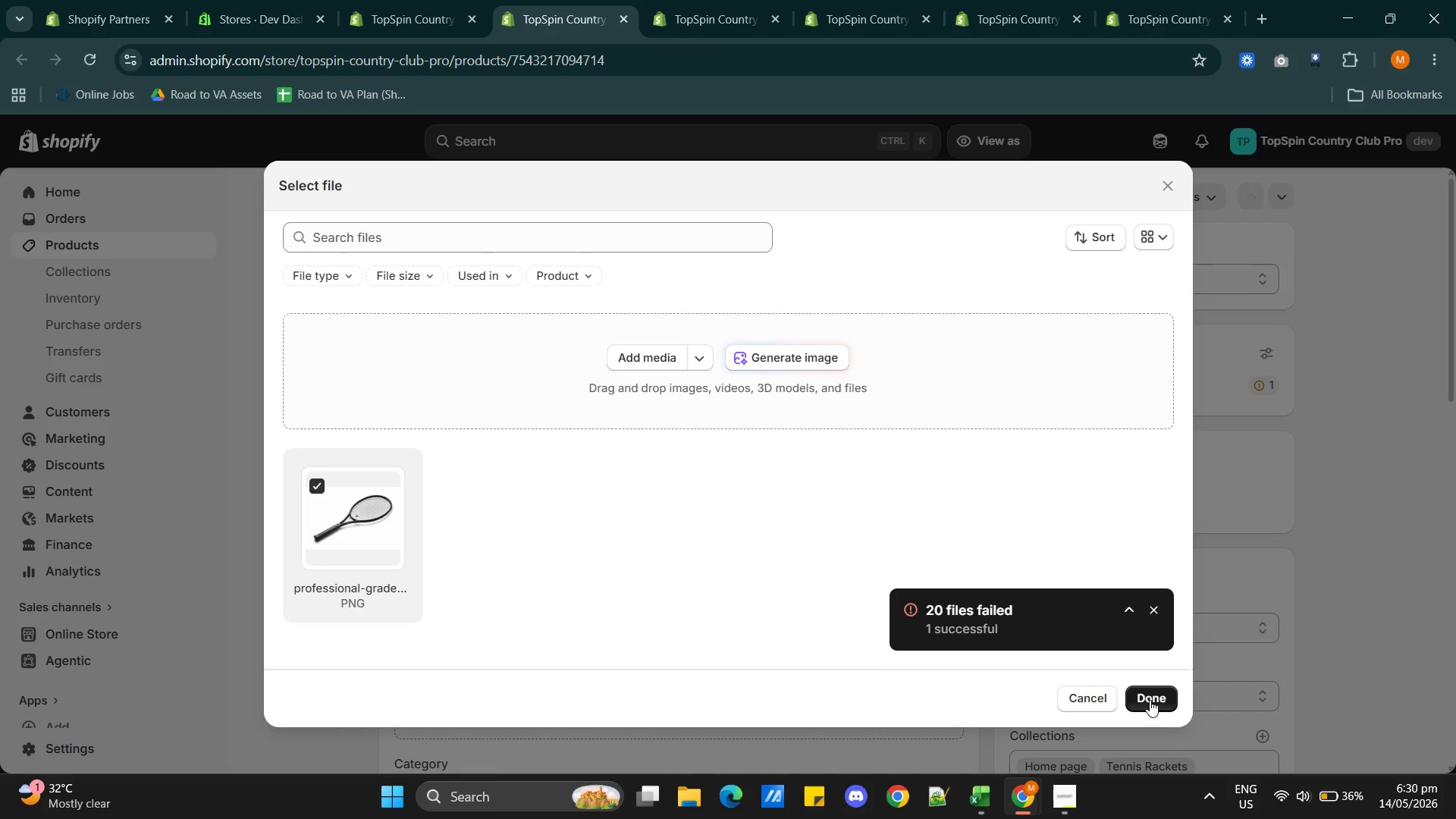 
key(Alt+Tab)
 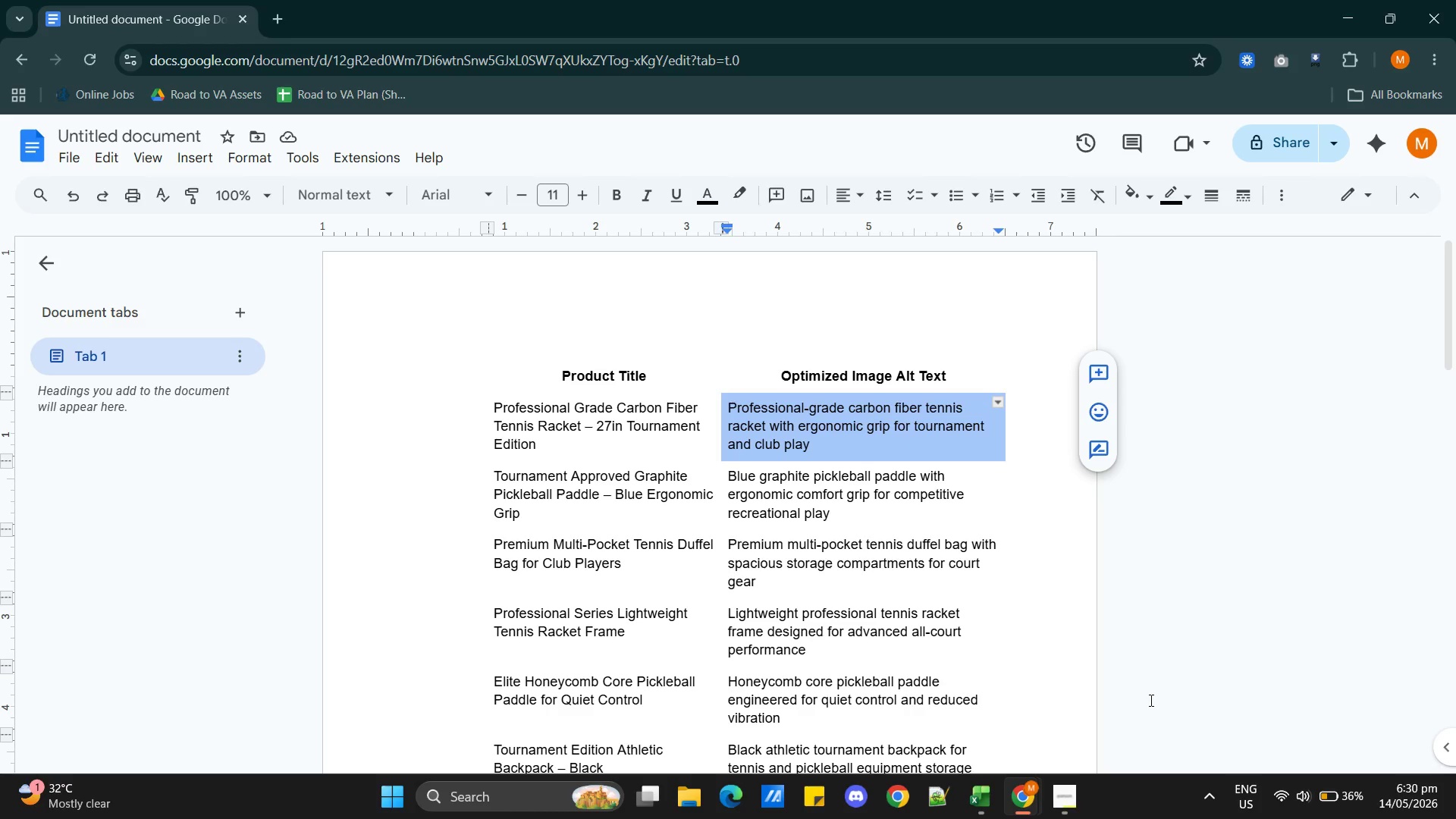 
key(Alt+AltLeft)
 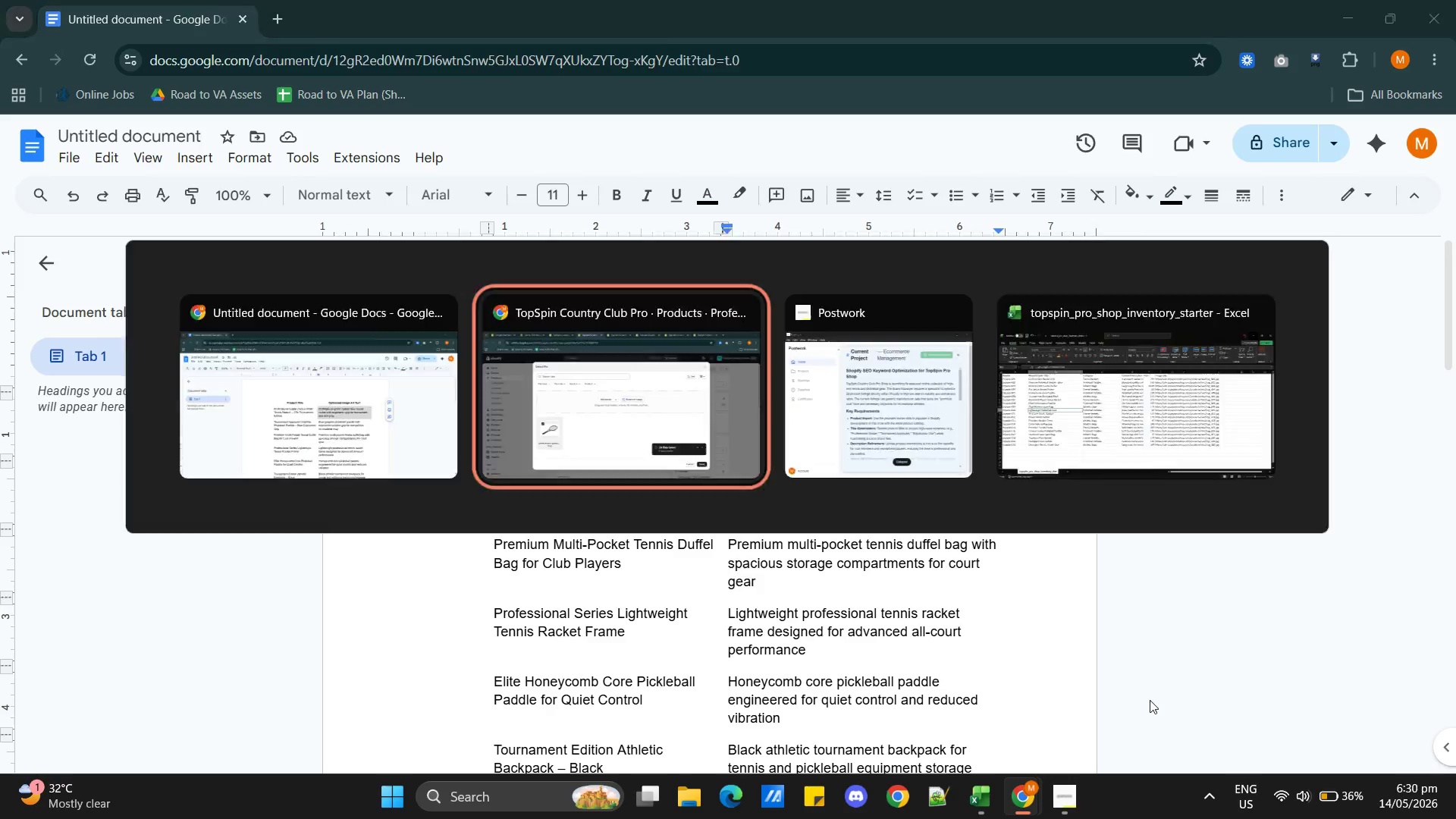 
key(Alt+Tab)
 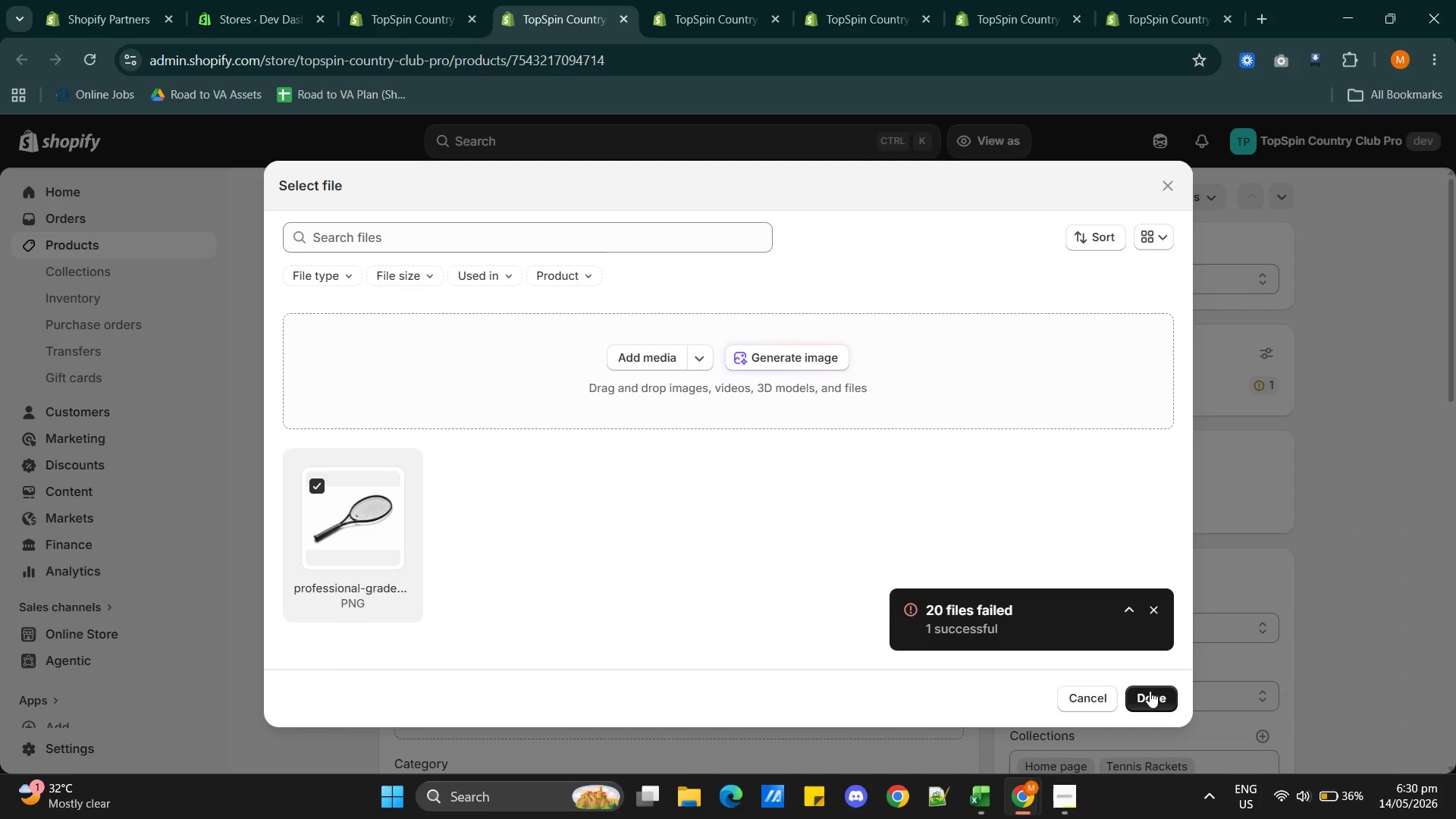 
left_click([1150, 691])
 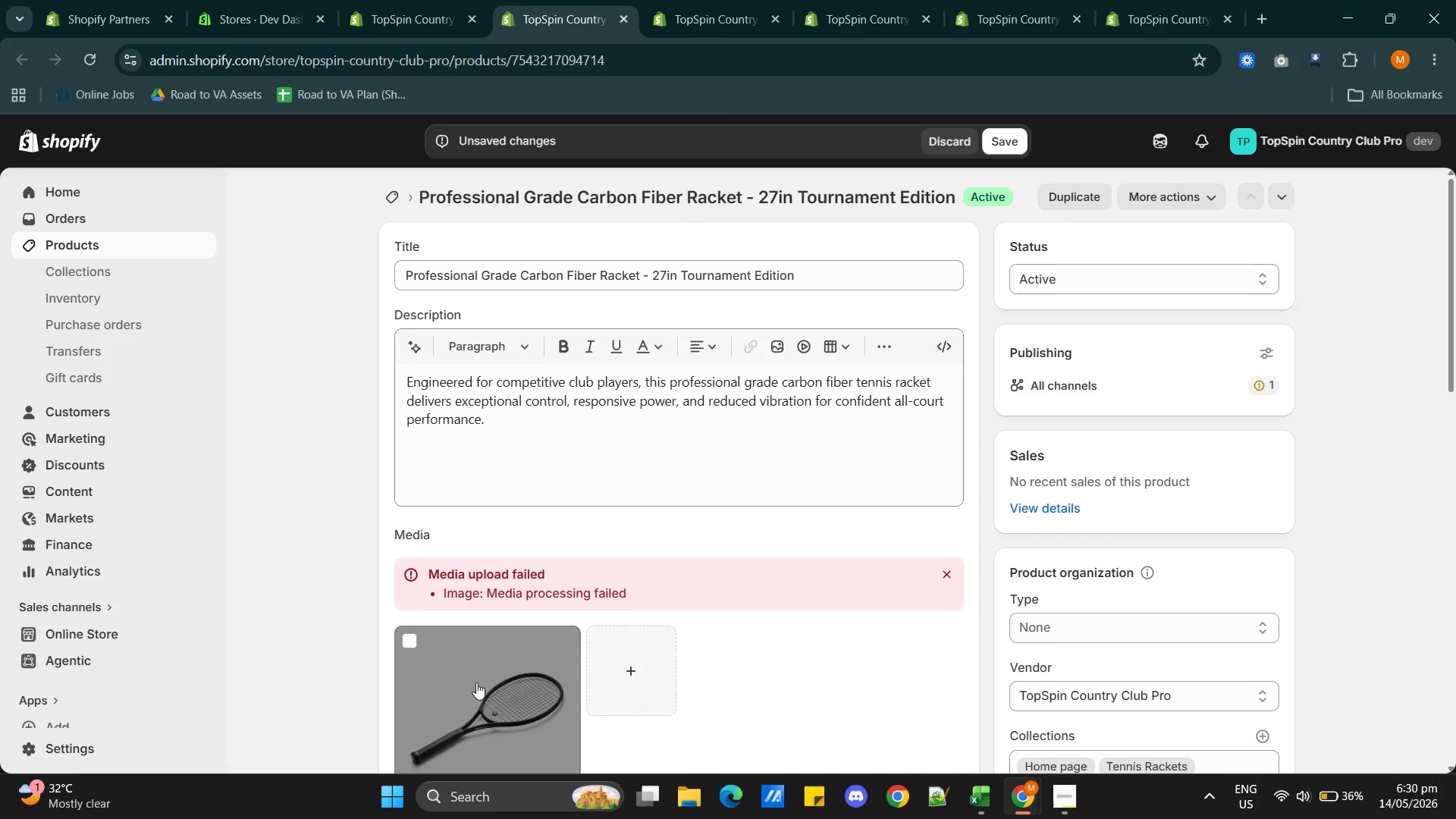 
left_click([495, 696])
 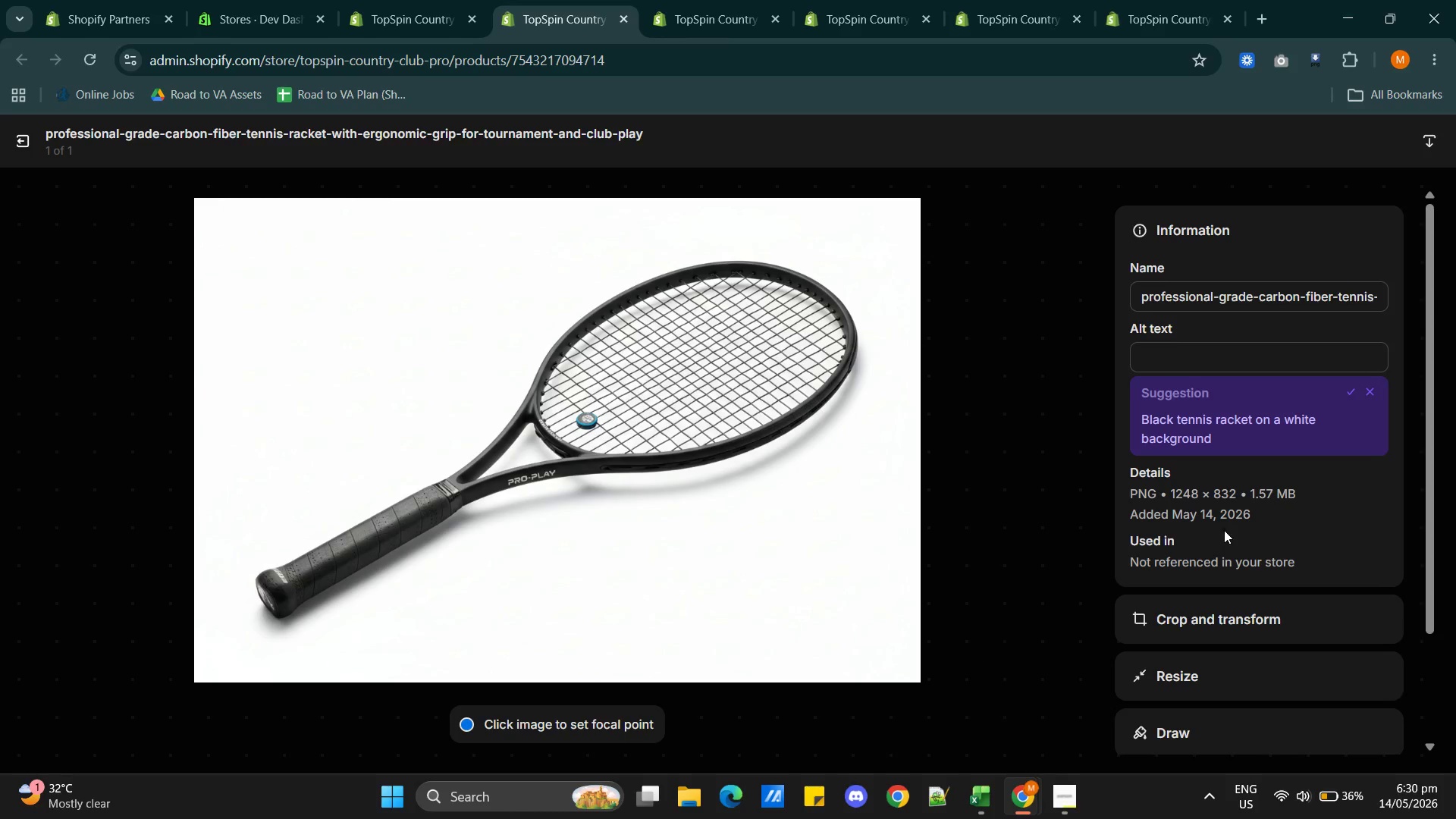 
wait(14.56)
 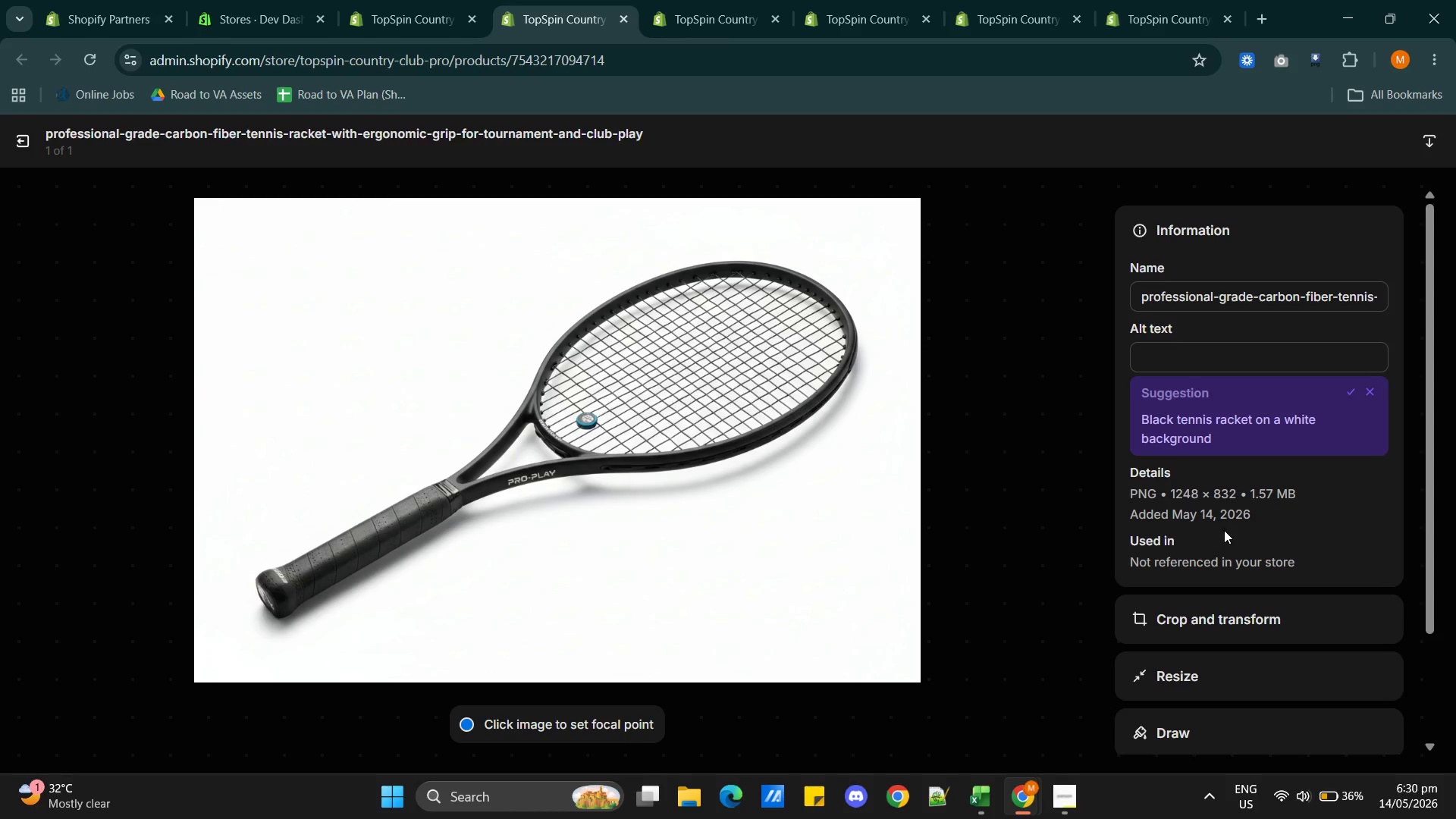 
left_click([1351, 395])
 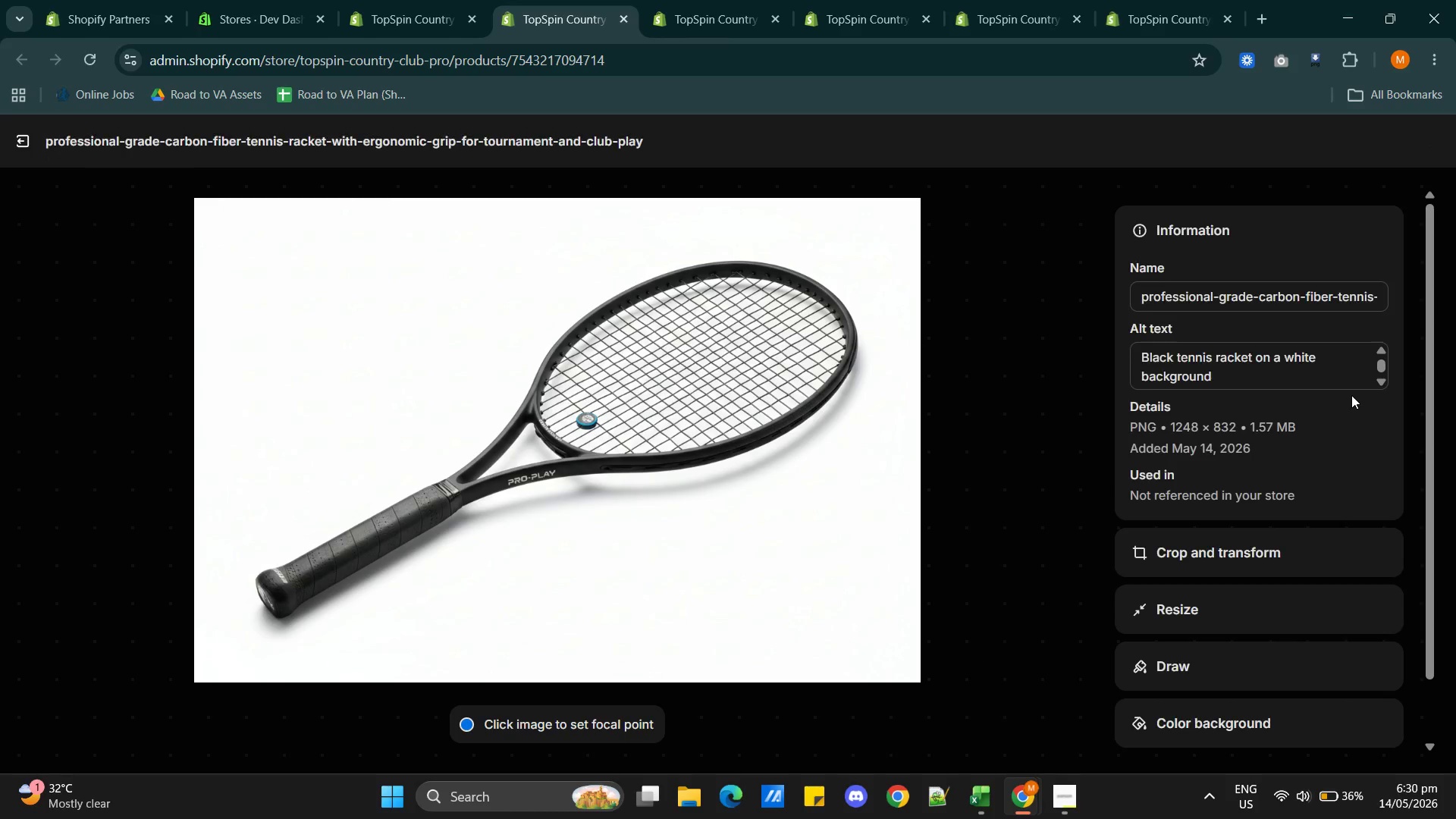 
key(Alt+AltLeft)
 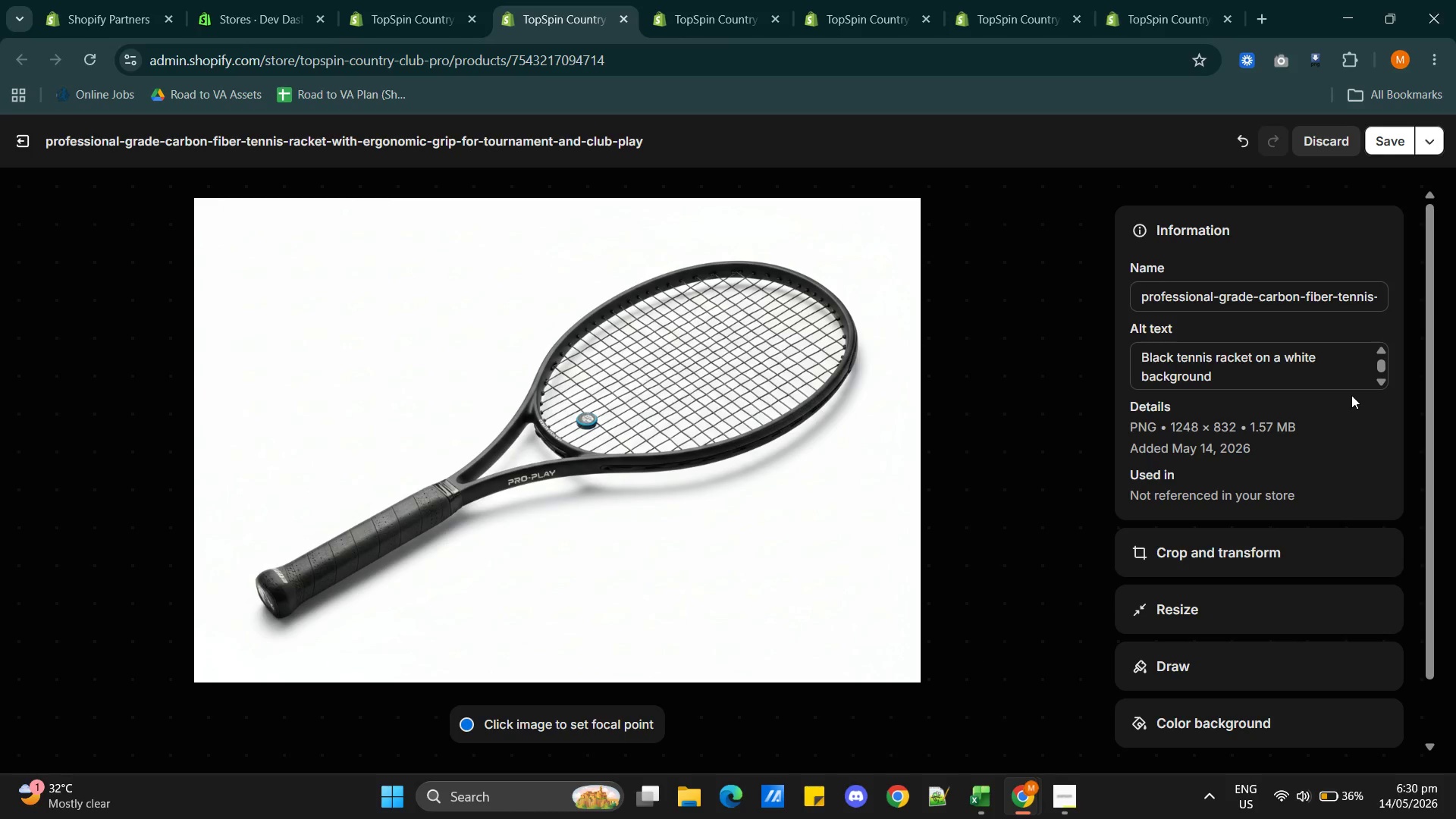 
key(Alt+Tab)
 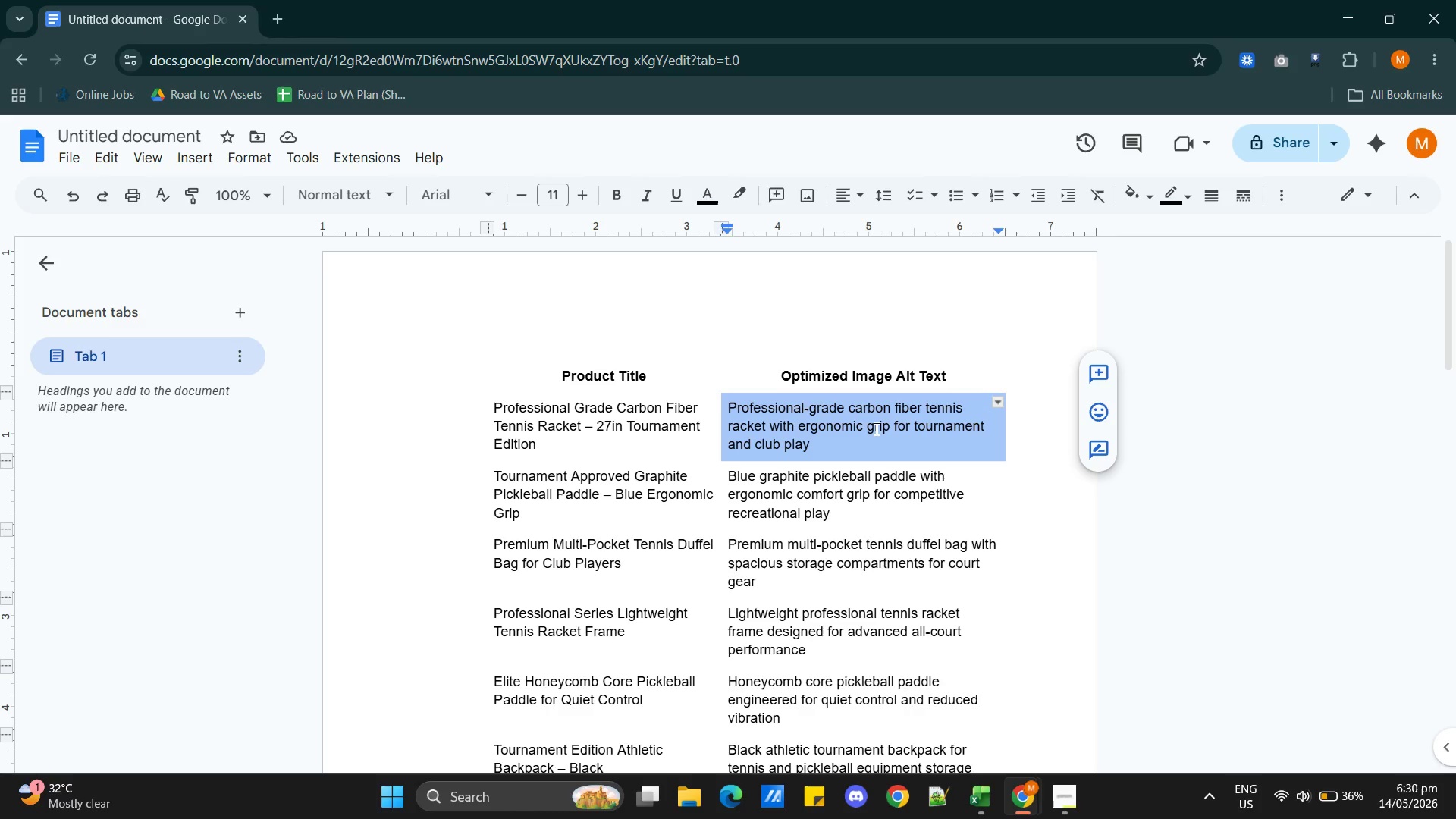 
double_click([873, 431])
 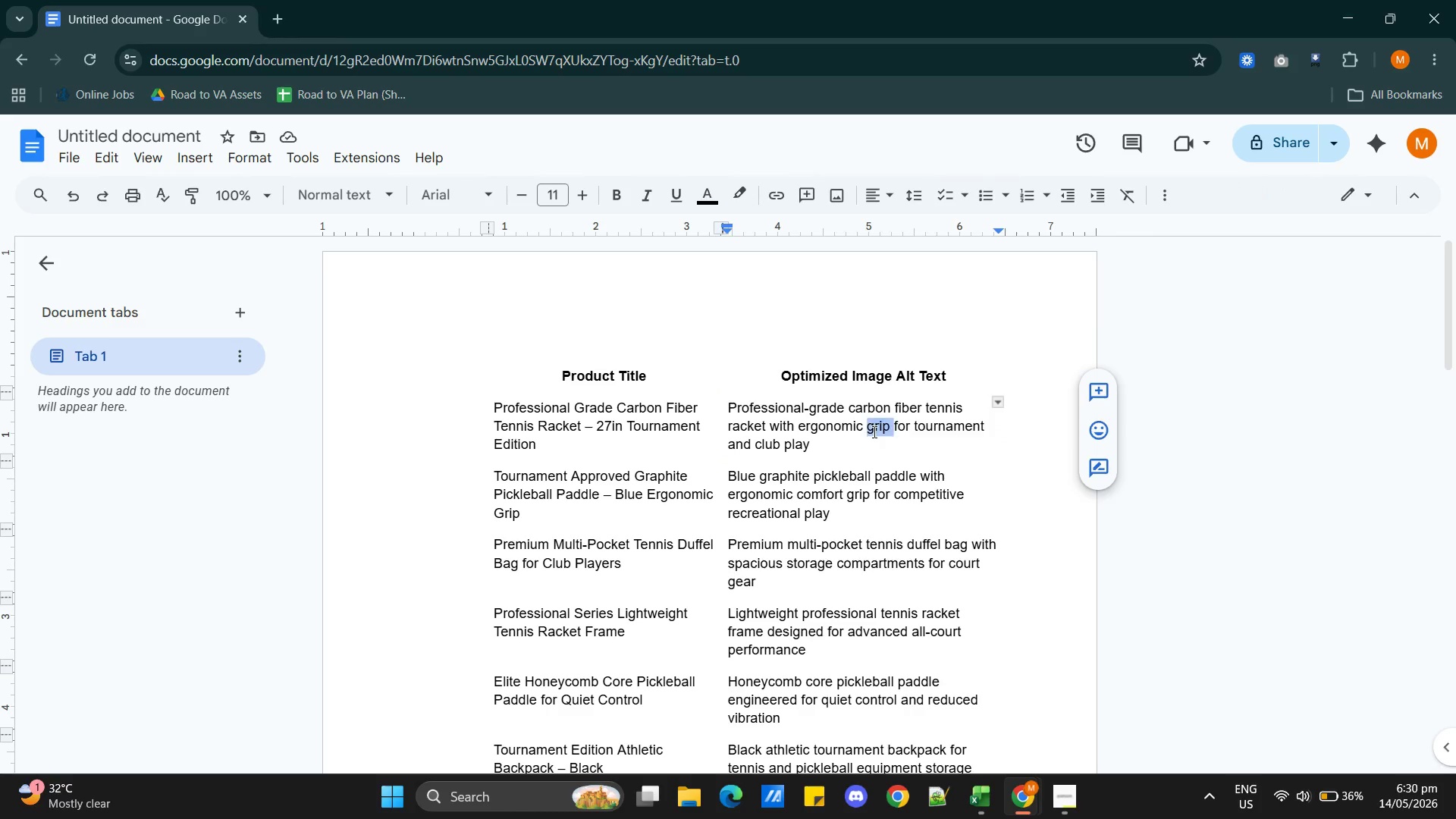 
triple_click([873, 431])
 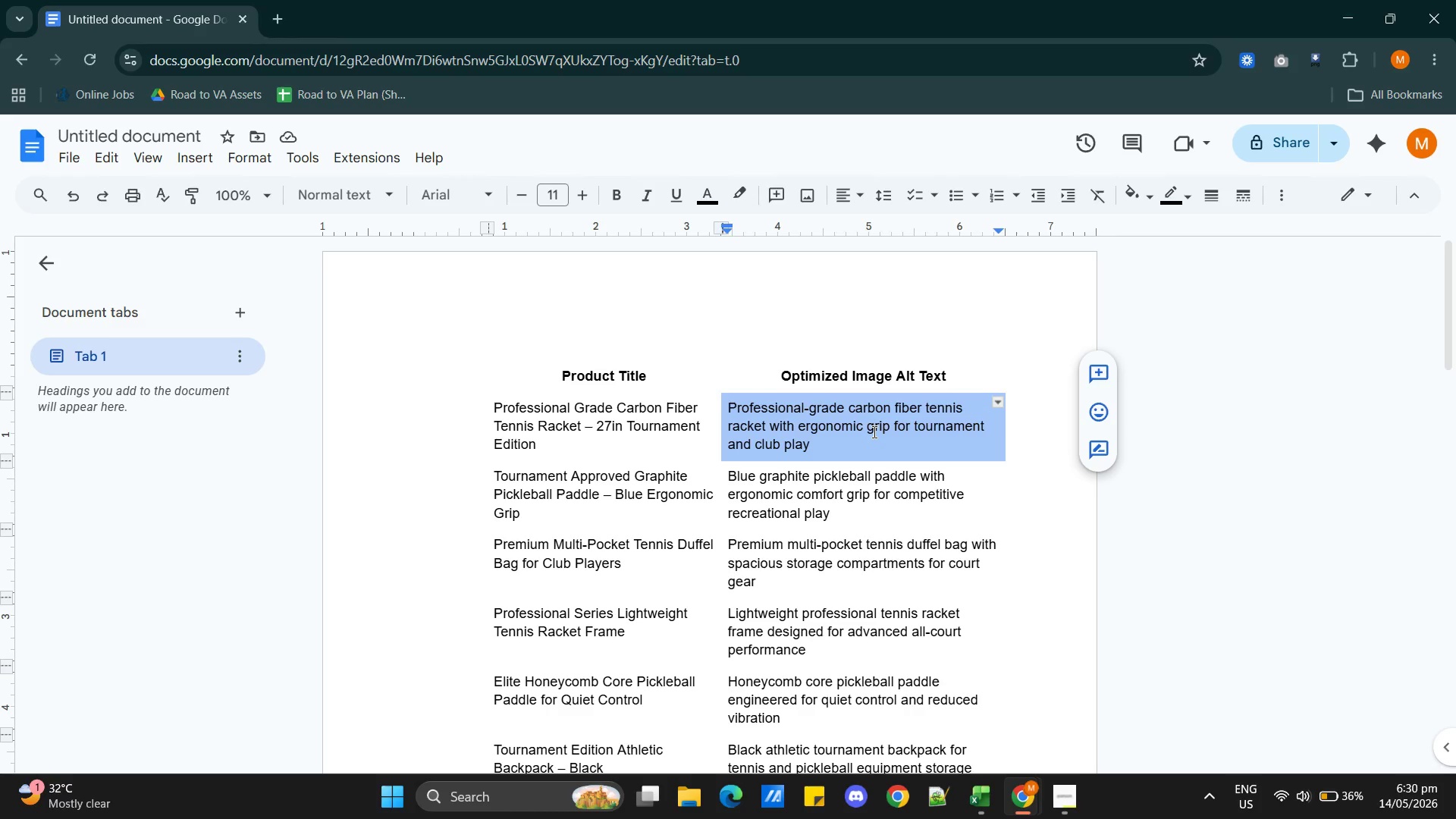 
key(Control+C)
 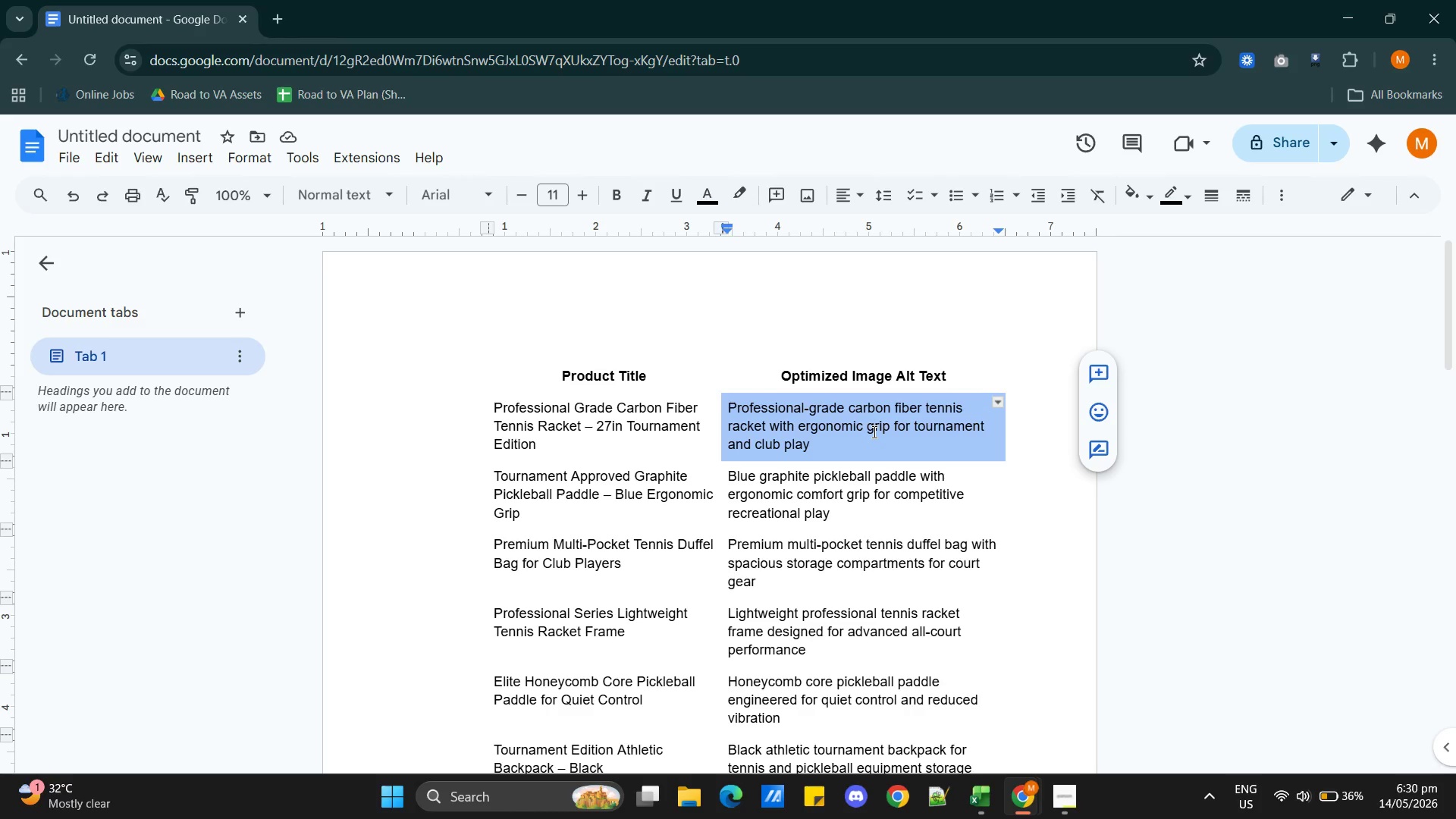 
key(Alt+AltLeft)
 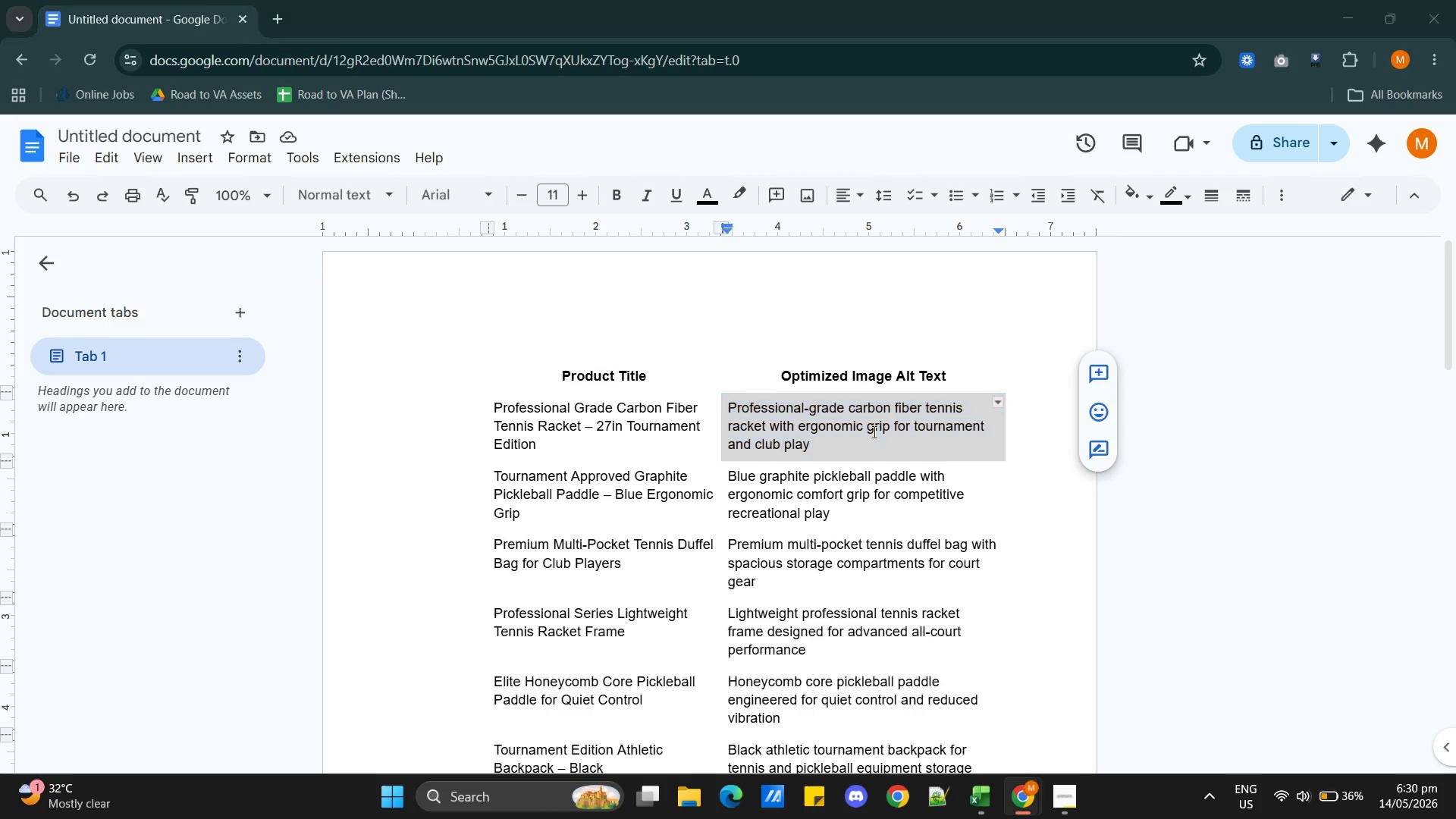 
key(Alt+Tab)
 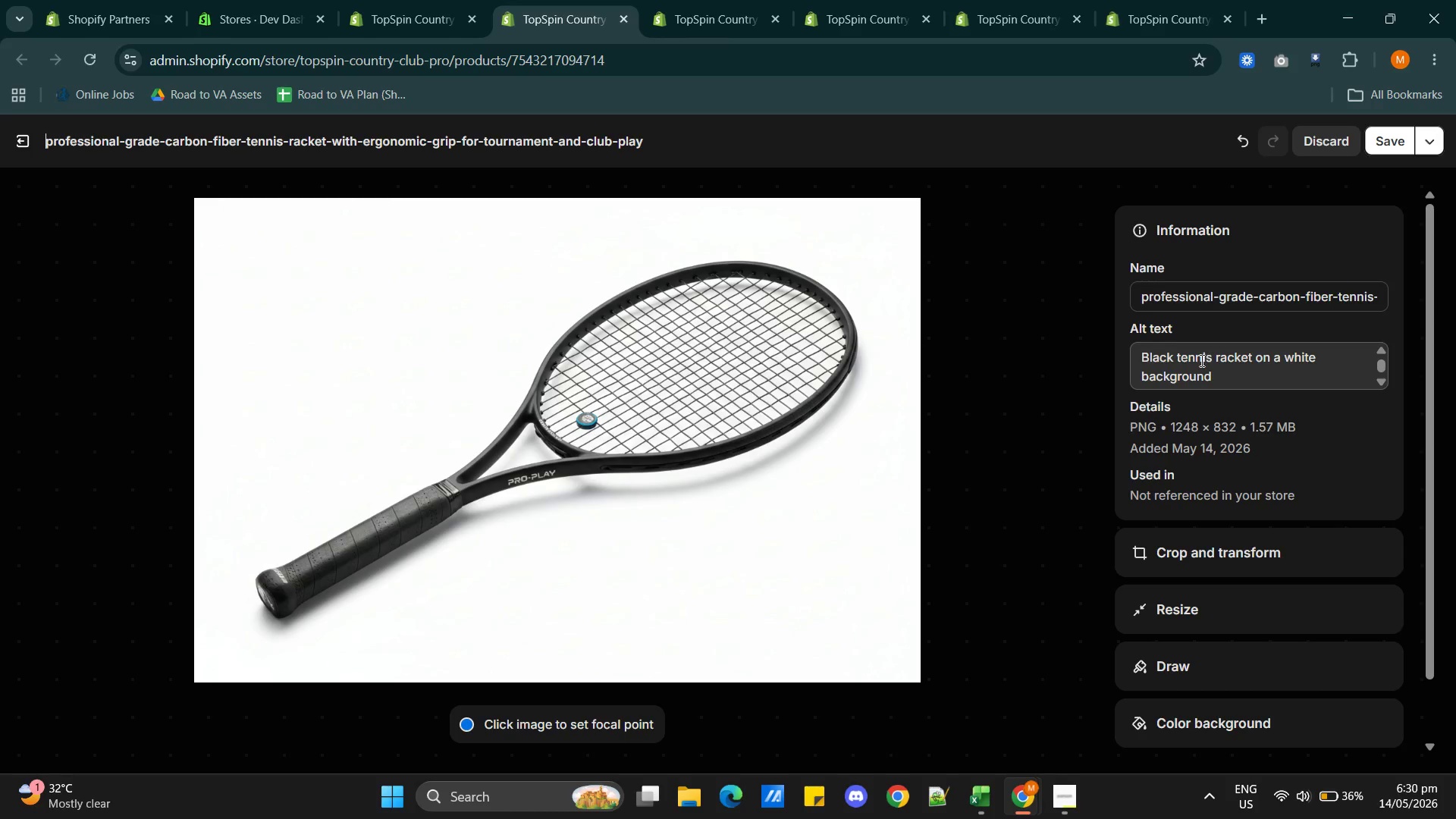 
double_click([1200, 360])
 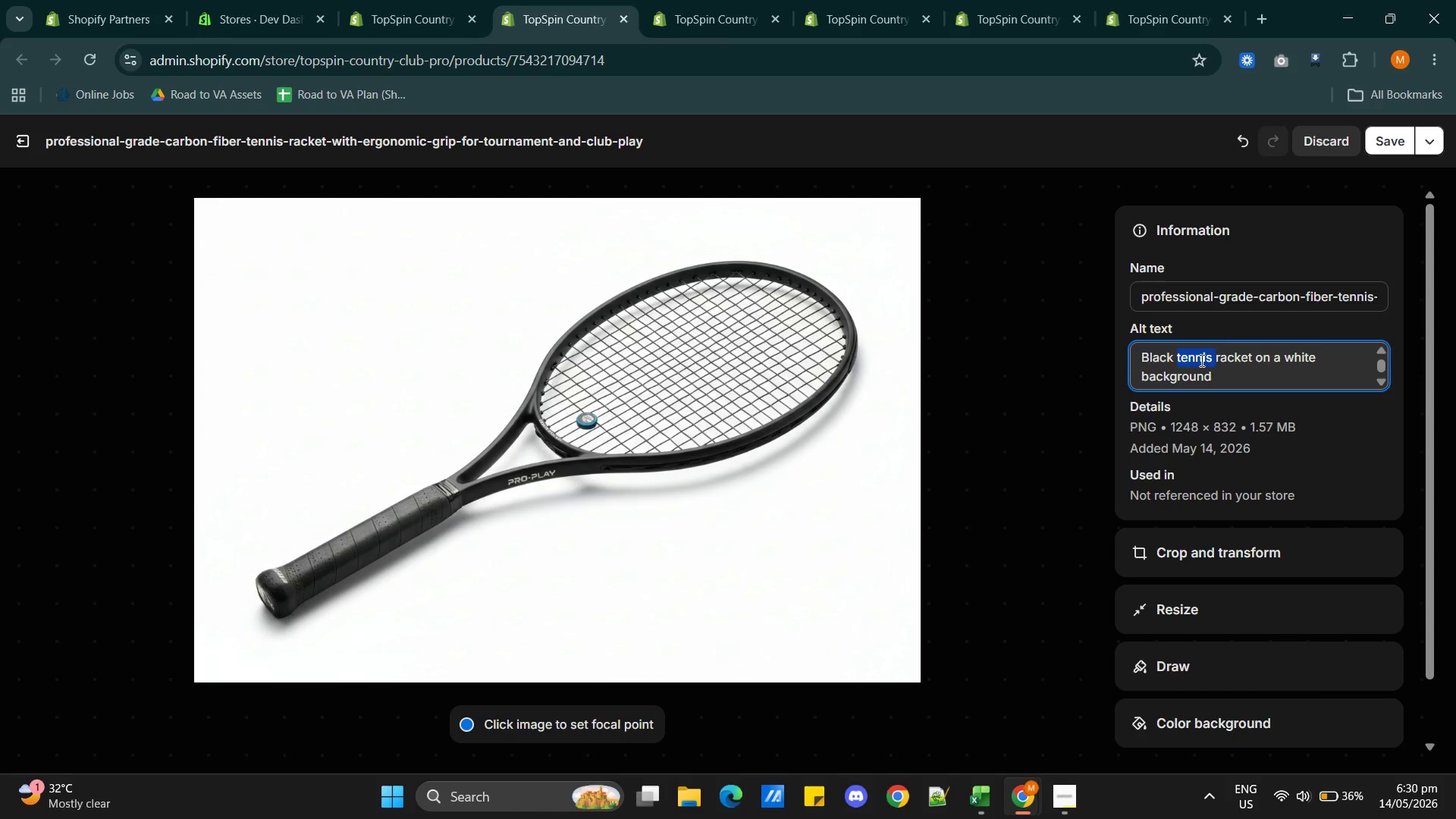 
triple_click([1200, 360])
 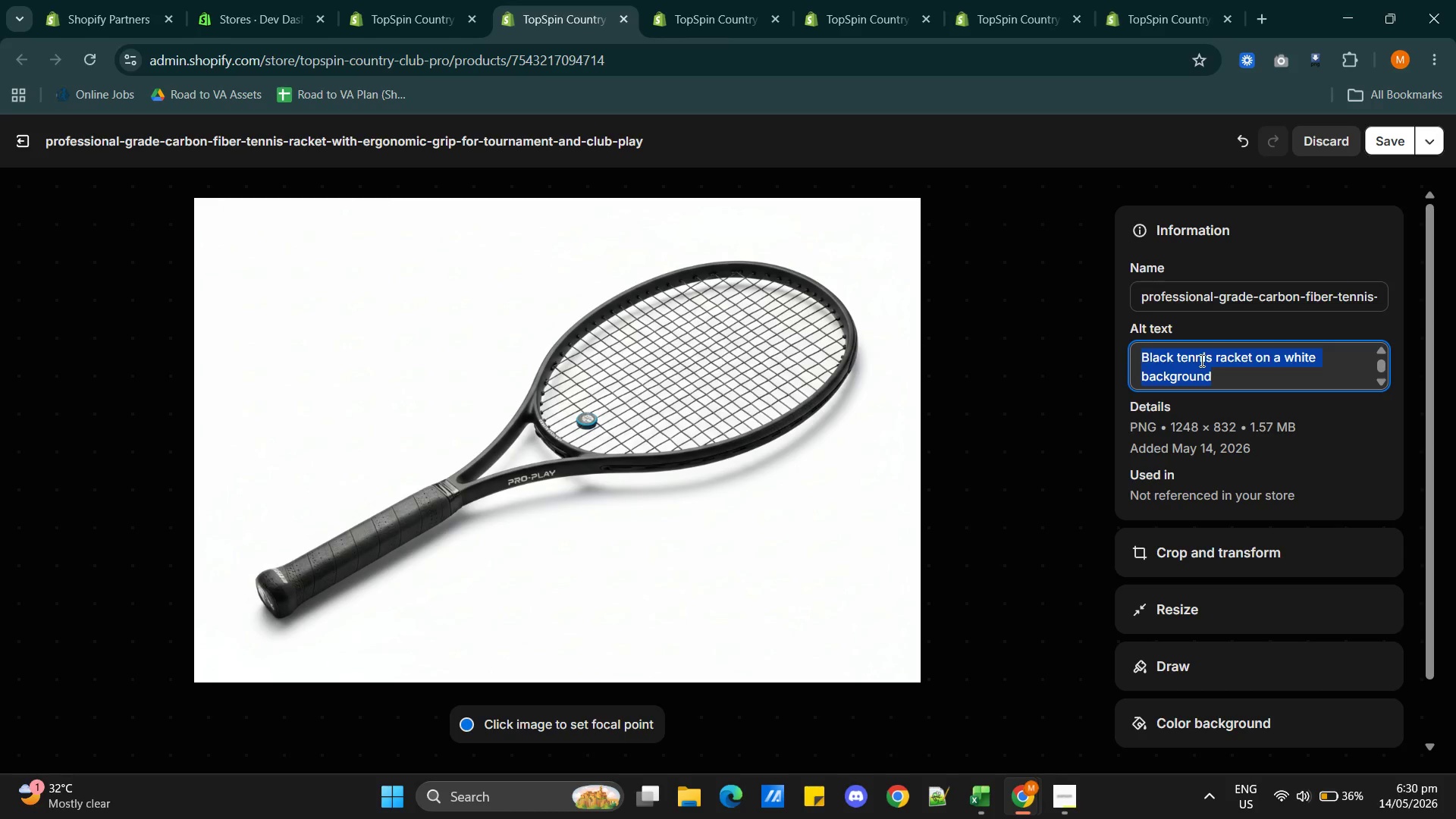 
key(Control+V)
 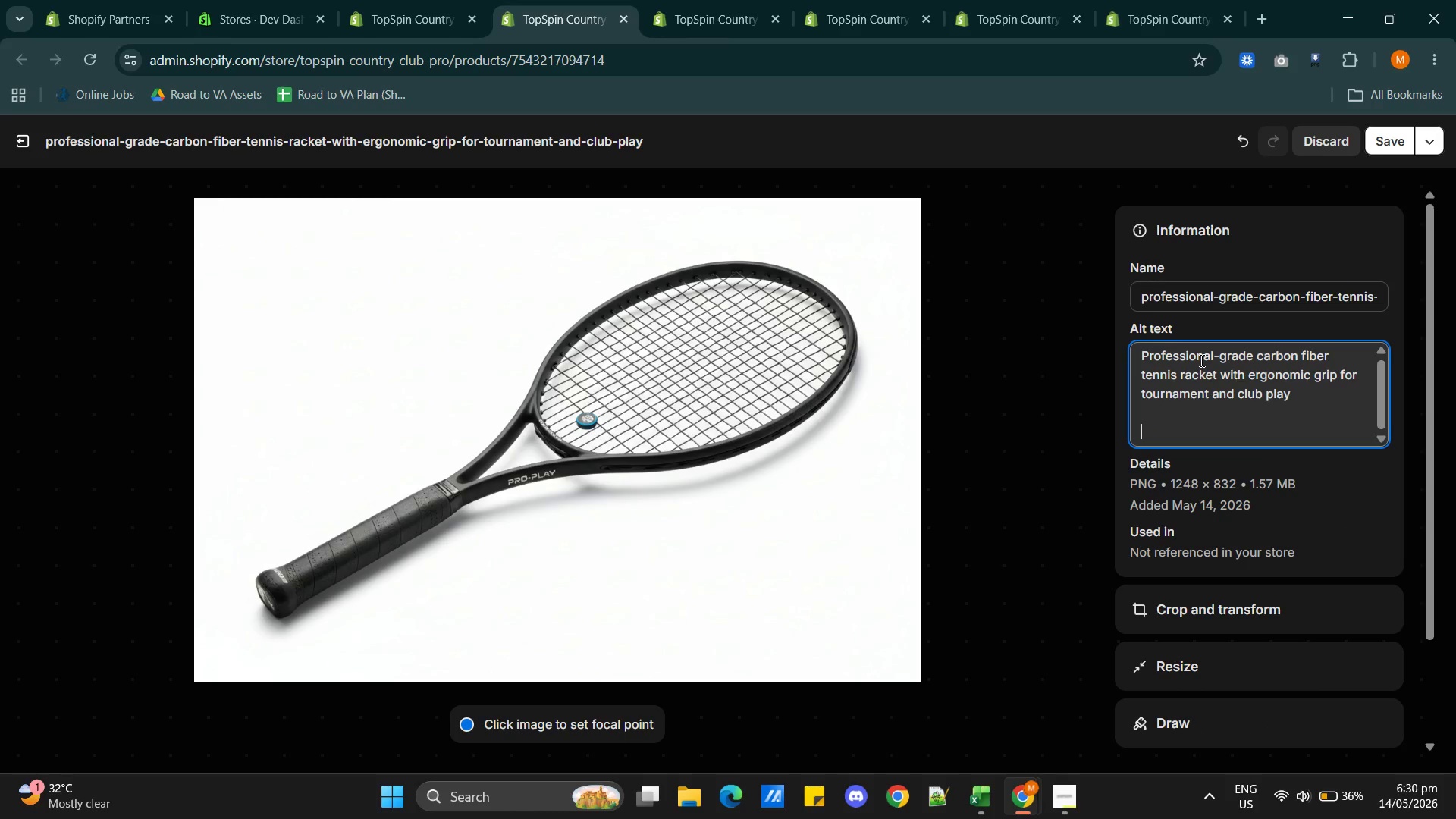 
key(Backspace)
 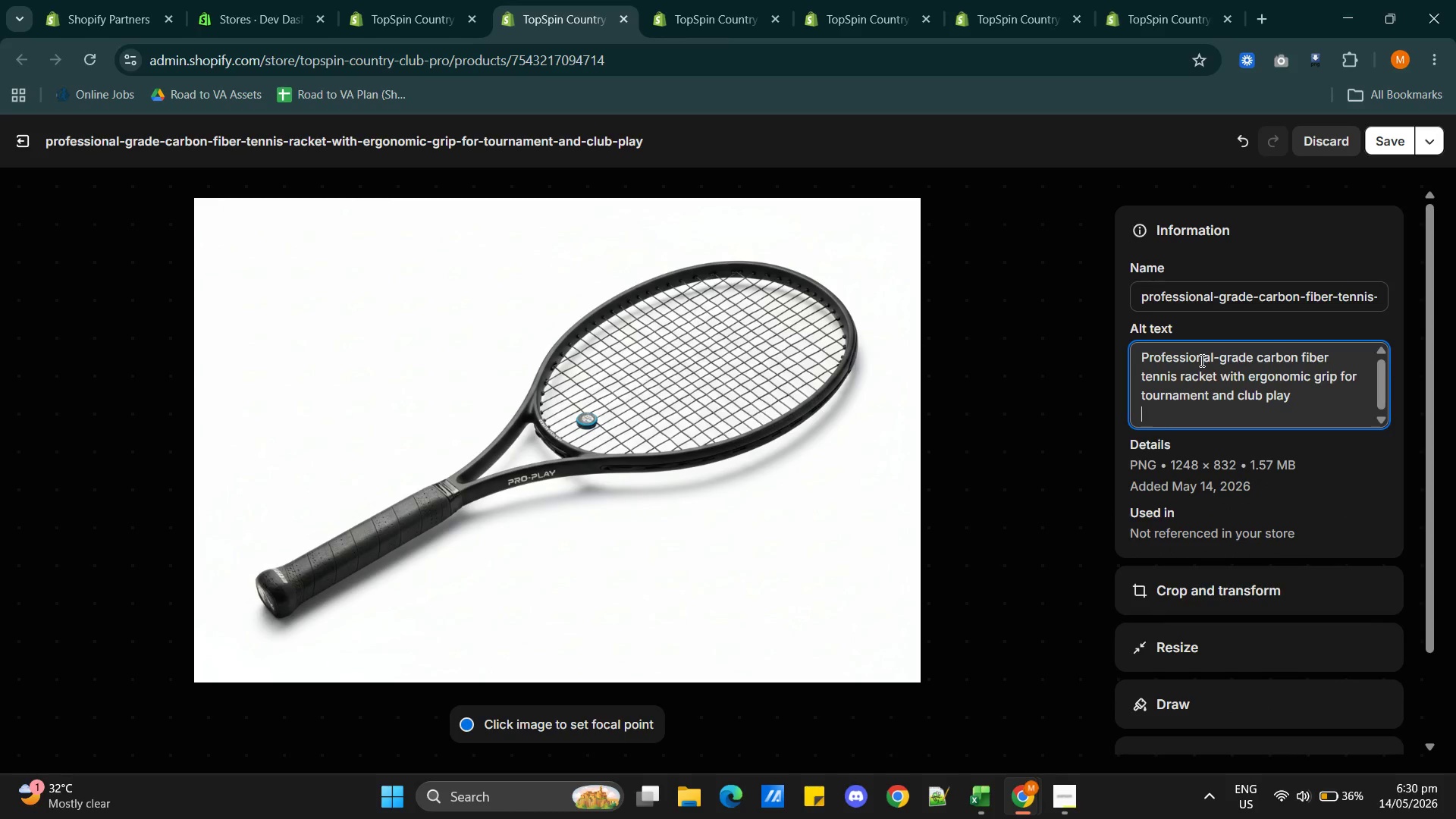 
key(Backspace)
 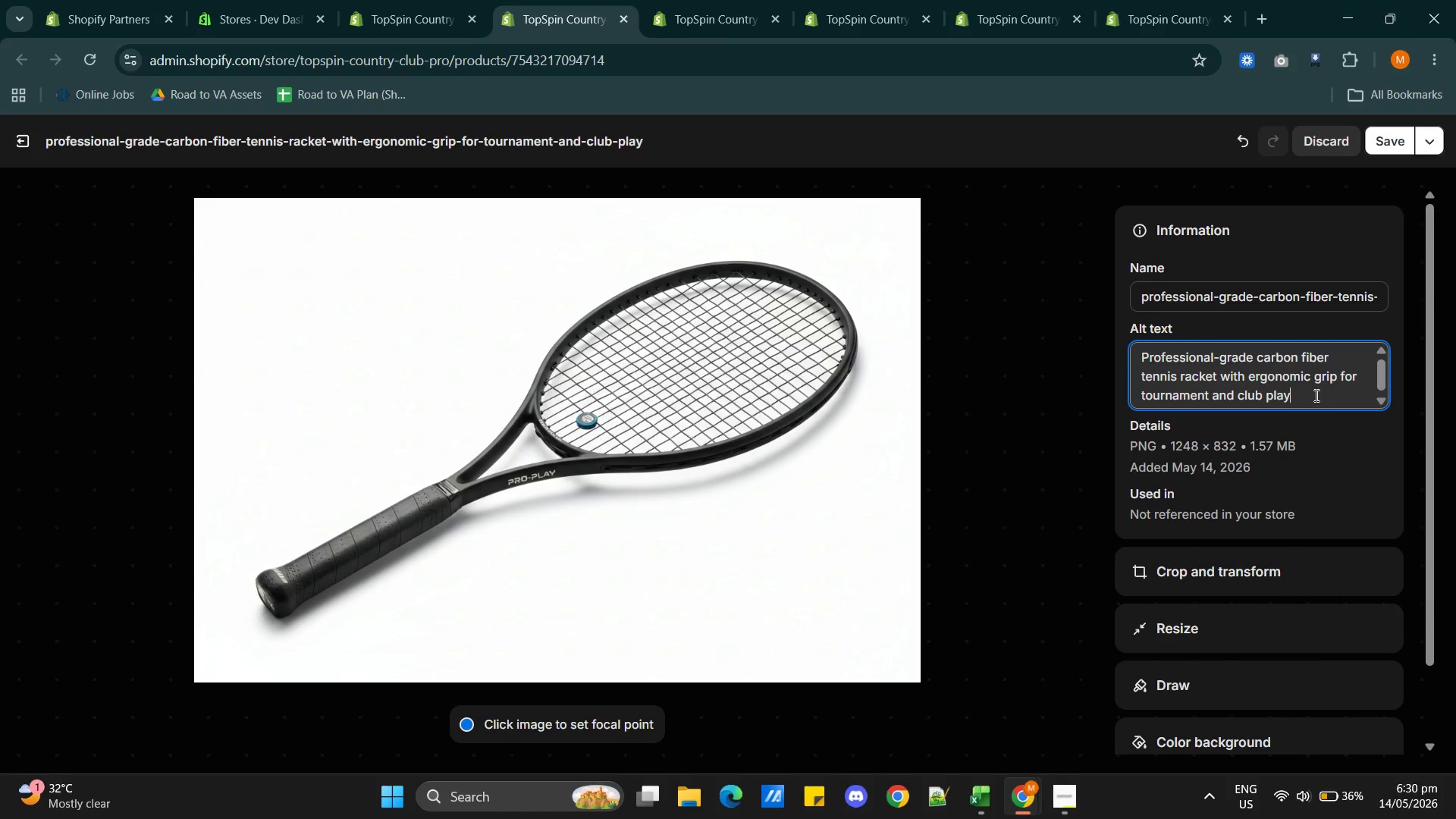 
type( in a white background)
 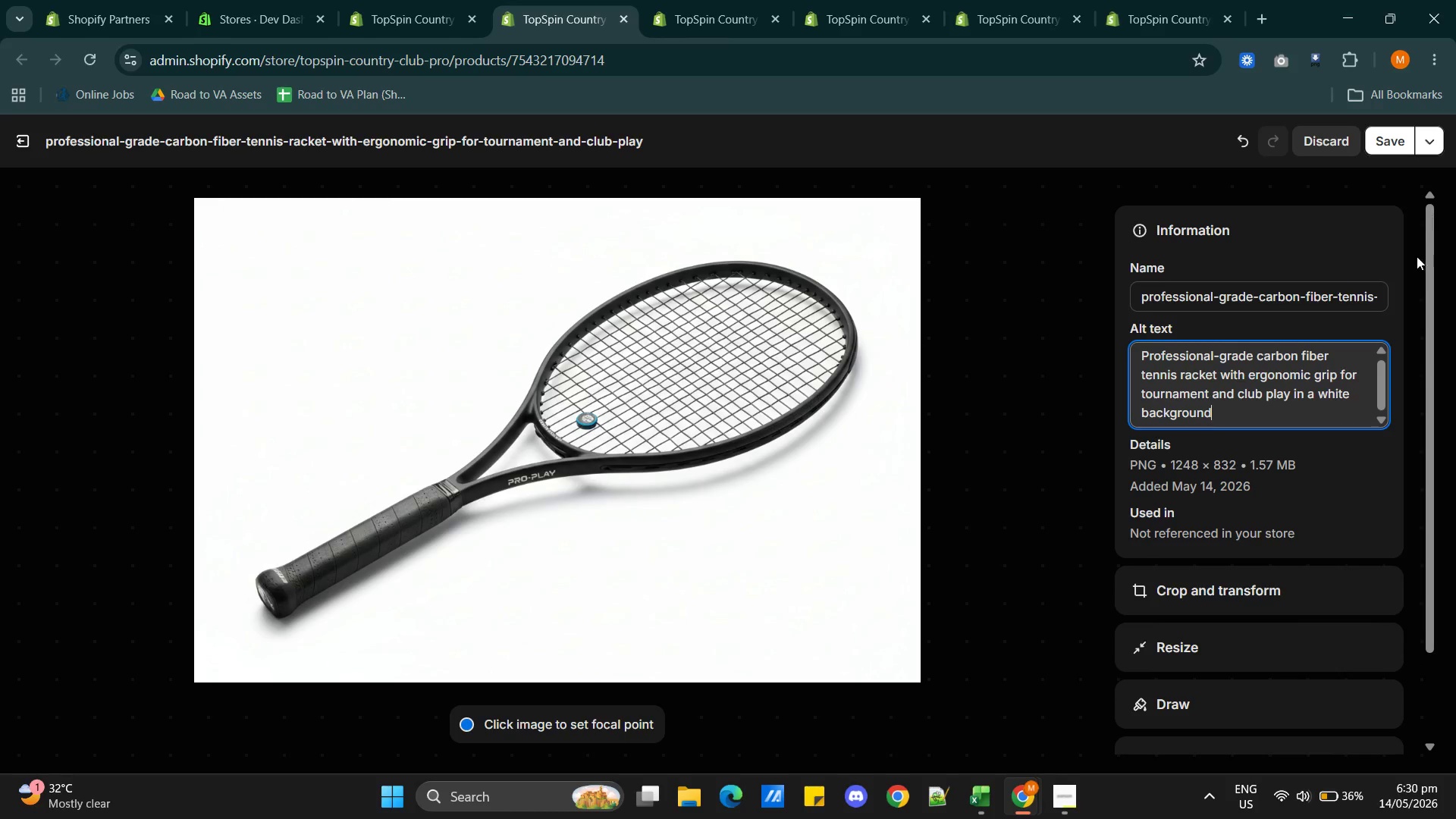 
left_click([1398, 140])
 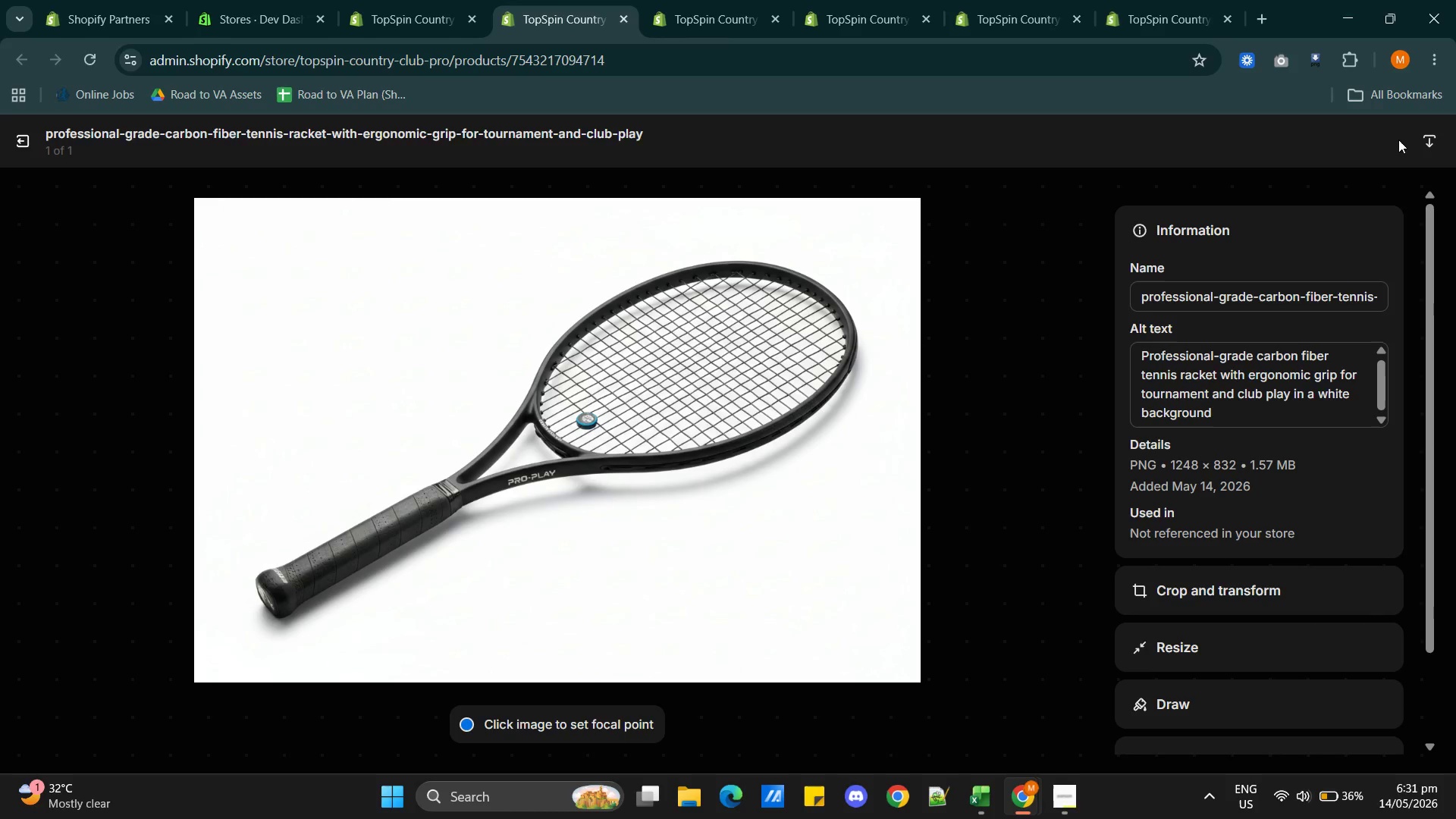 
wait(9.94)
 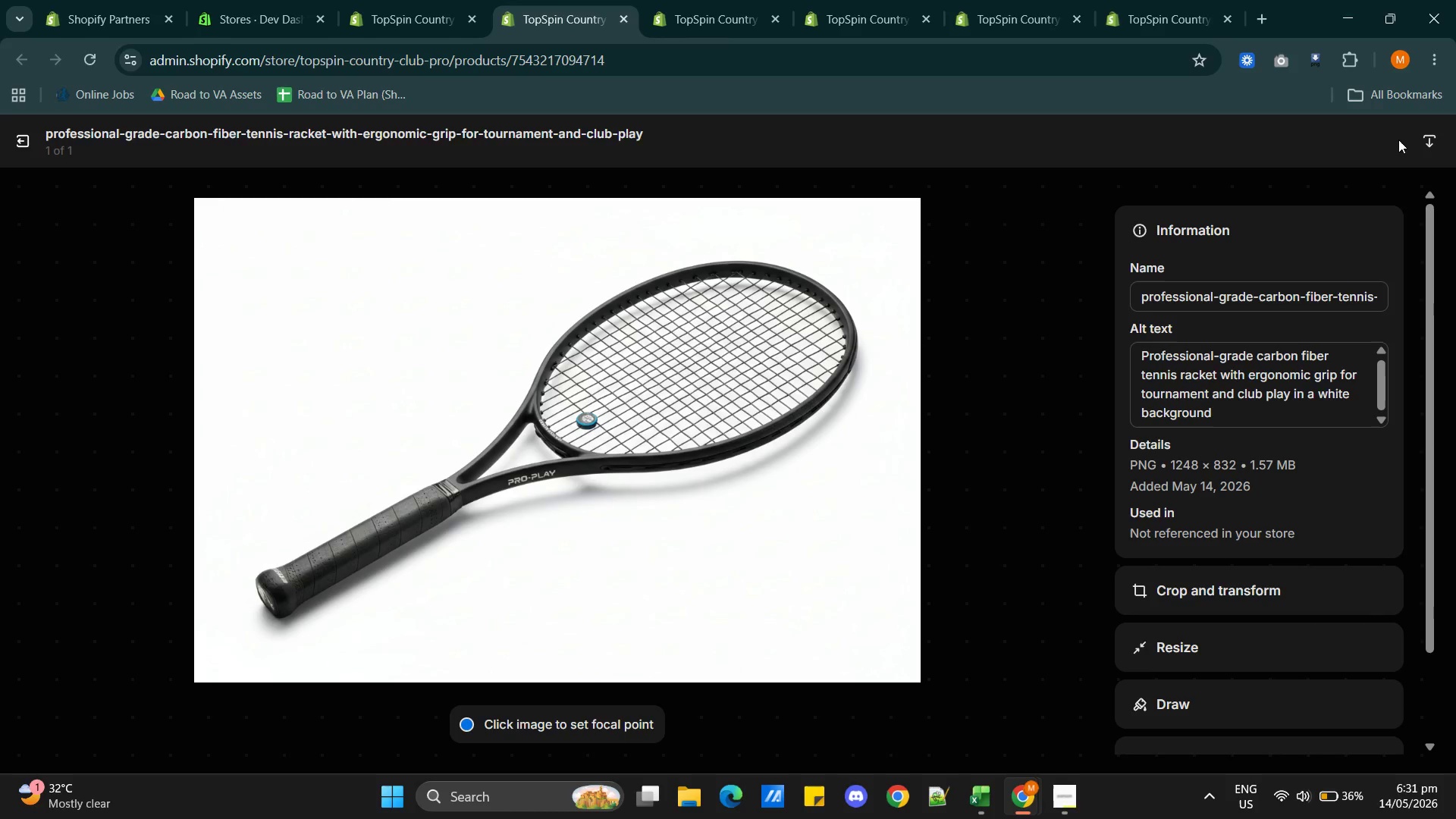 
left_click([28, 146])
 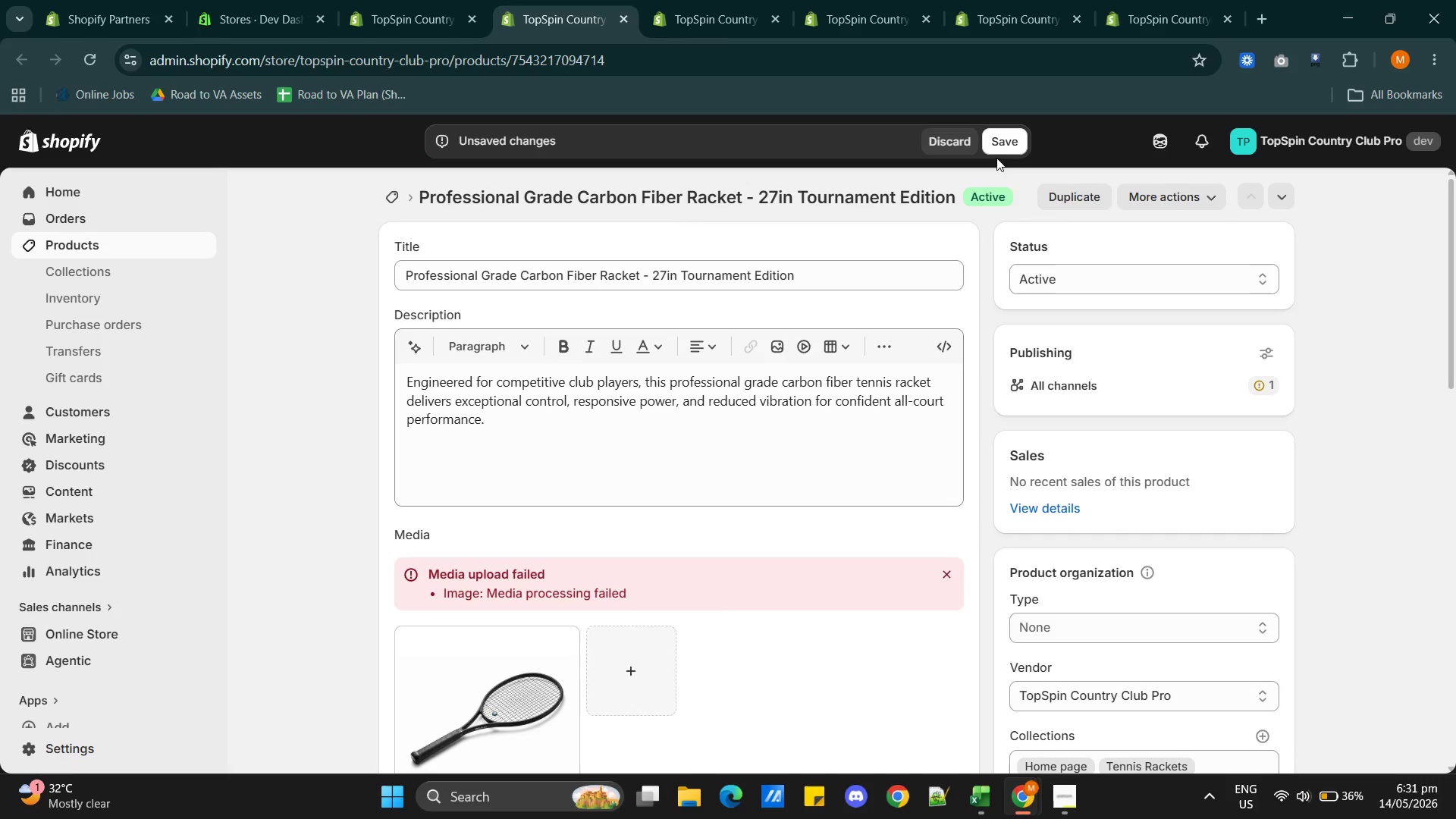 
left_click([1006, 147])
 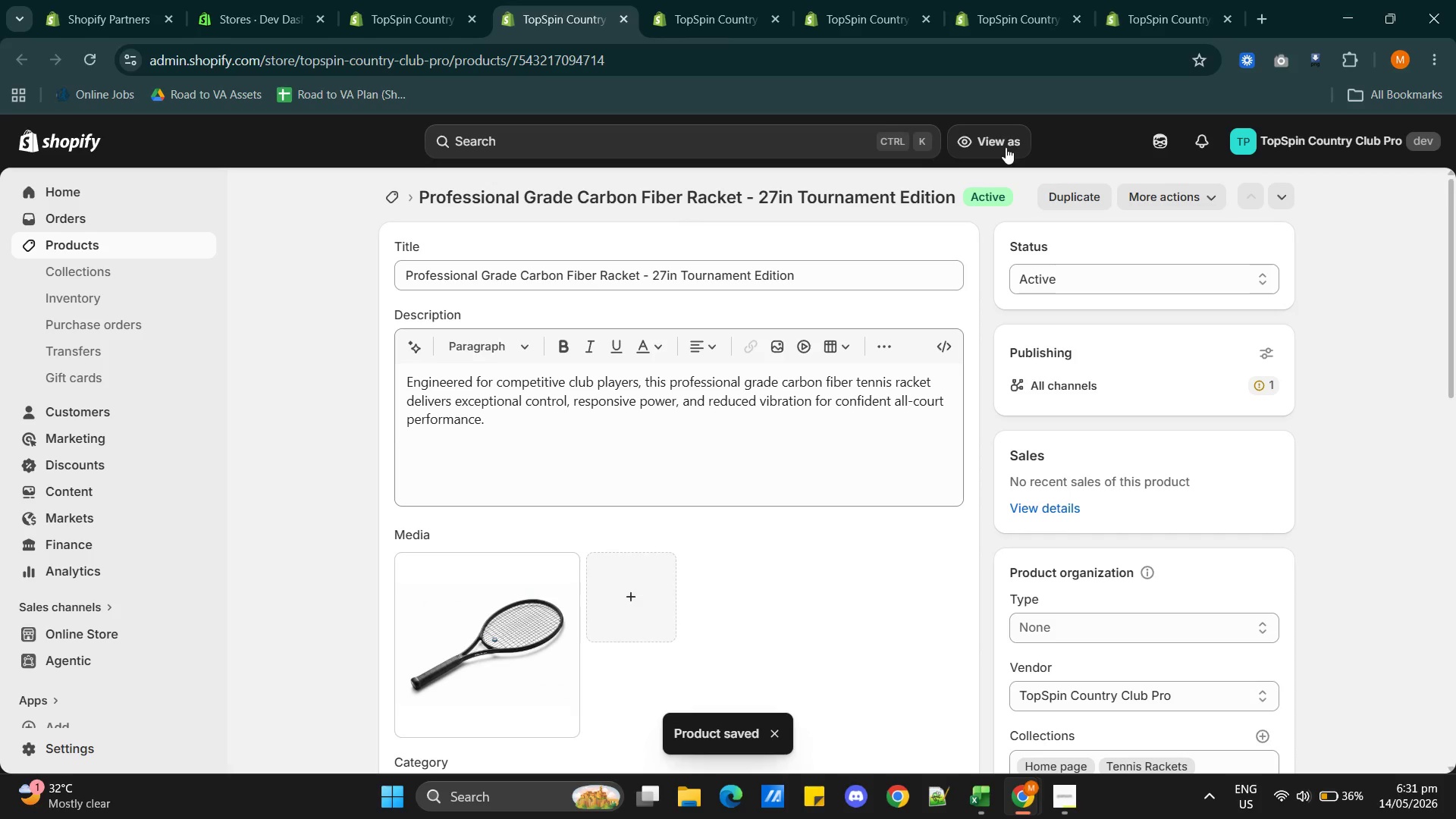 
wait(6.42)
 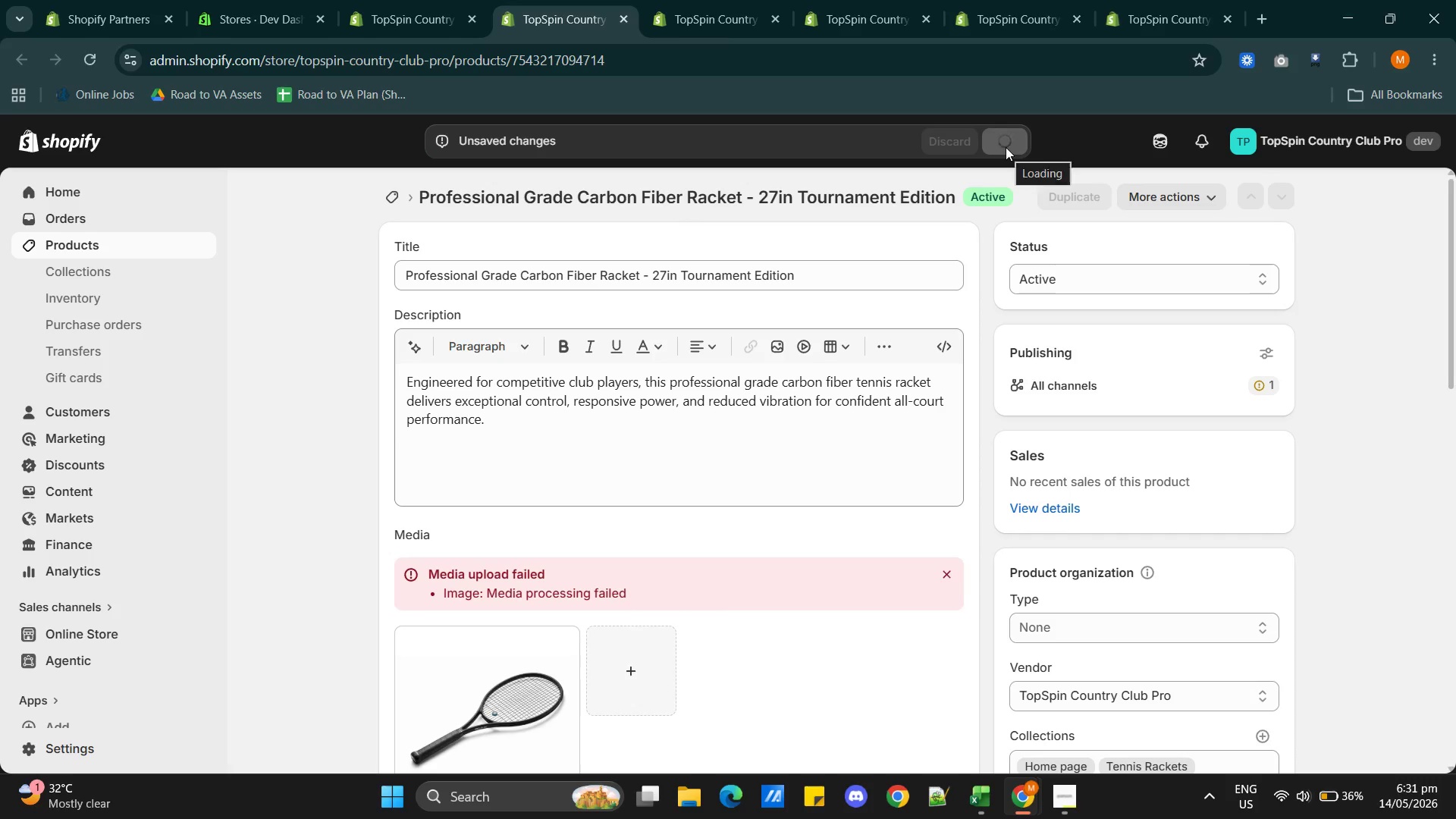 
left_click([696, 28])
 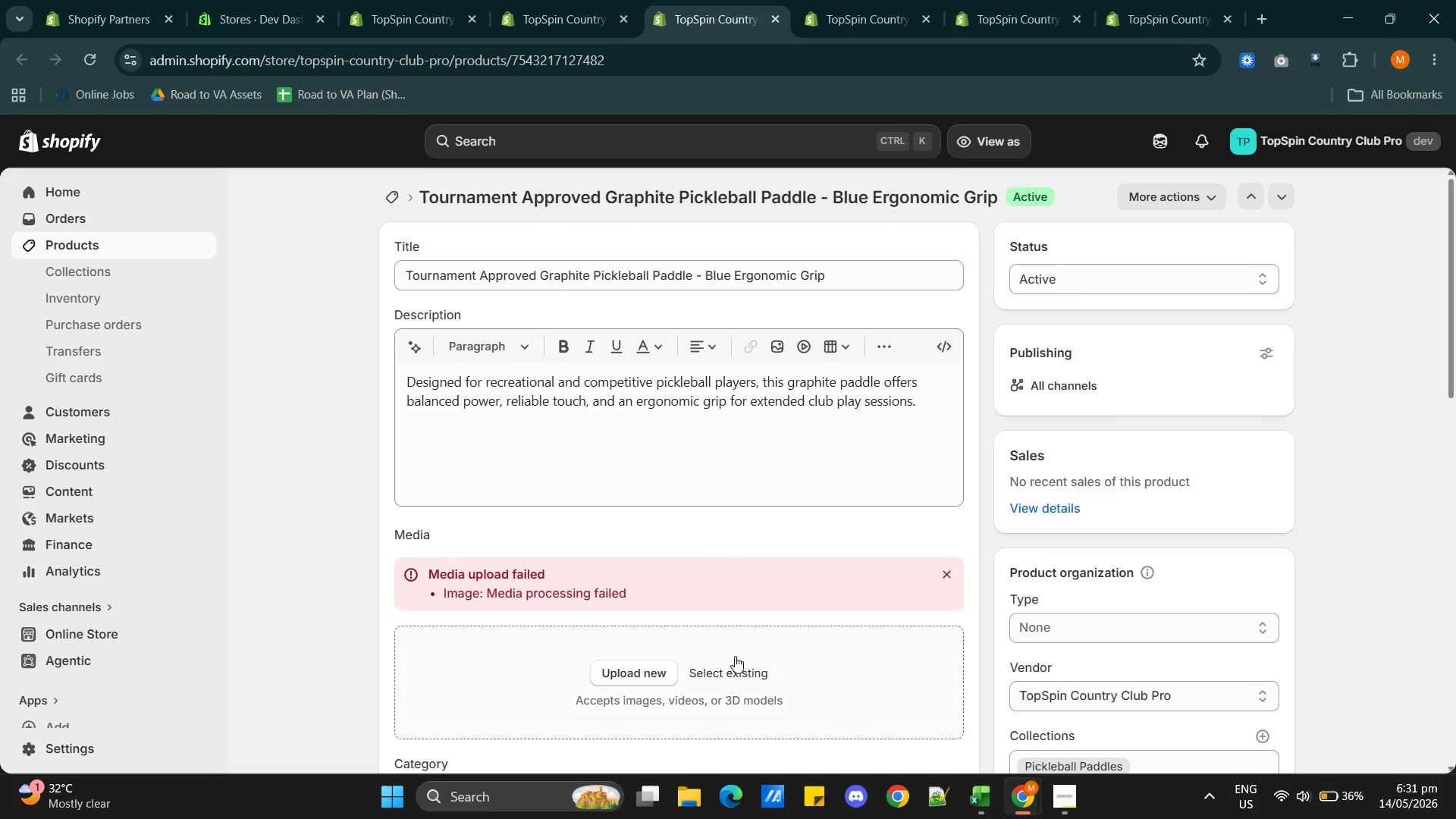 
left_click([732, 675])
 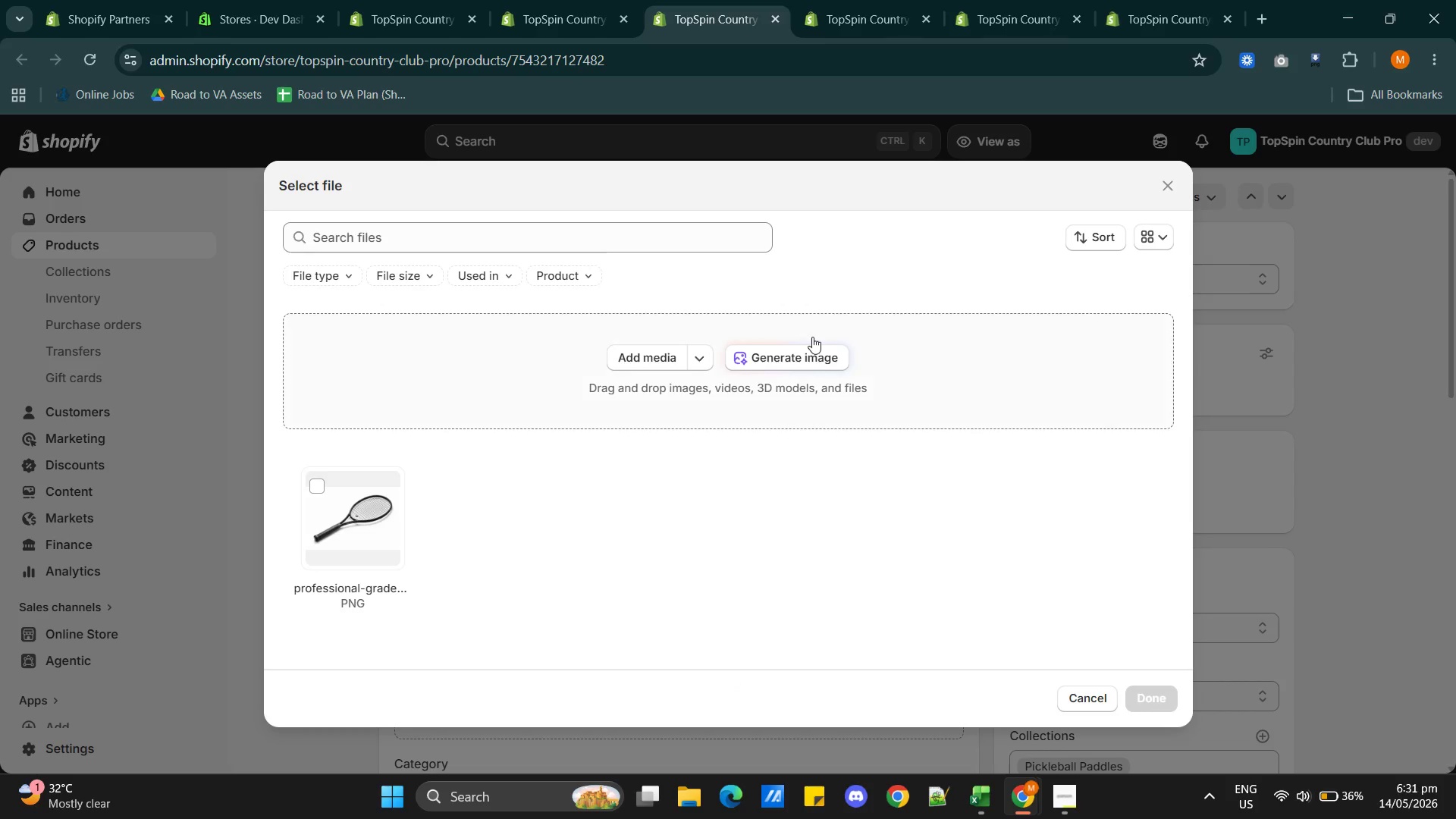 
left_click([798, 362])
 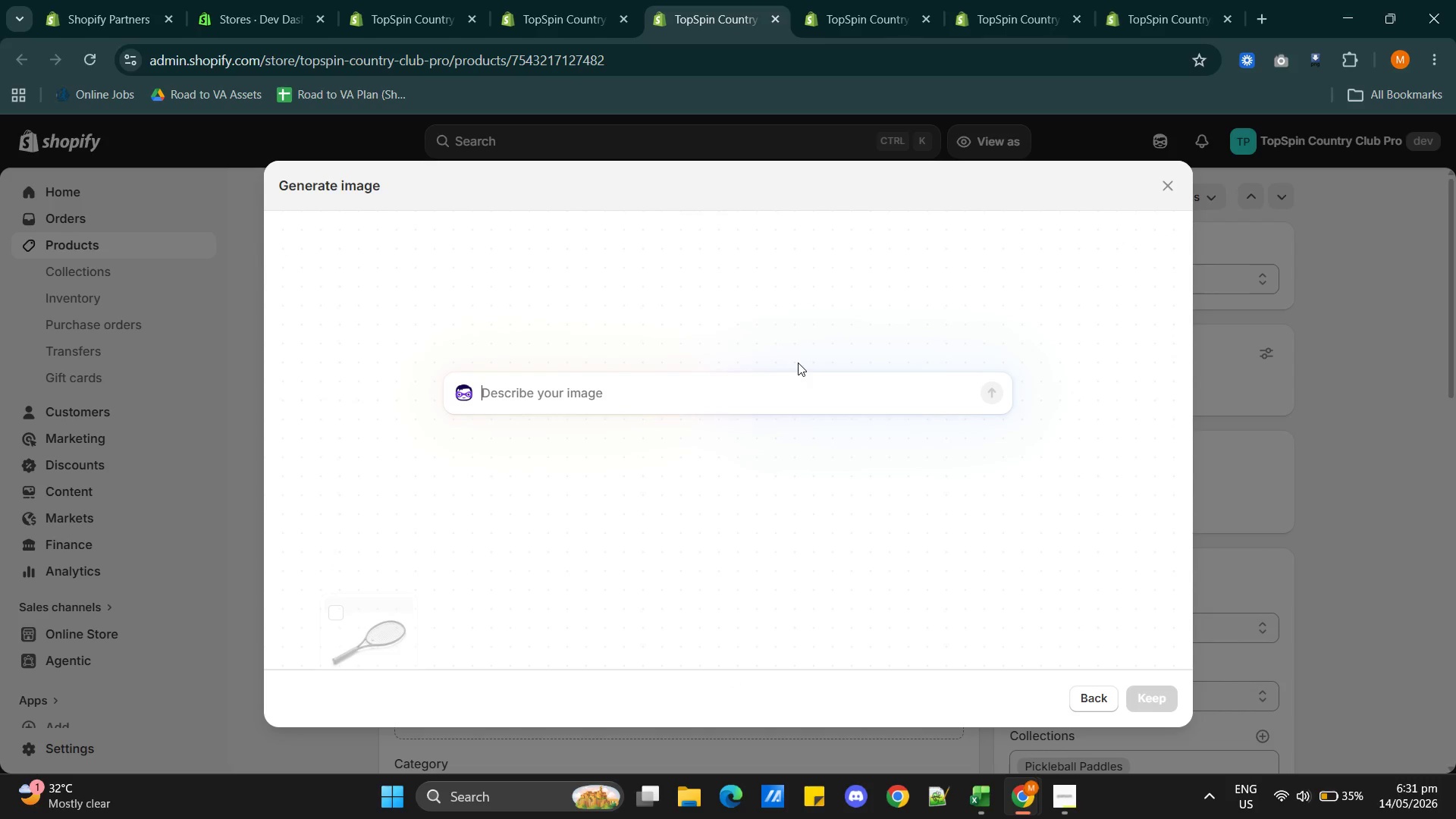 
key(Alt+AltLeft)
 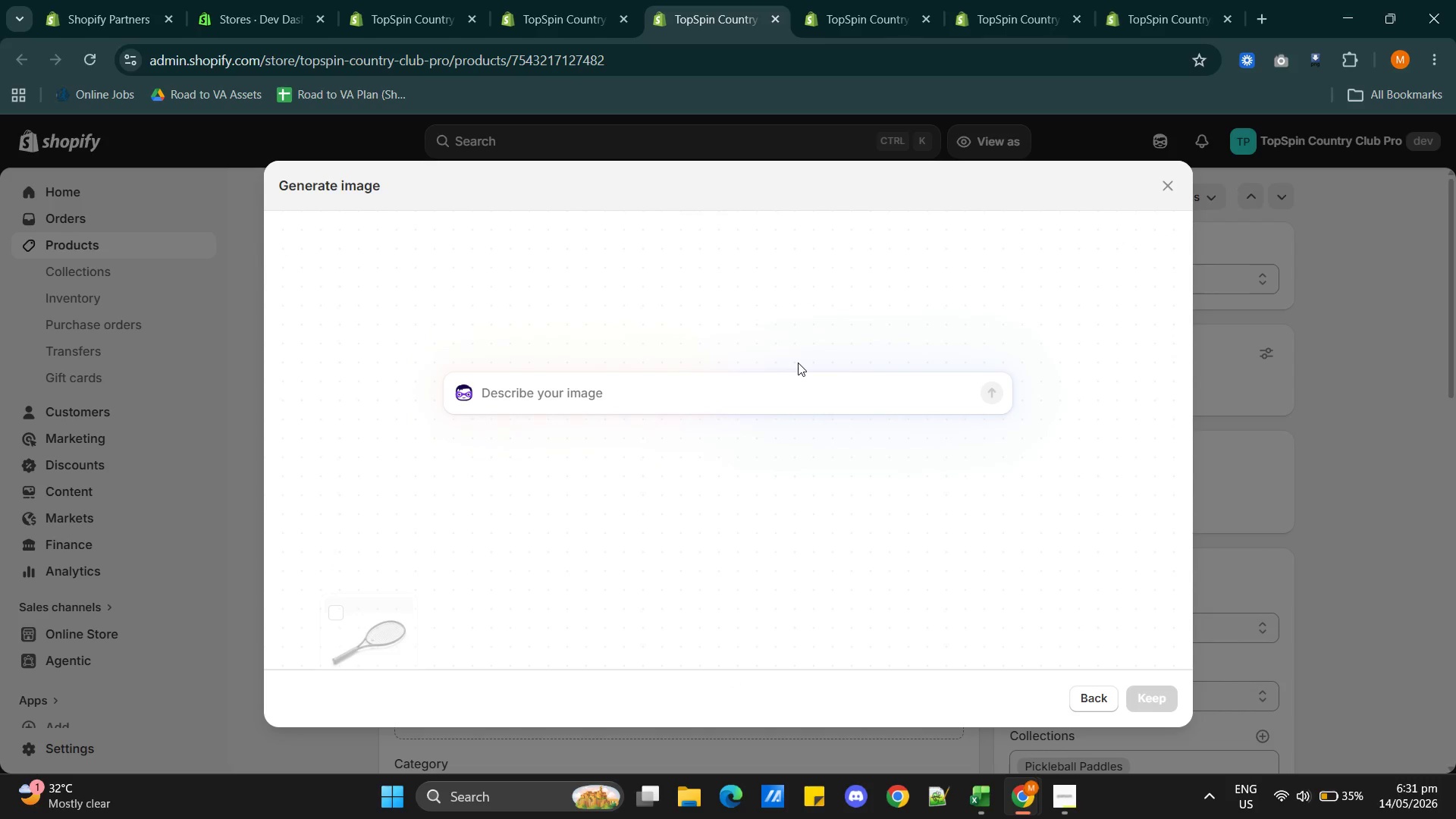 
key(Alt+Tab)
 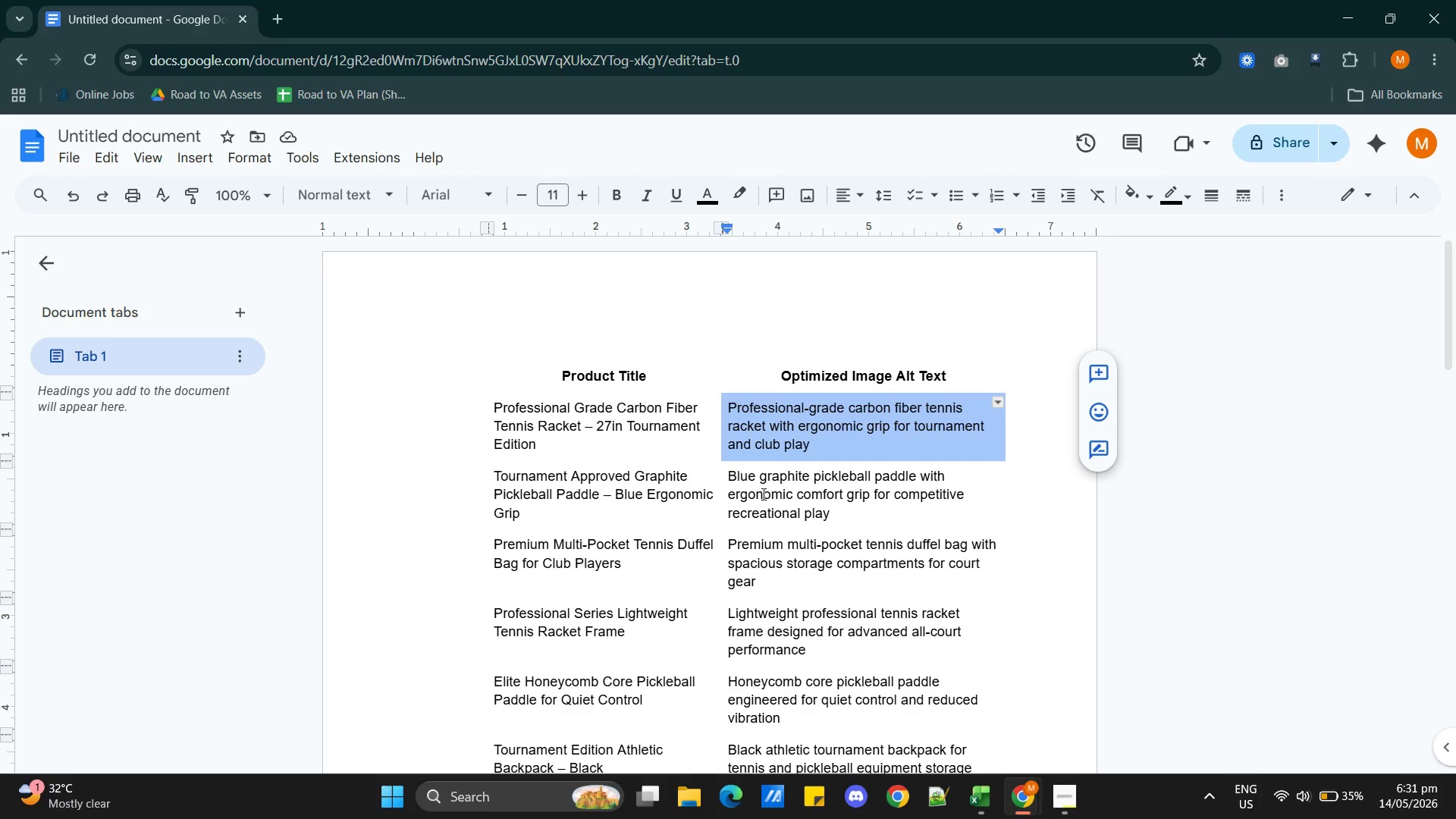 
double_click([762, 494])
 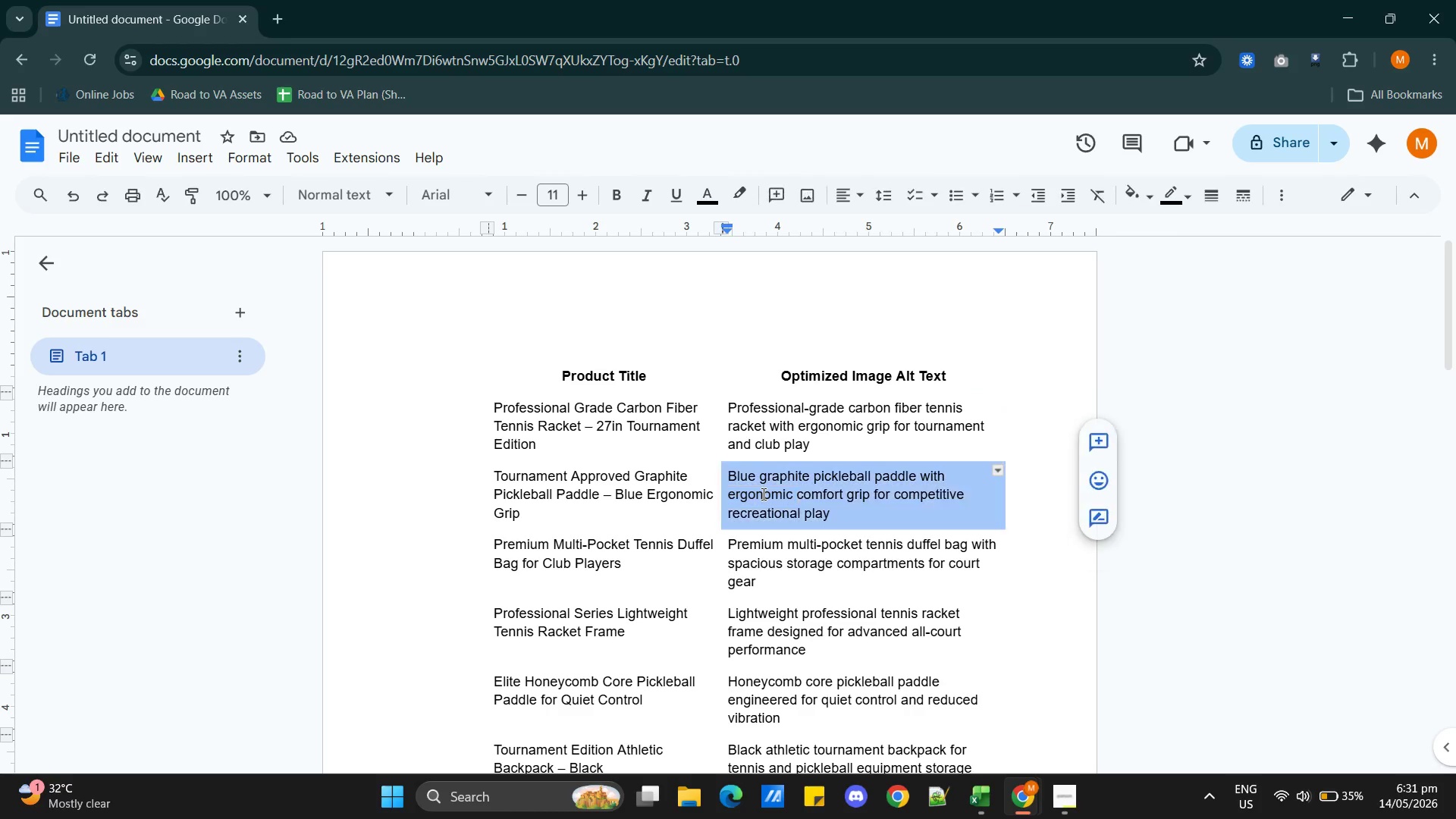 
triple_click([762, 494])
 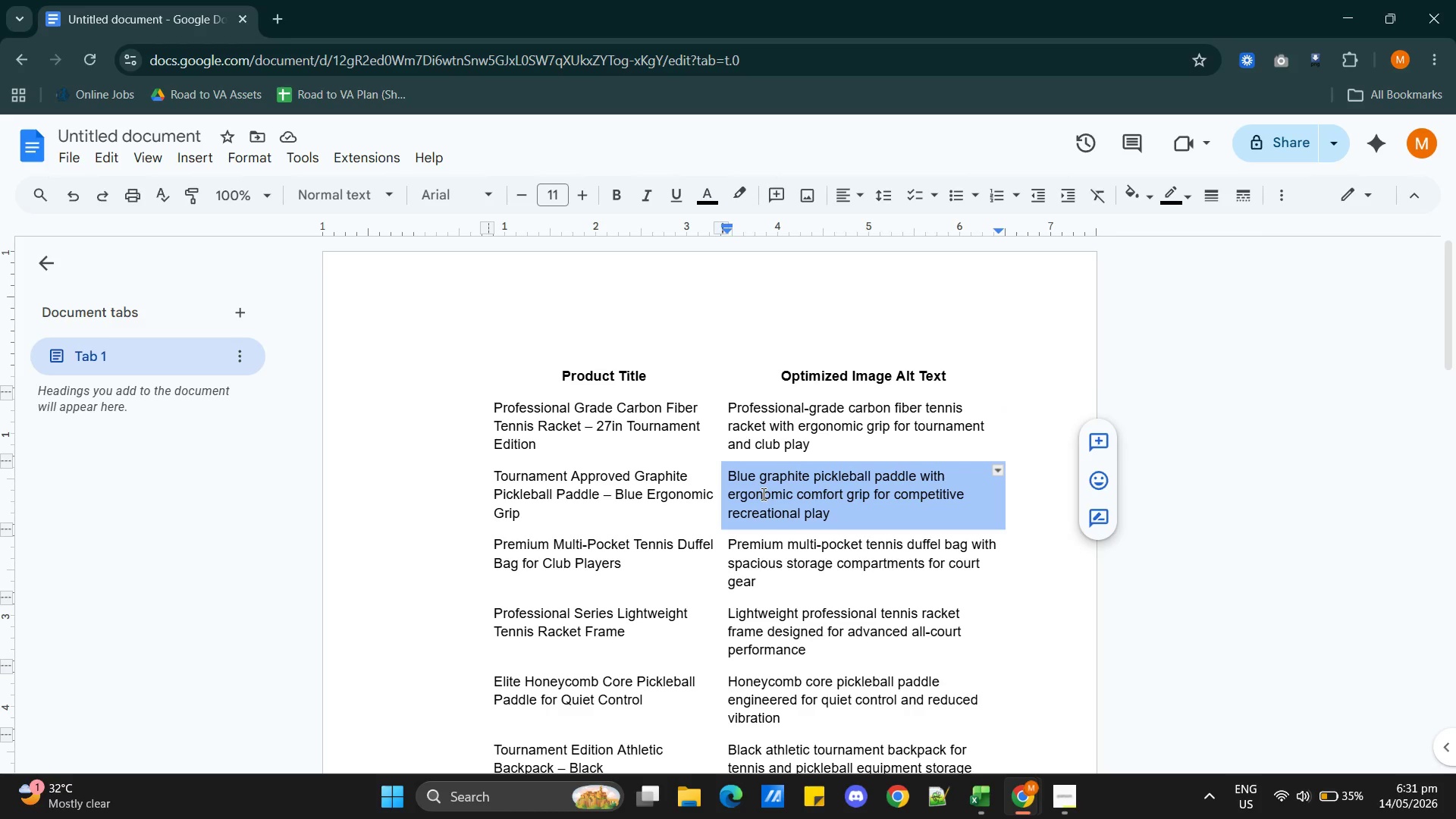 
key(Control+C)
 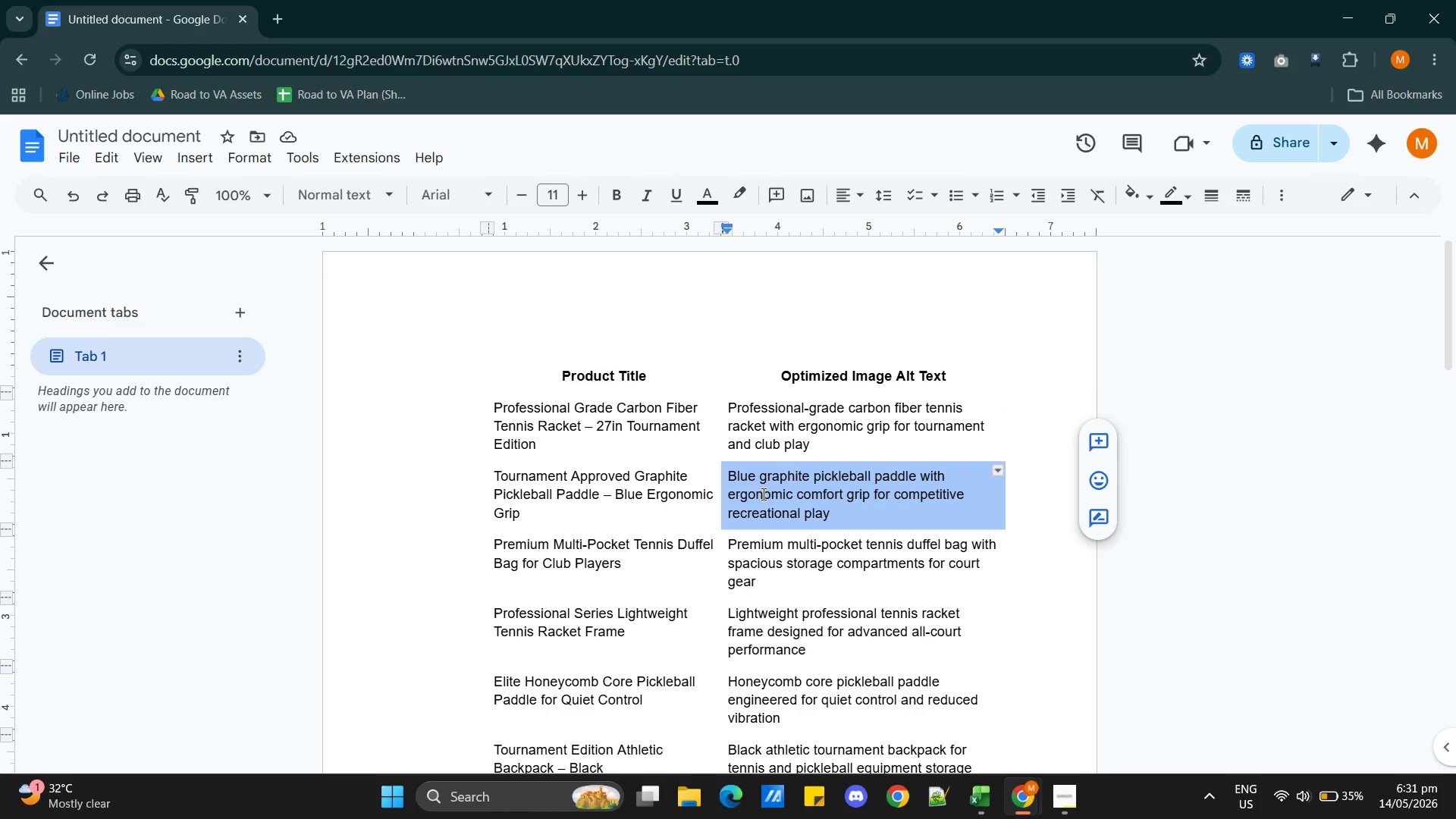 
key(Alt+Tab)
 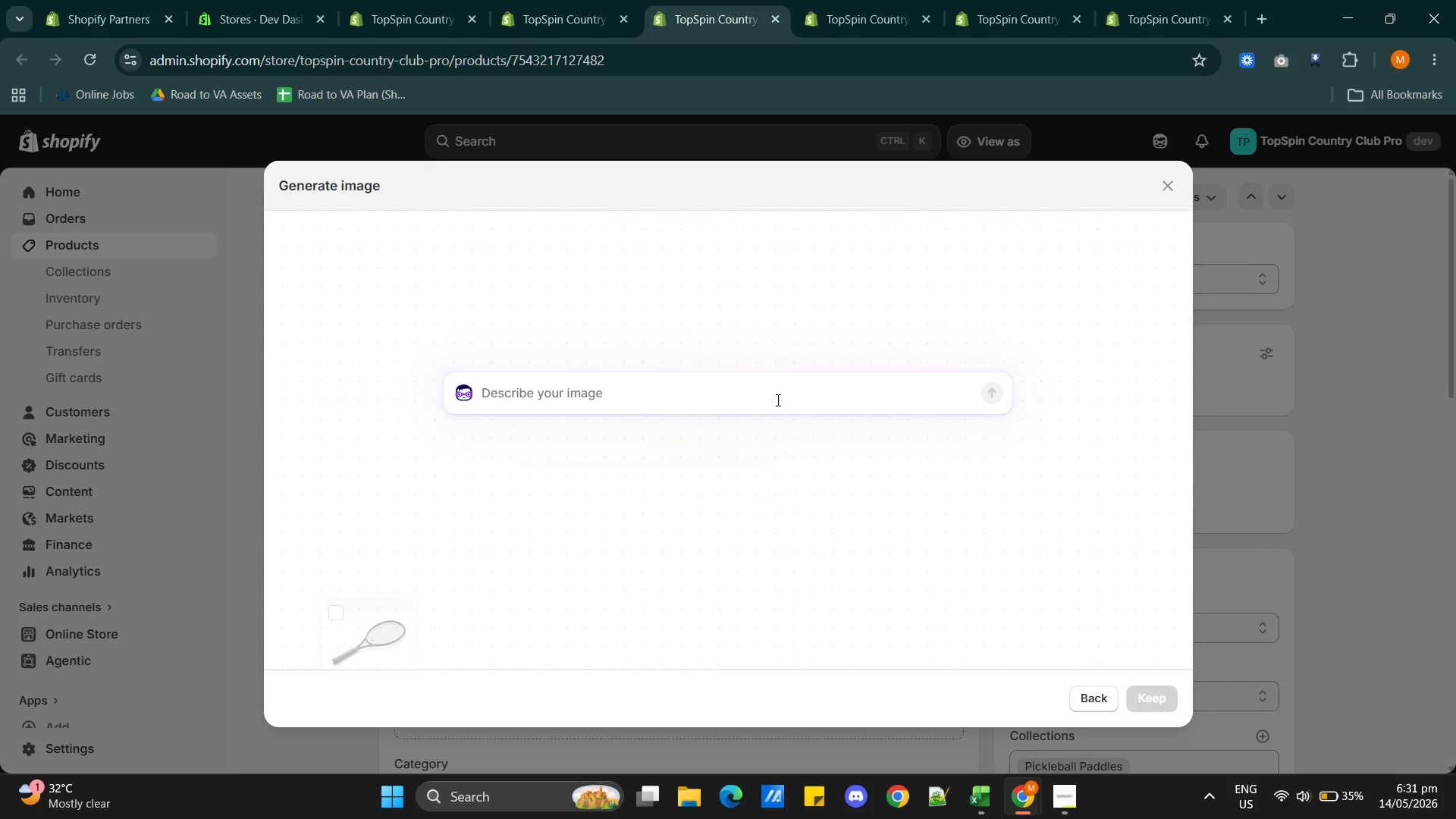 
left_click([777, 398])
 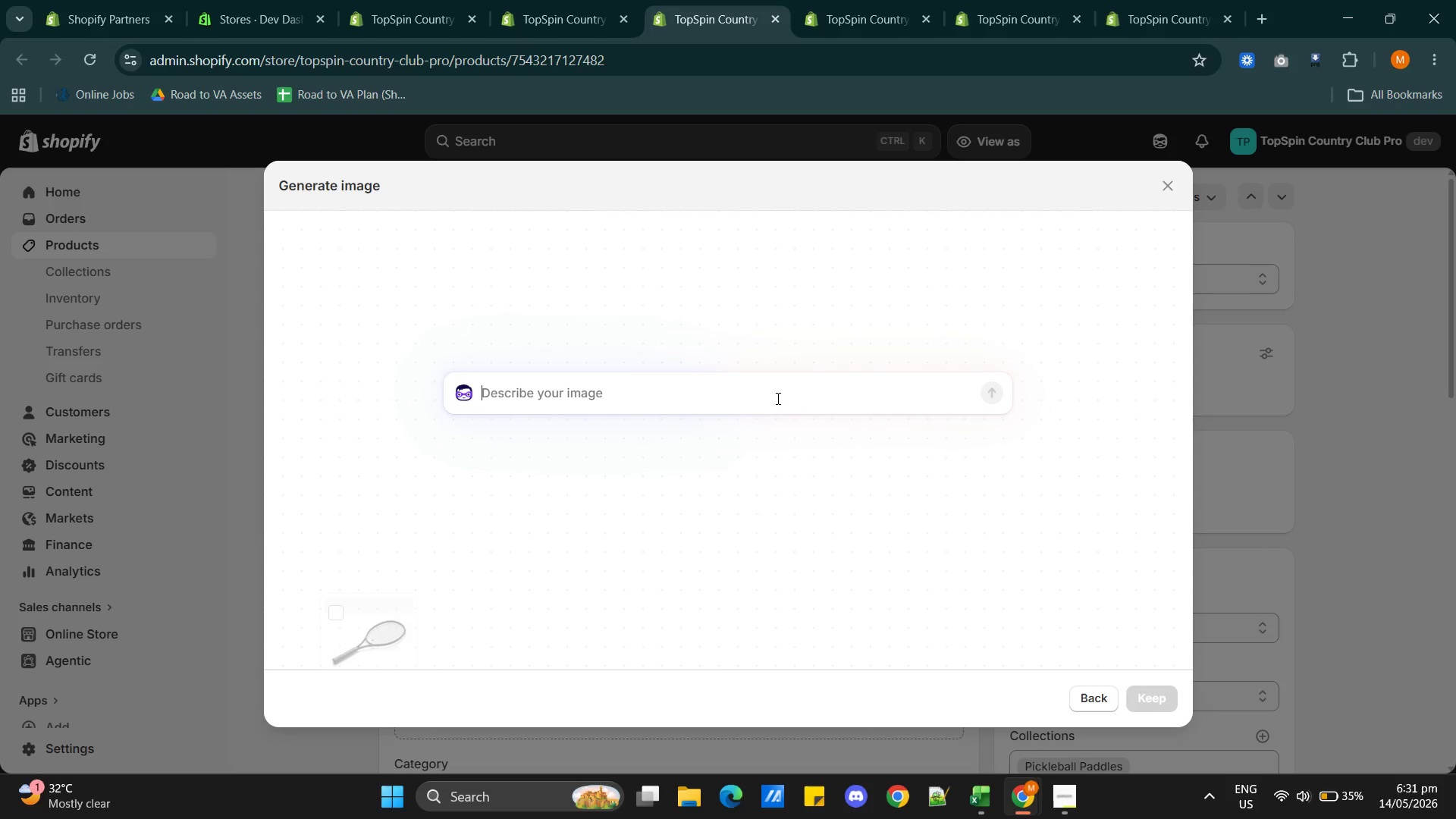 
key(Control+V)
 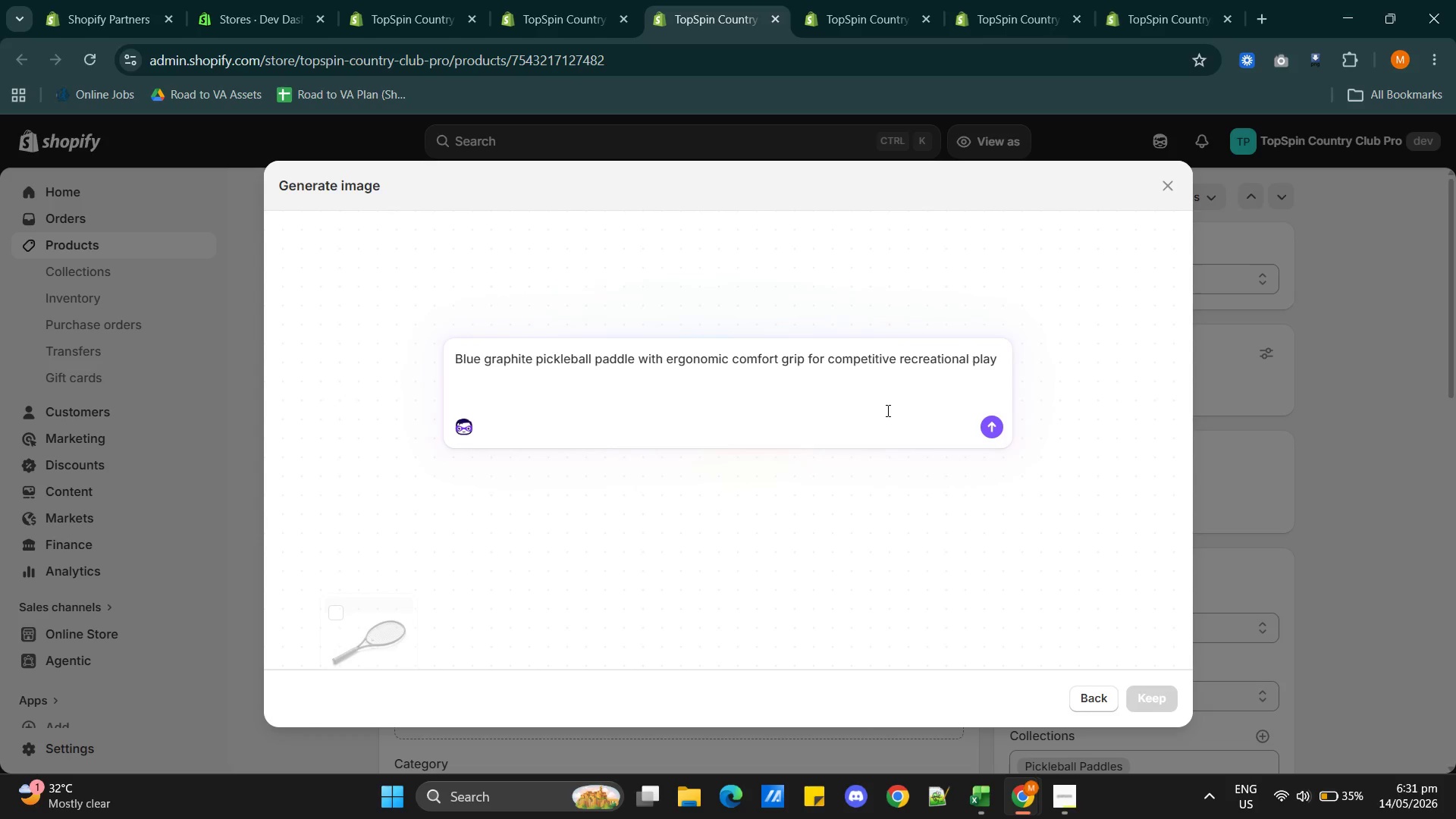 
key(Backspace)
 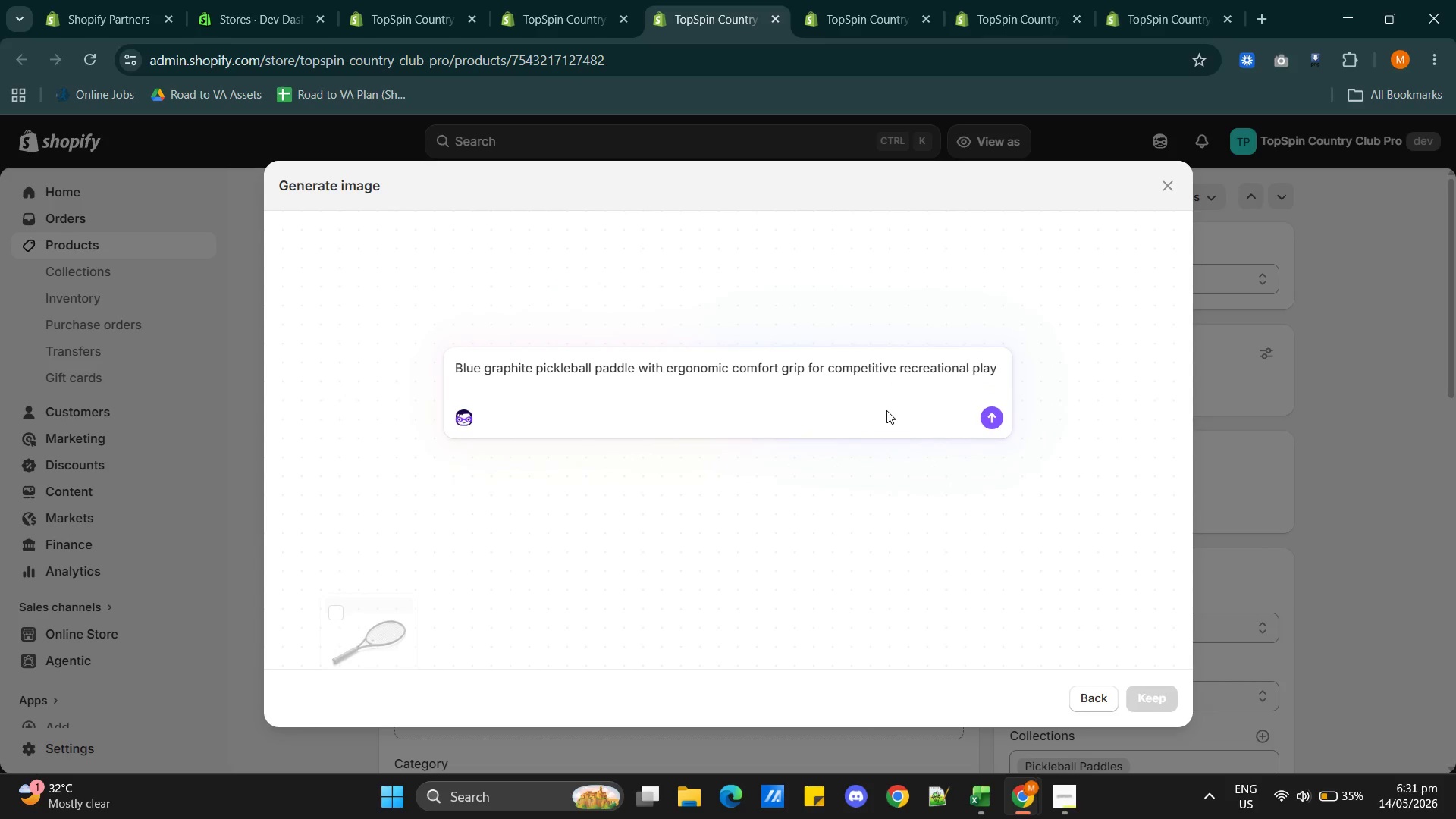 
key(Backspace)
 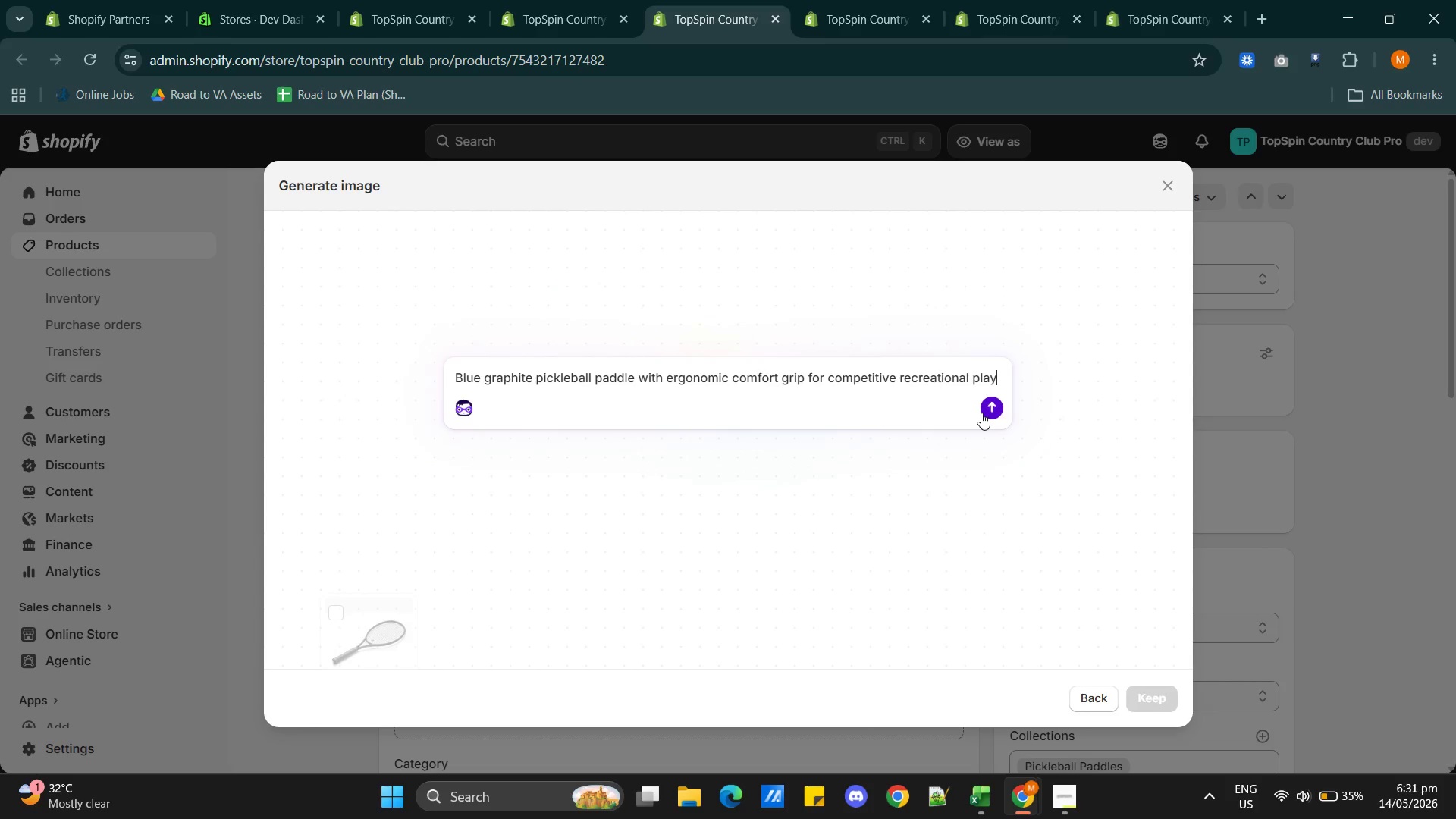 
left_click([984, 410])
 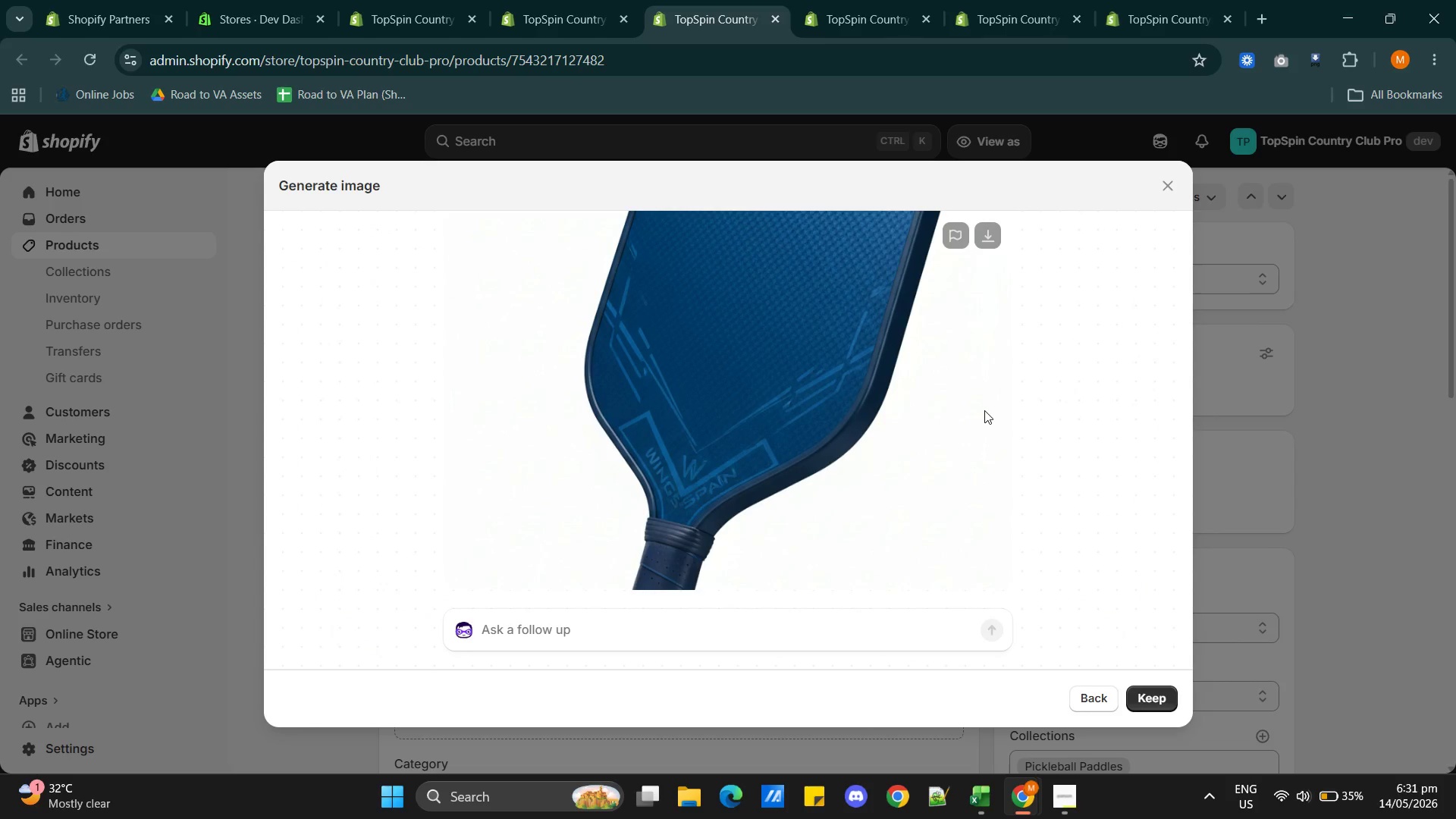 
wait(27.95)
 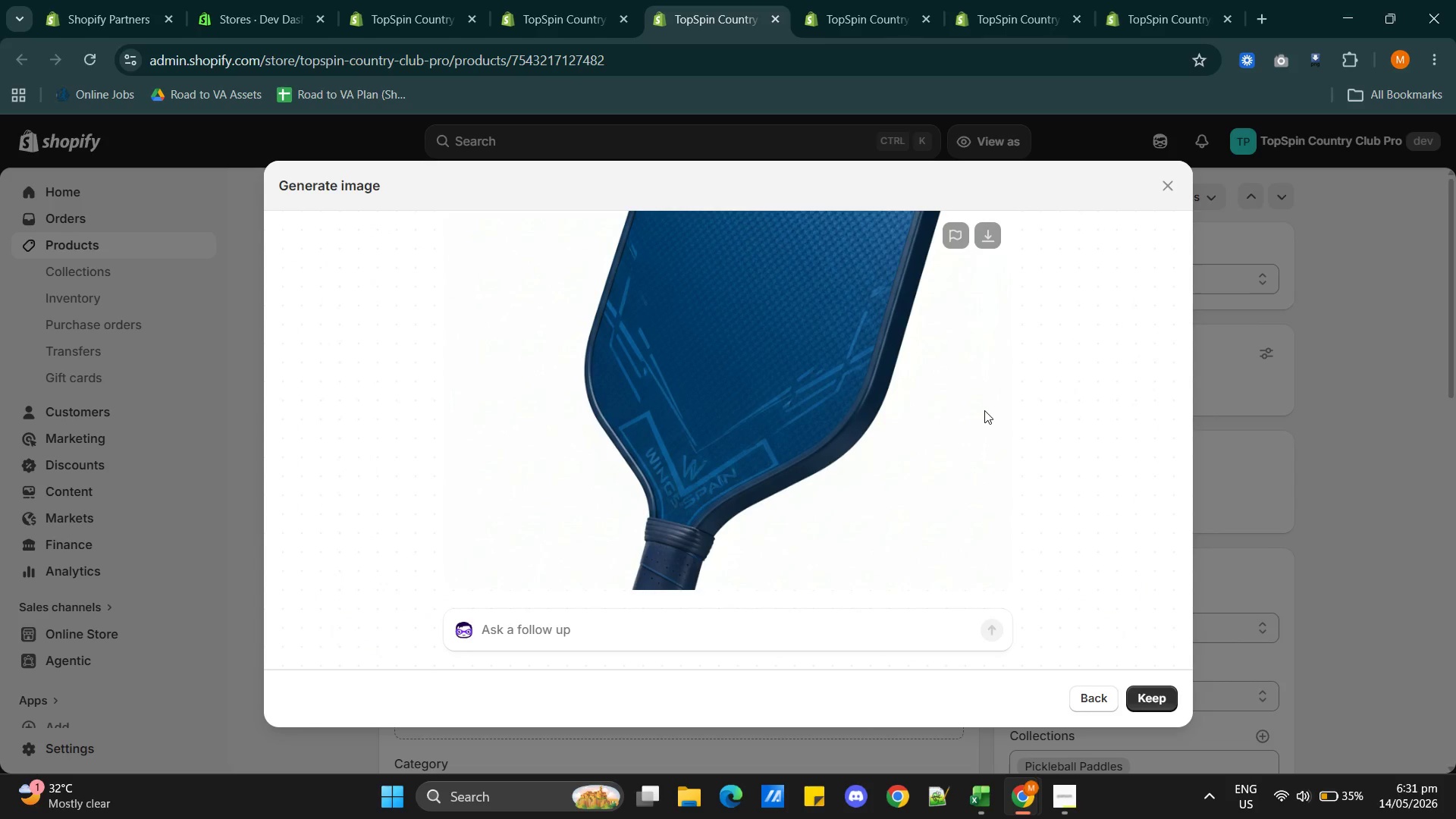 
left_click([1137, 694])
 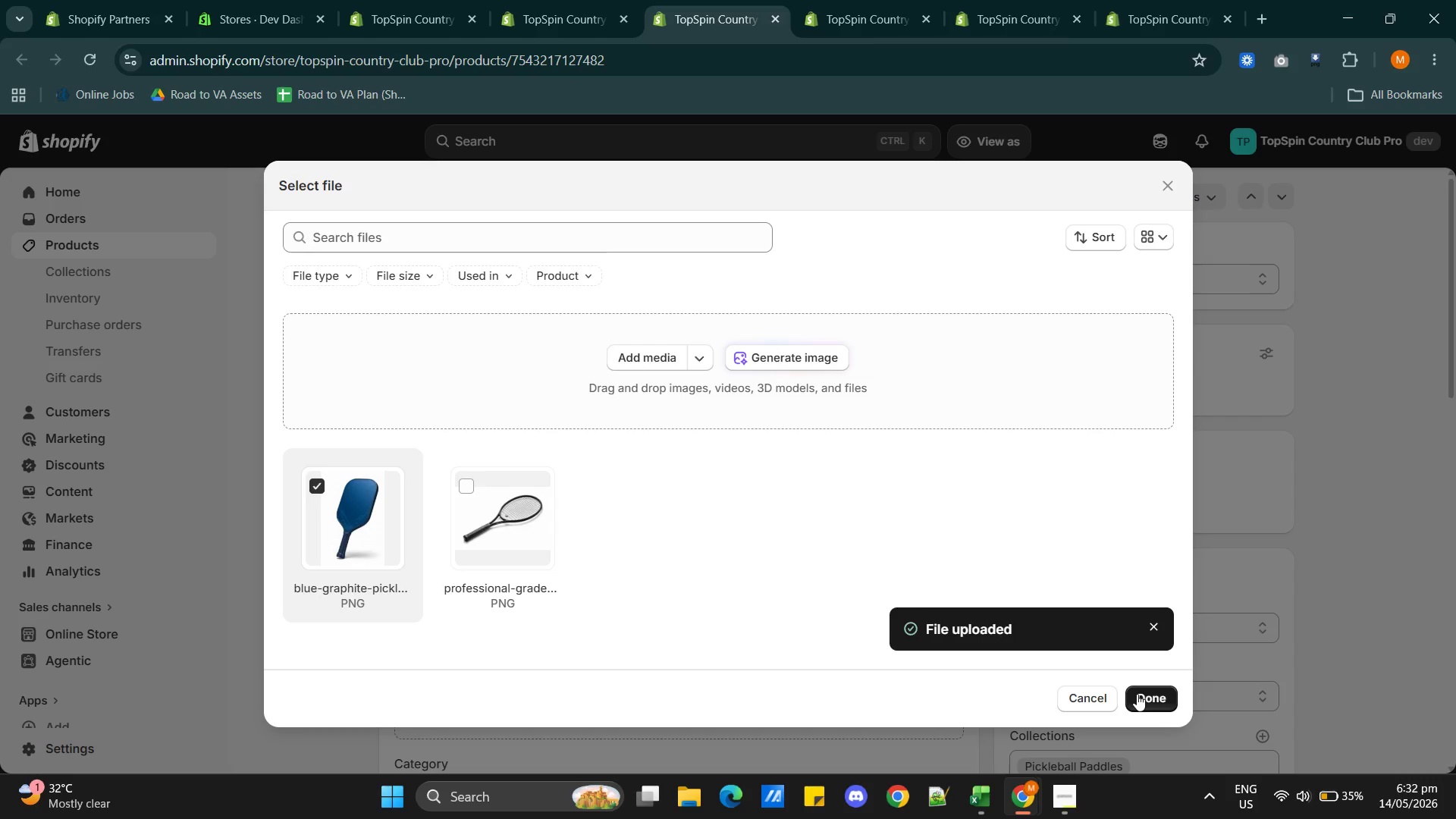 
wait(15.23)
 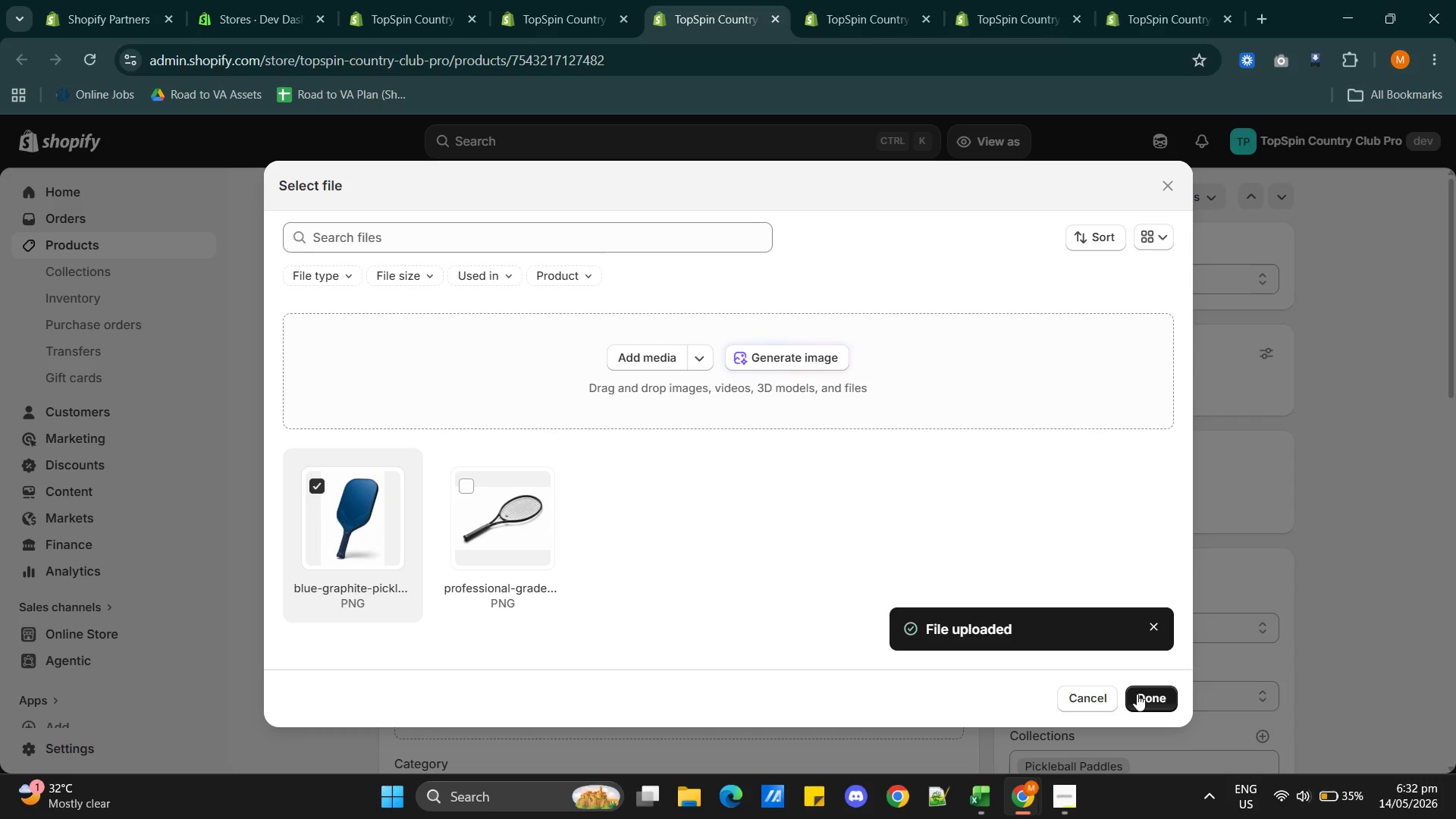 
left_click([1143, 701])
 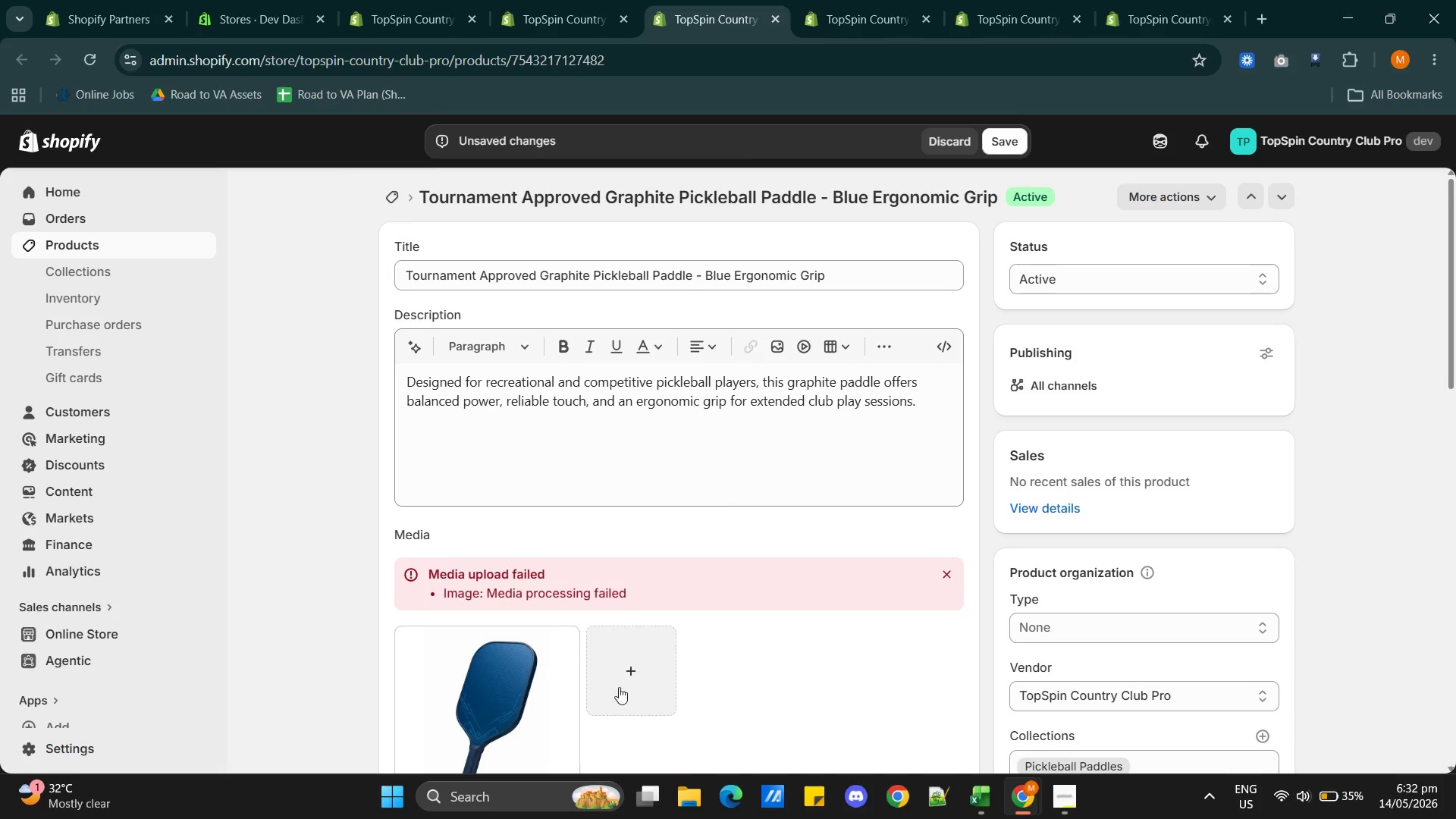 
left_click([497, 711])
 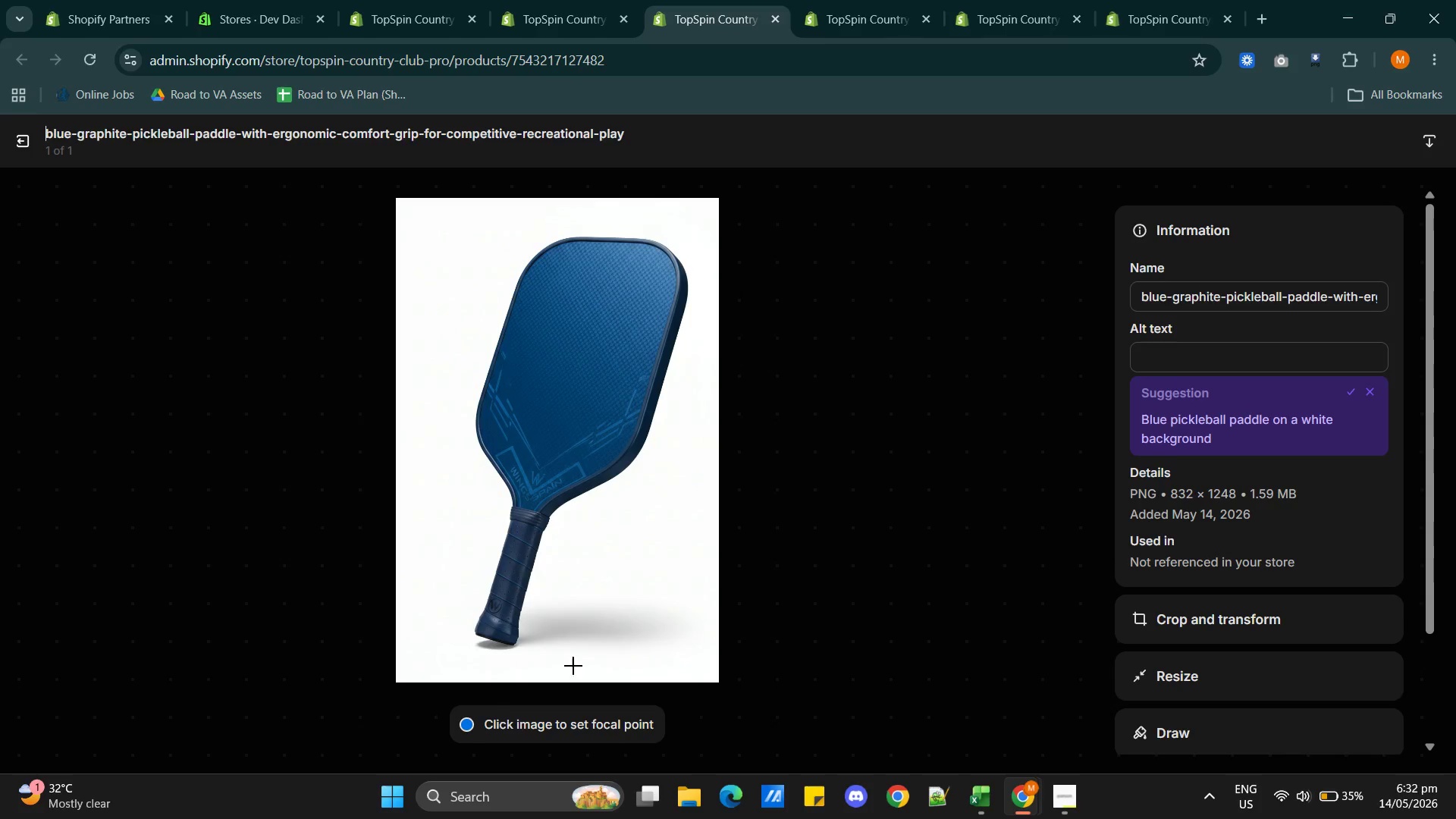 
wait(6.77)
 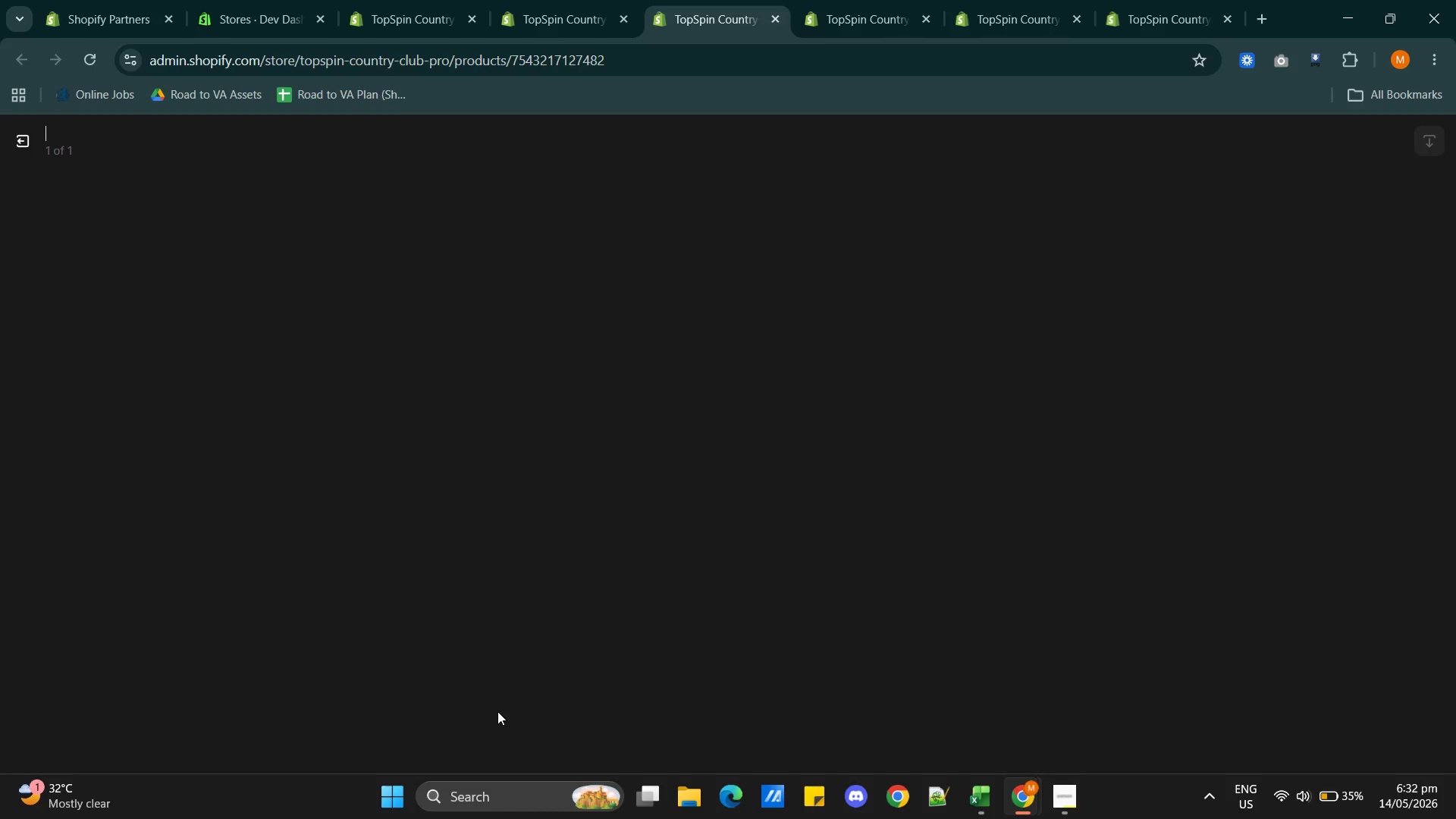 
left_click([1181, 357])
 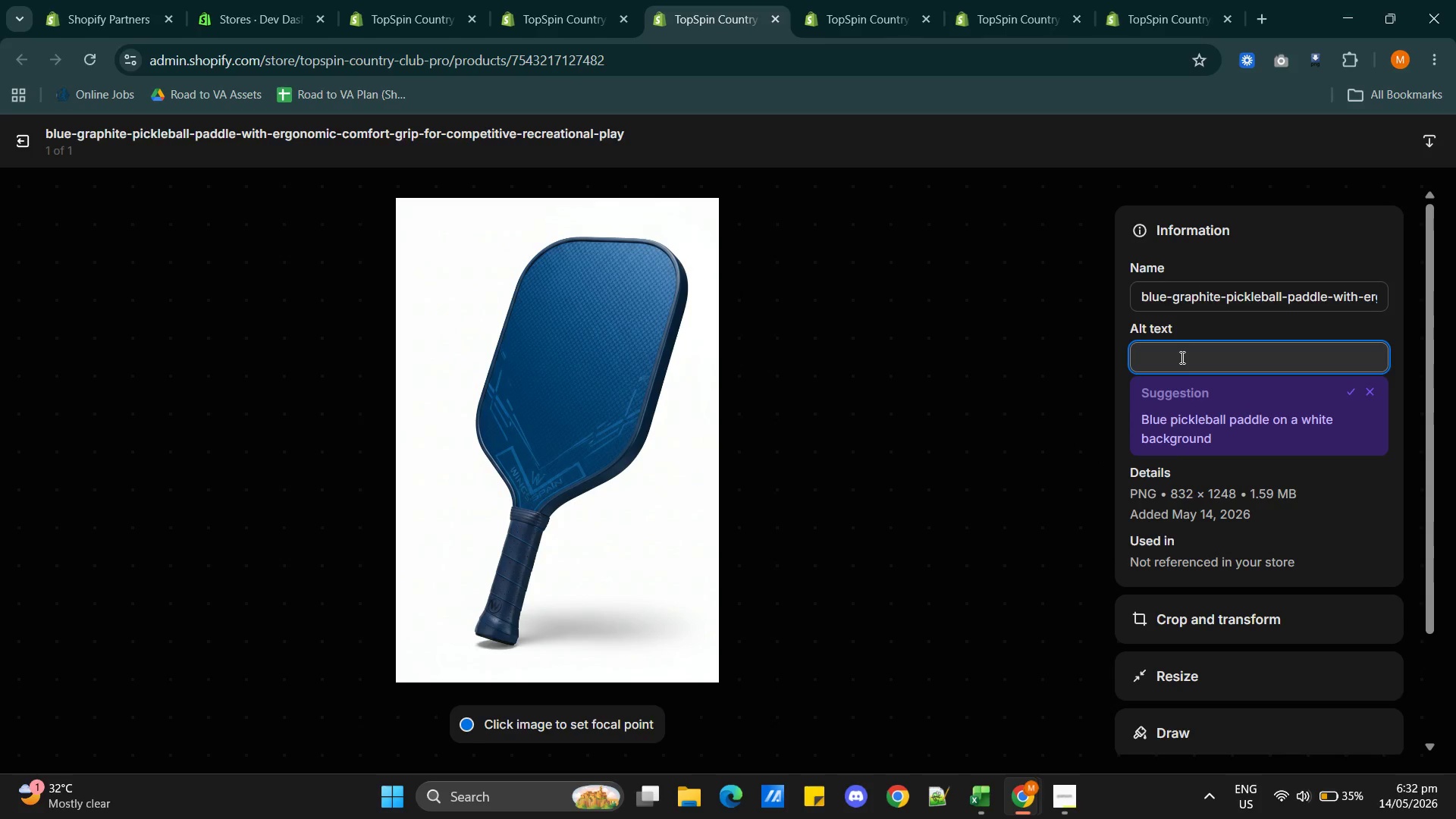 
key(Control+V)
 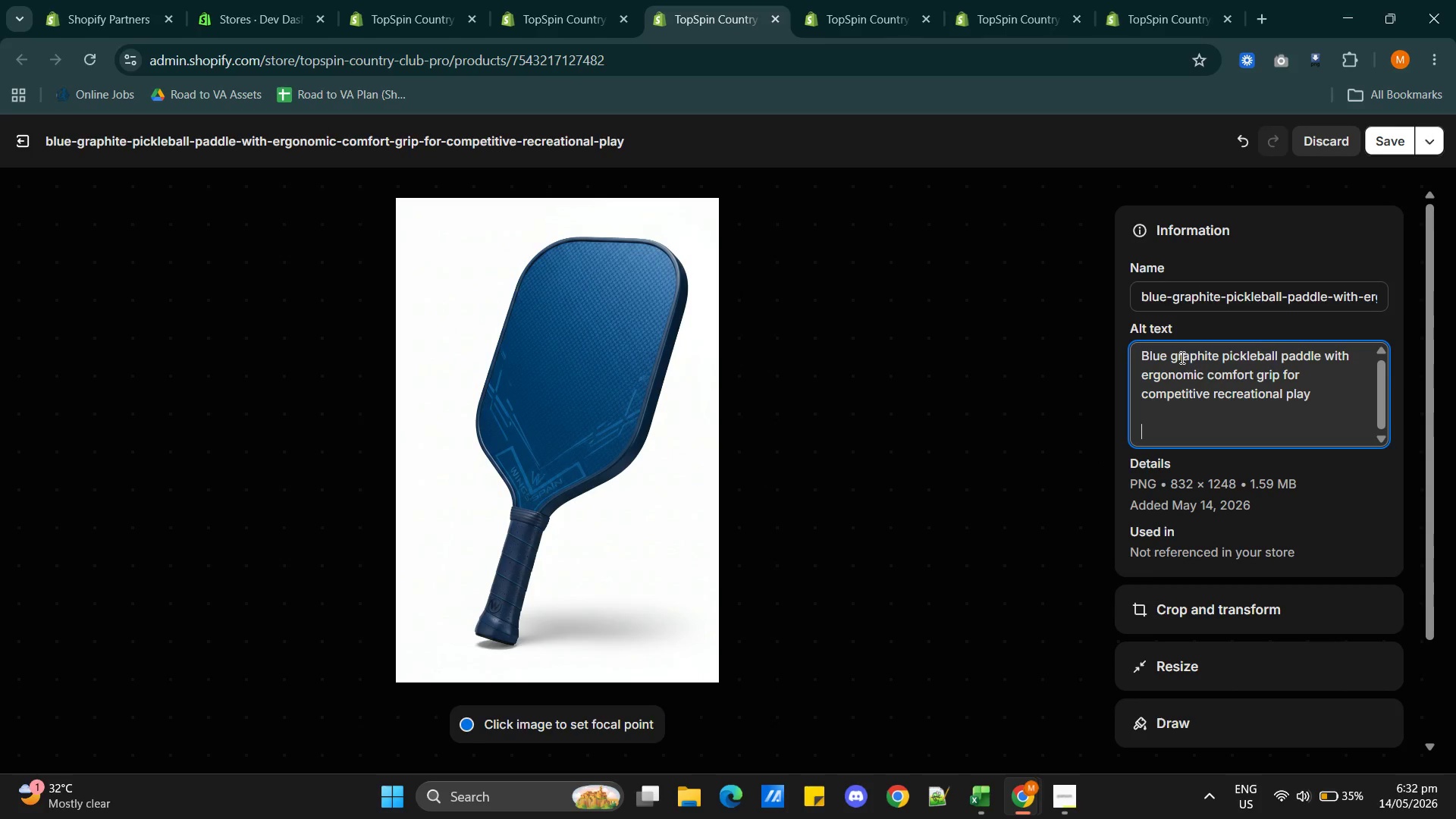 
key(Backspace)
 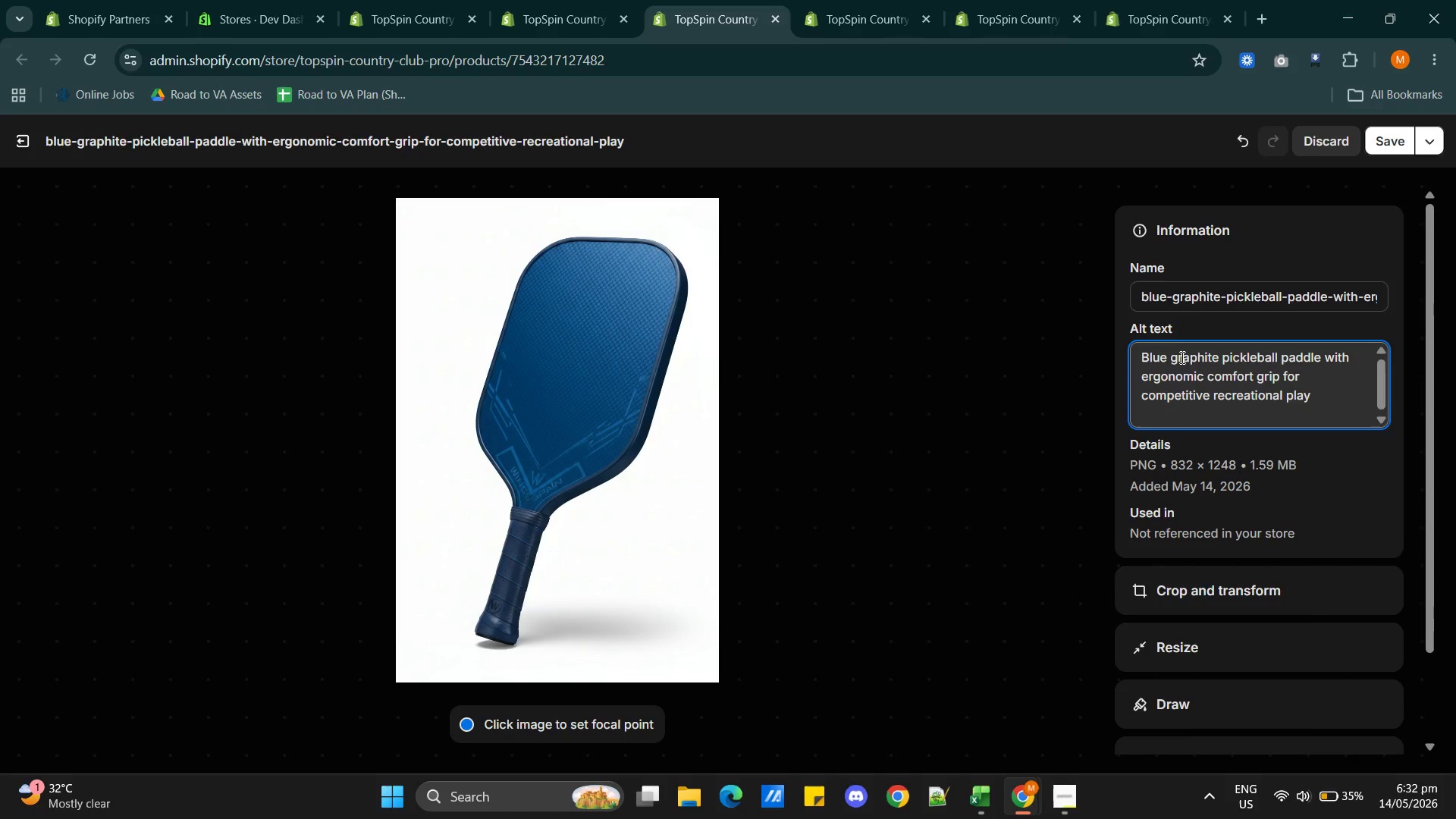 
key(Backspace)
 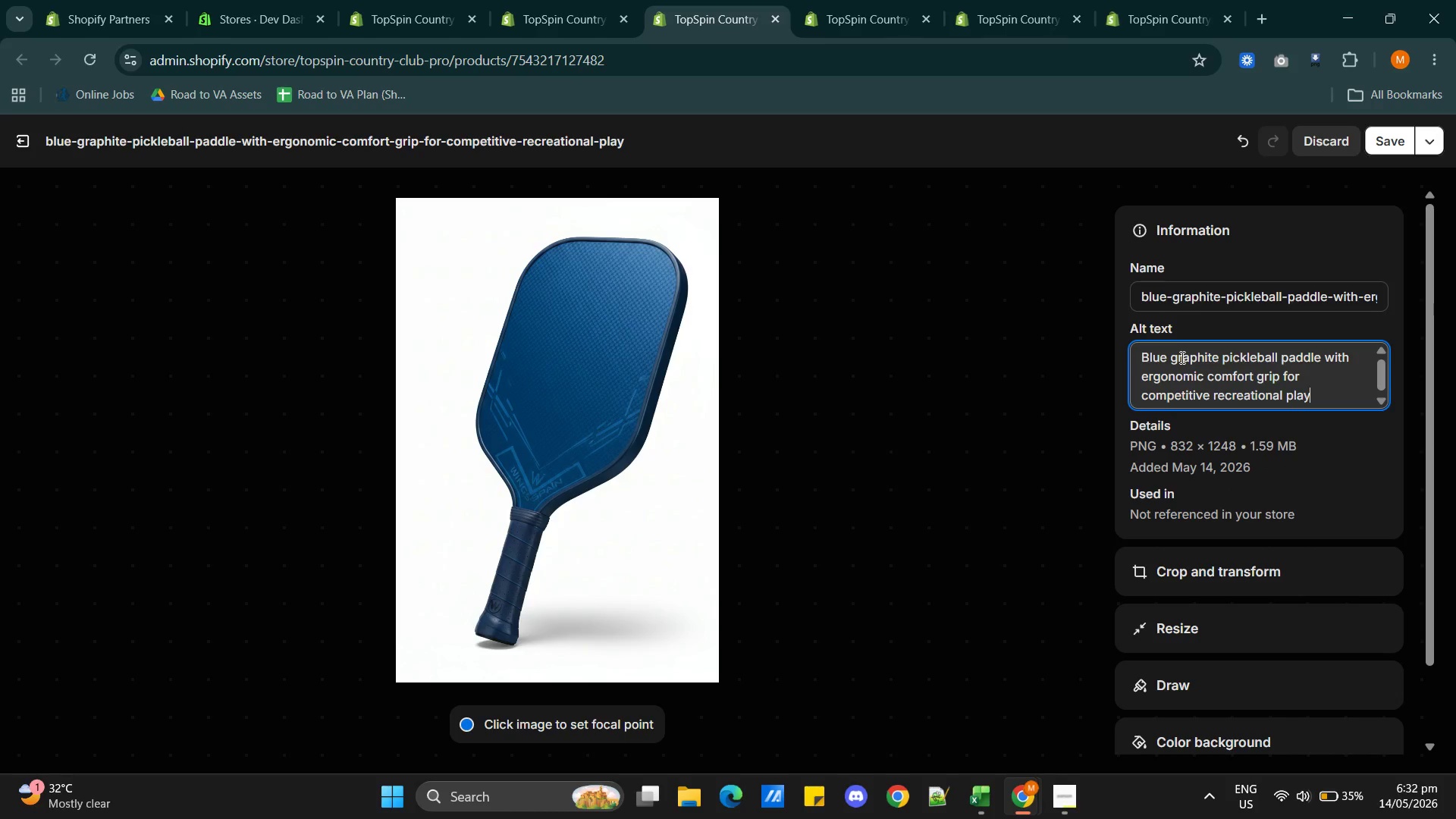 
key(Space)
 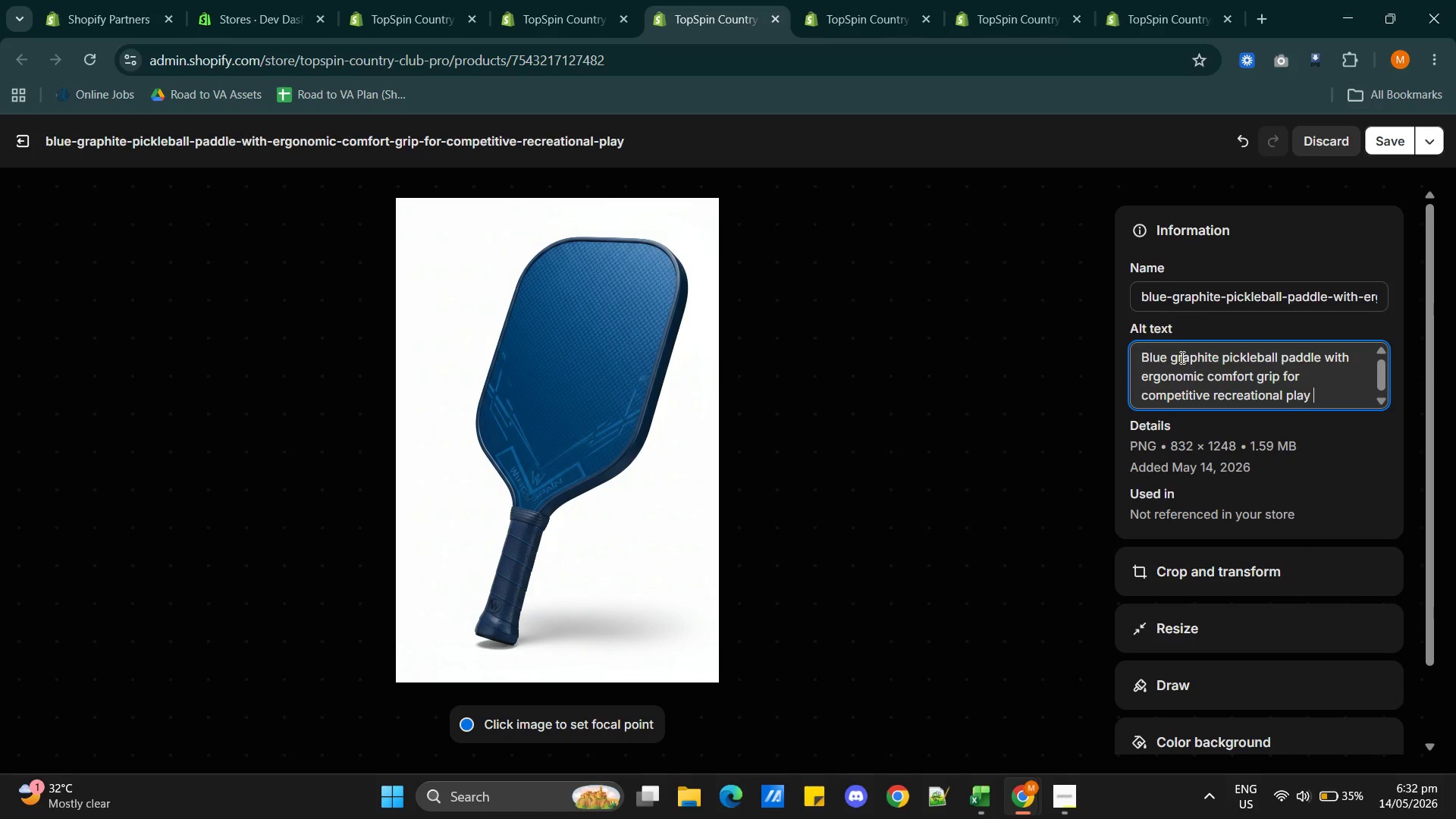 
wait(8.22)
 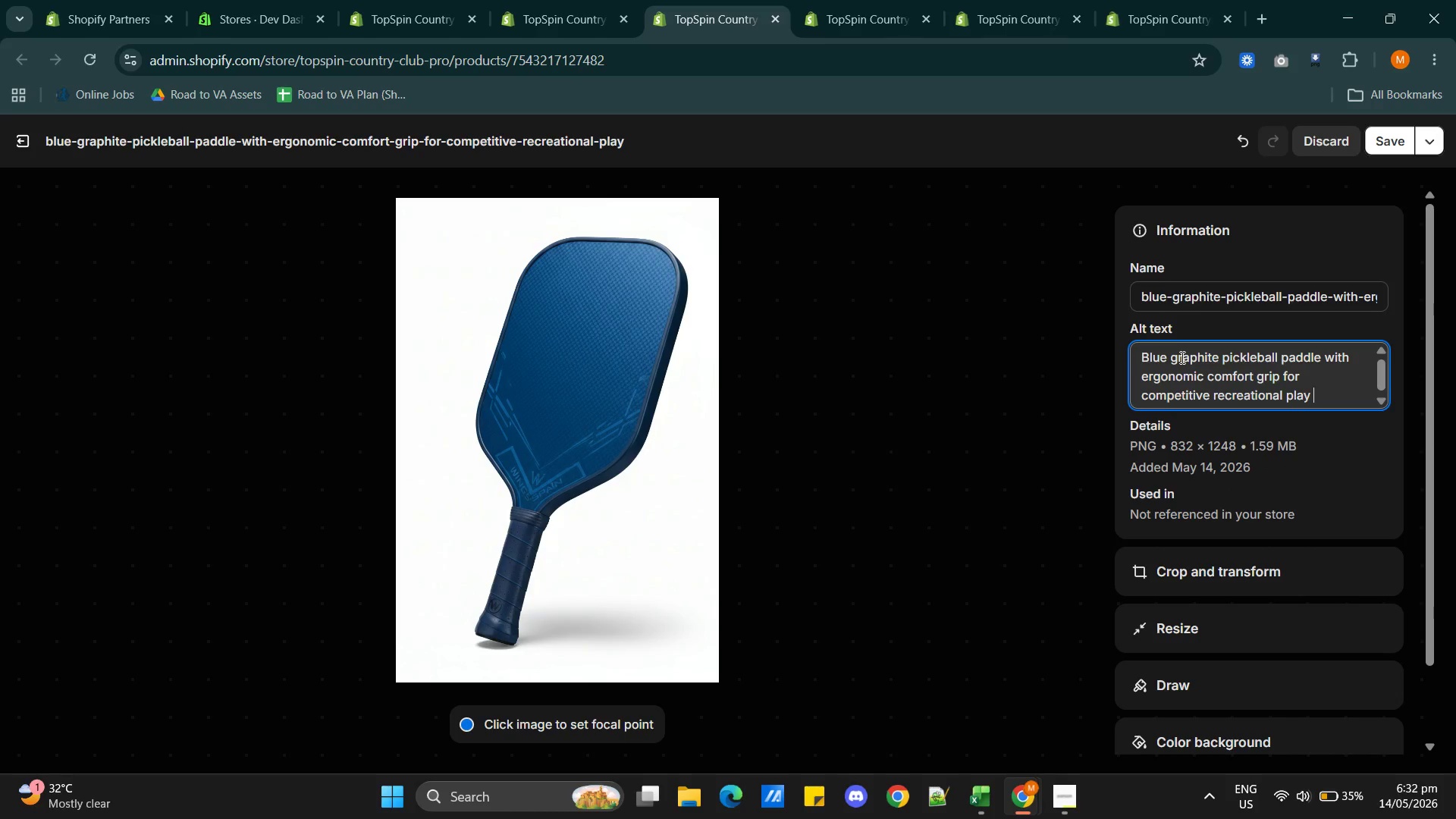 
type(in a white )
 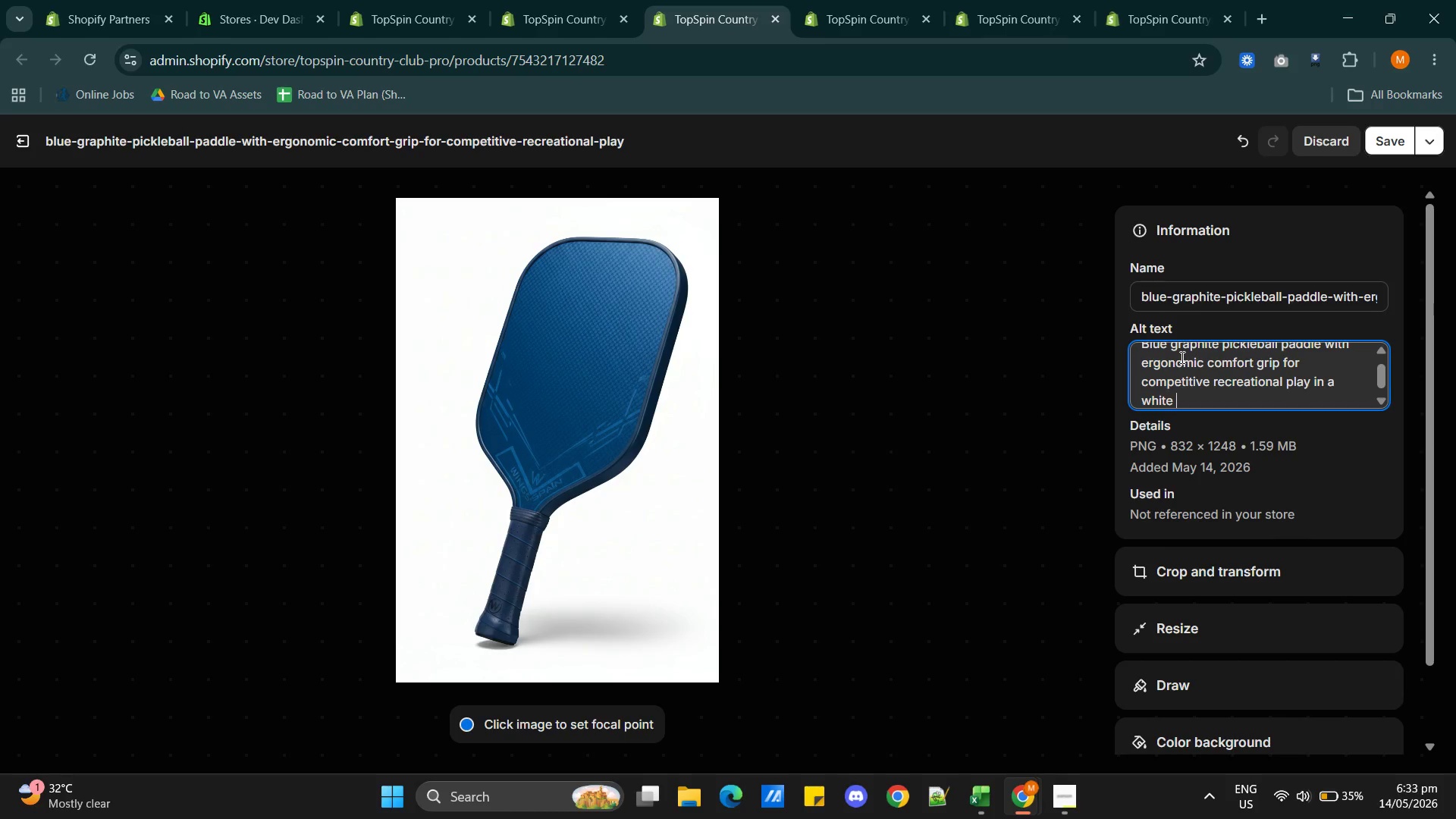 
wait(22.2)
 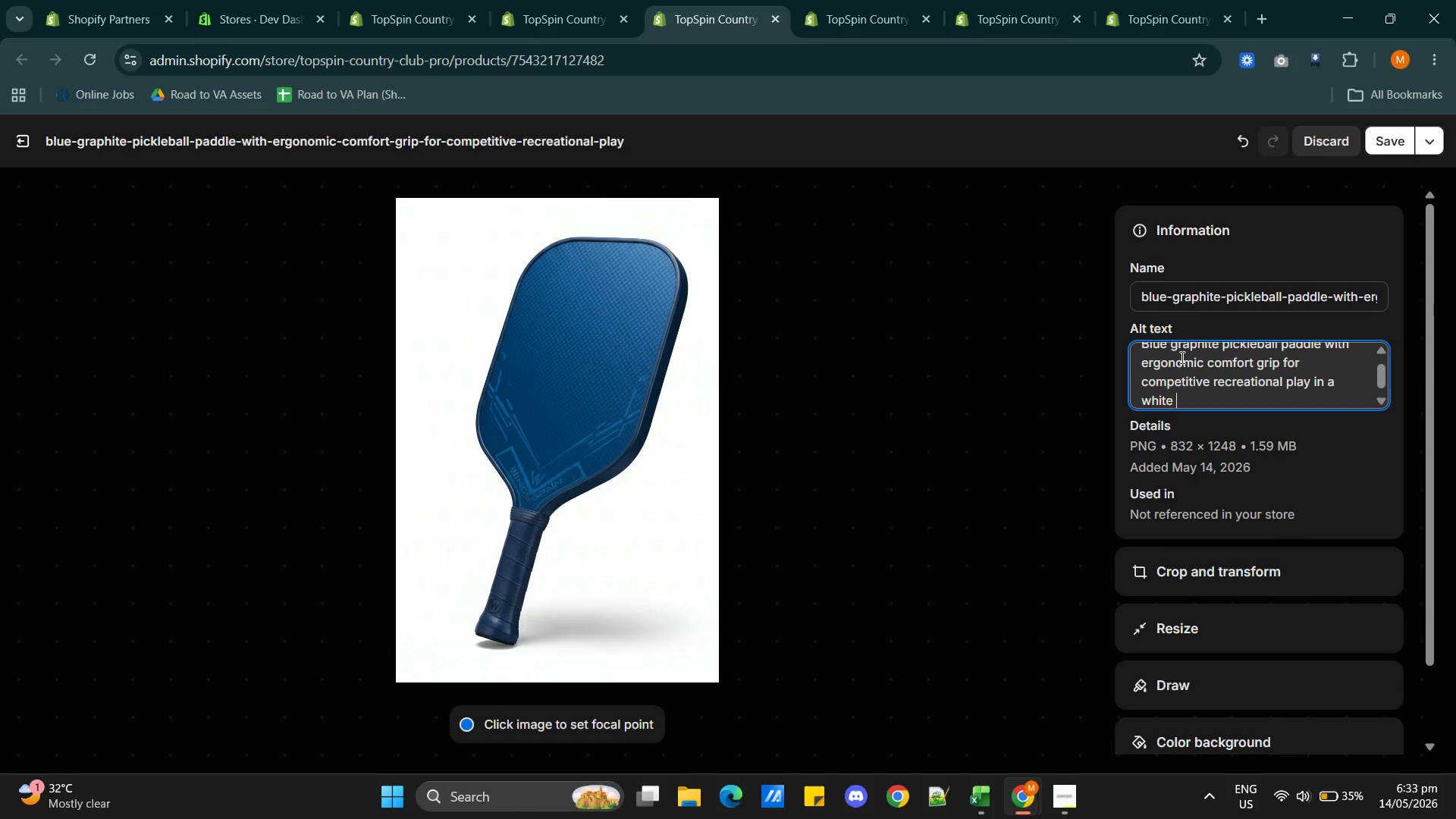 
type(background)
 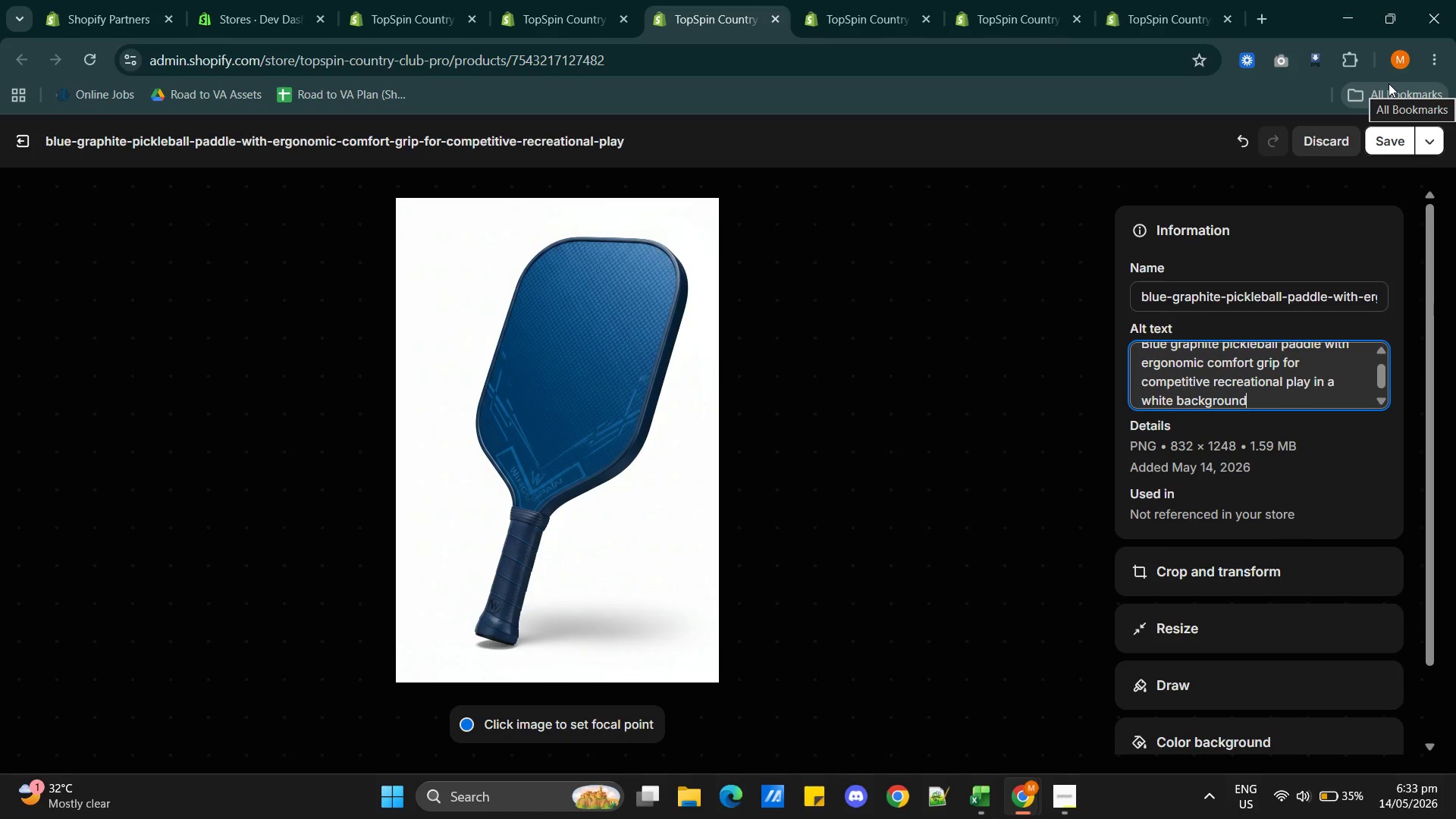 
wait(11.69)
 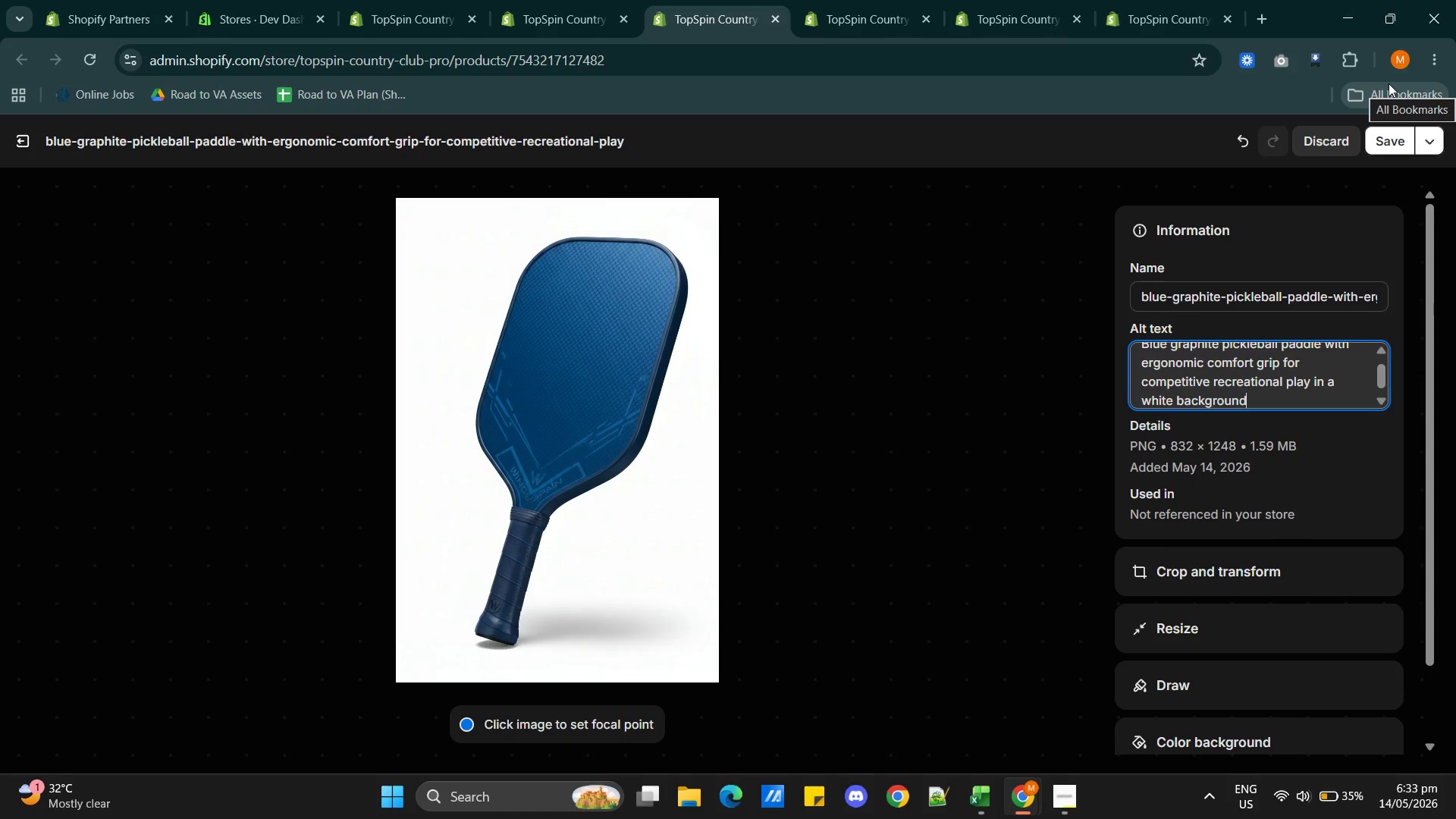 
left_click([1382, 141])
 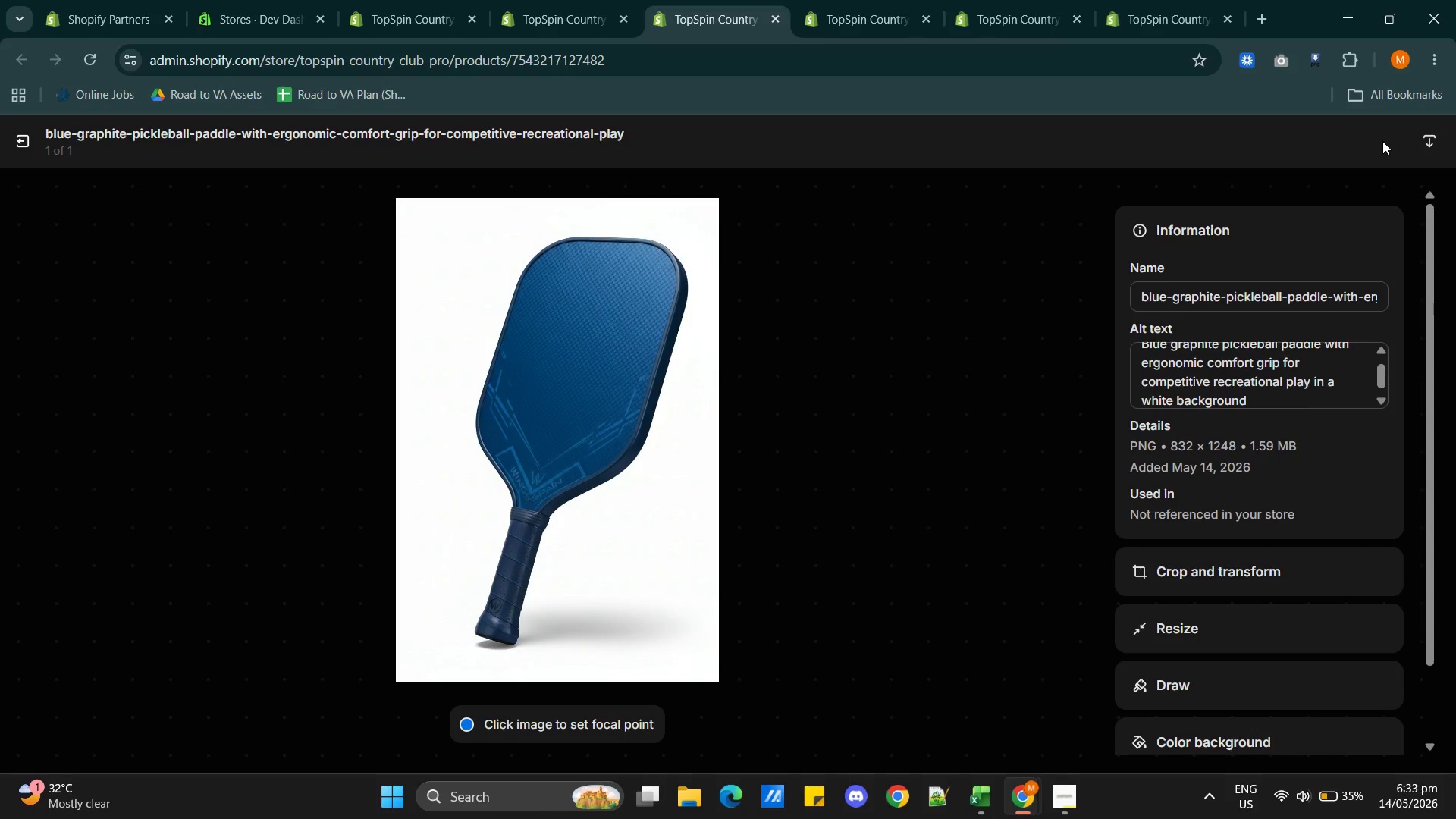 
wait(10.61)
 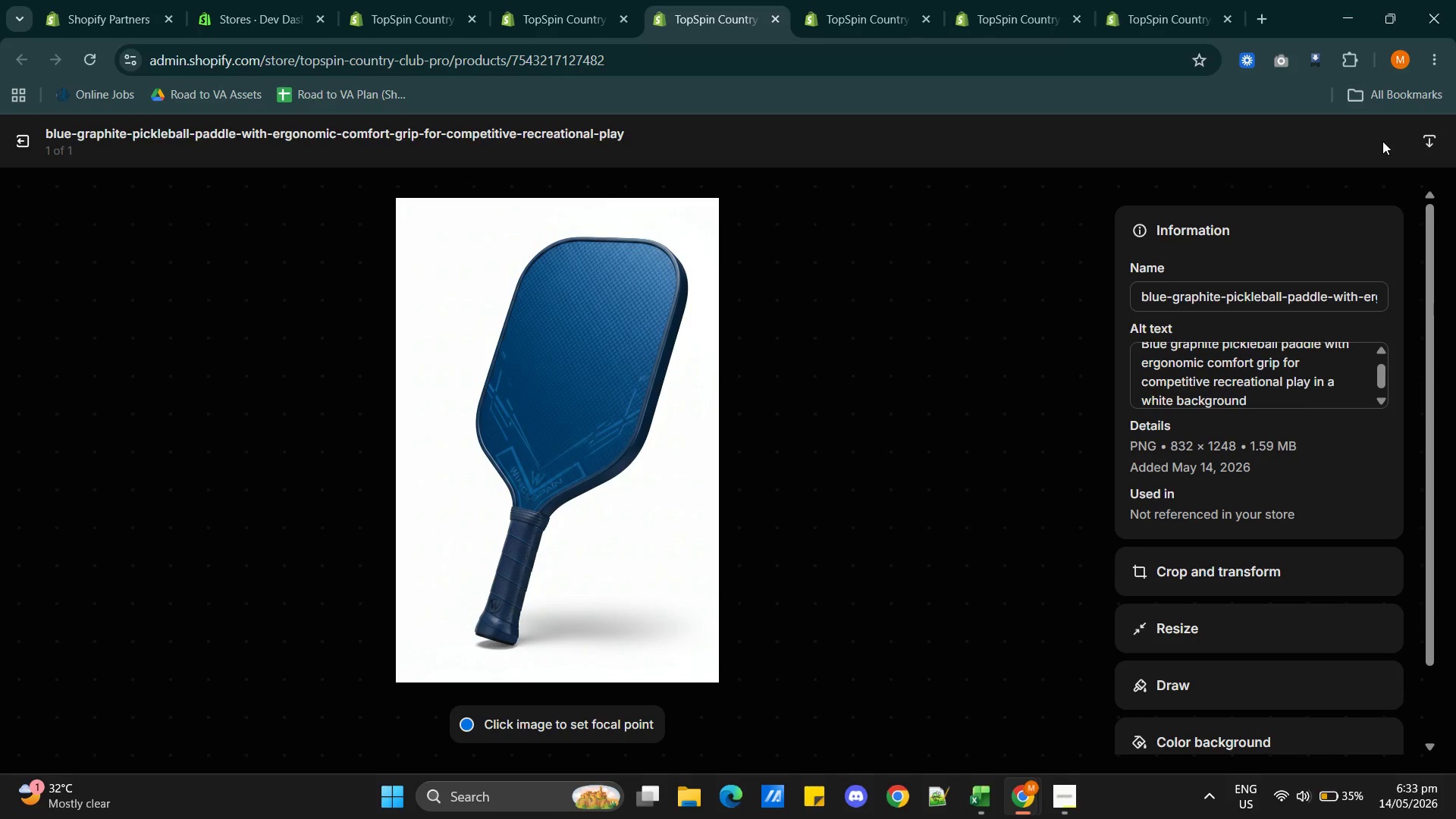 
left_click([12, 144])
 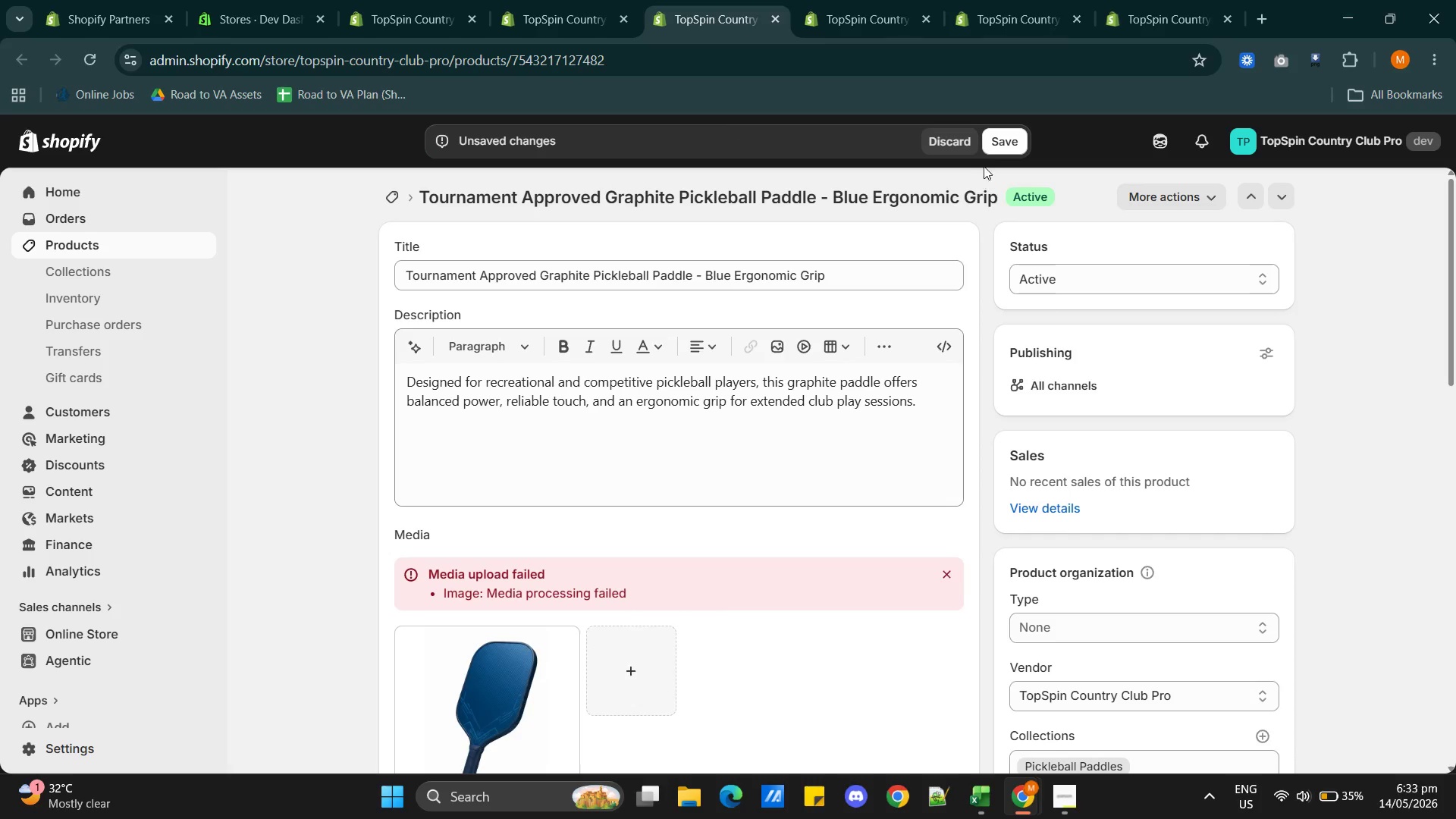 
left_click([1001, 146])
 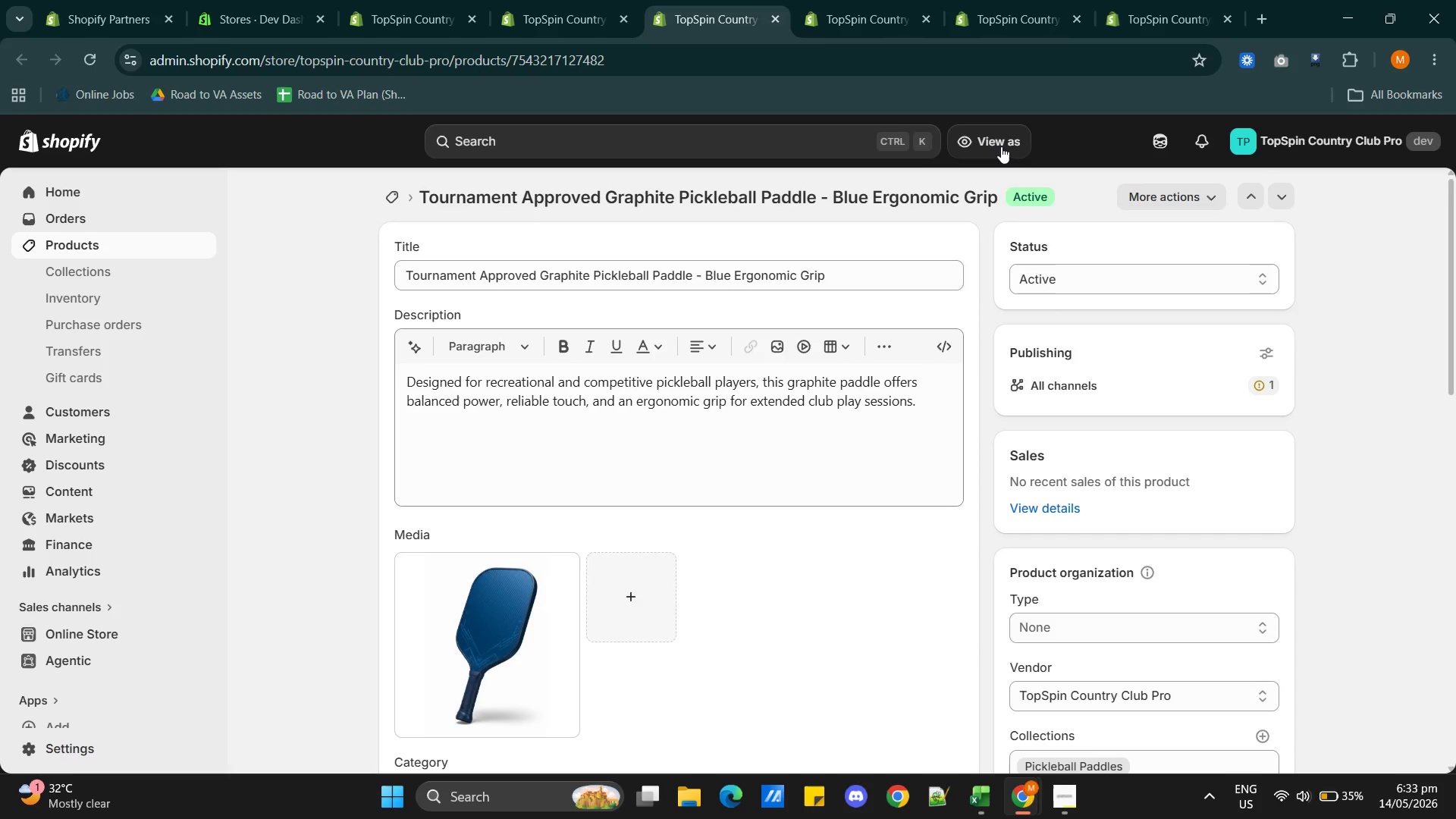 
wait(16.73)
 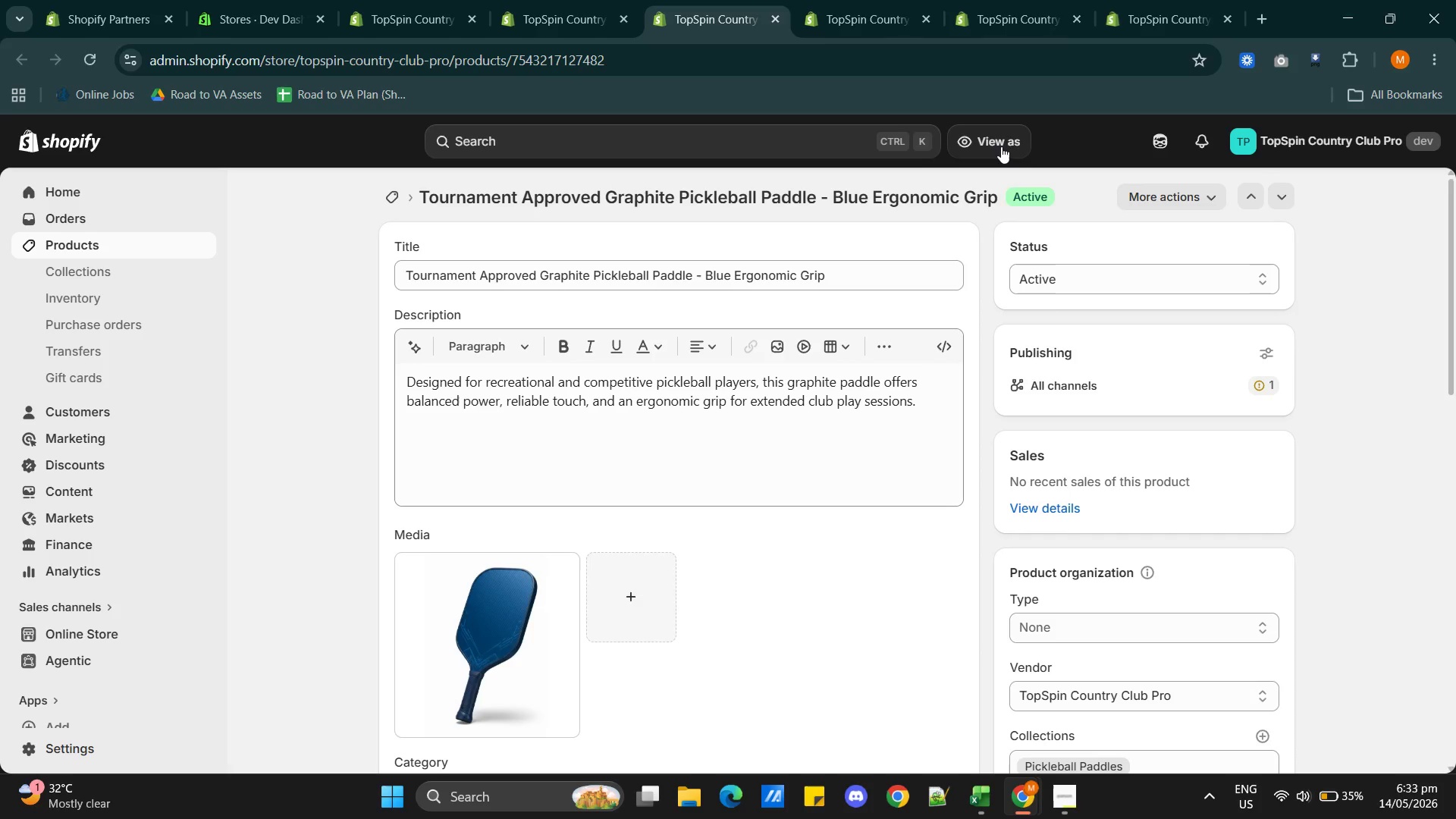 
left_click([851, 6])
 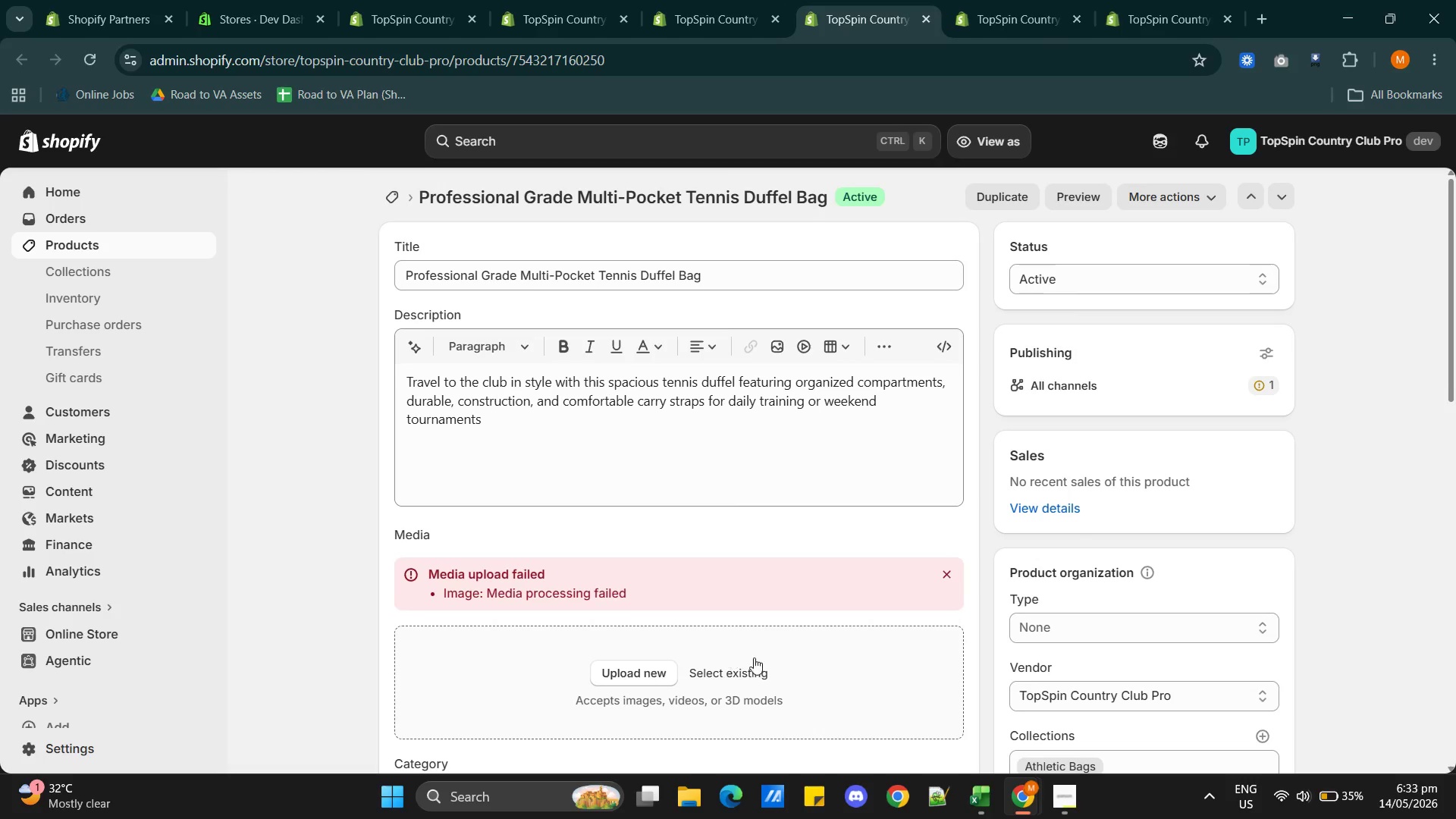 
left_click([739, 670])
 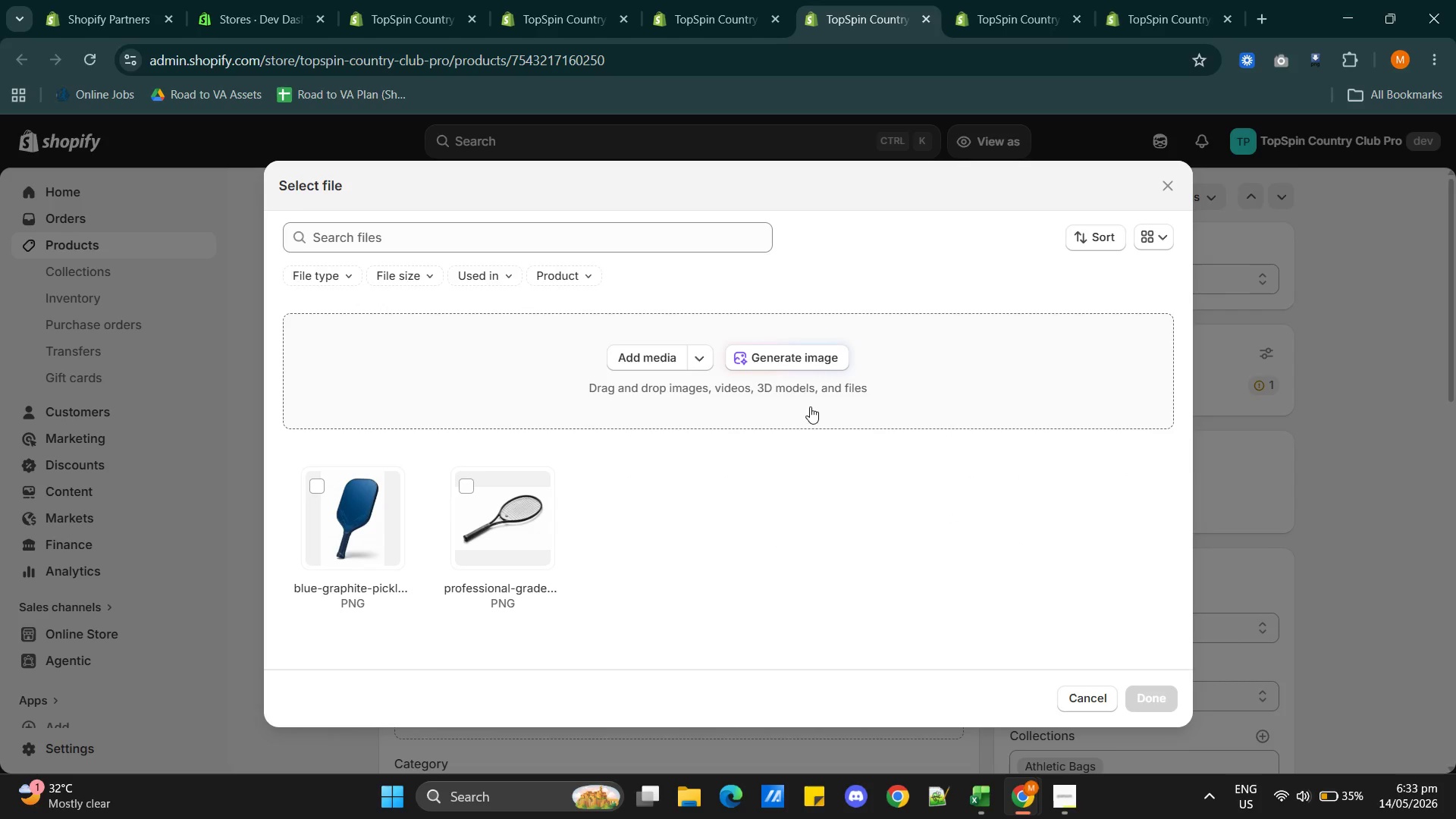 
left_click([784, 345])
 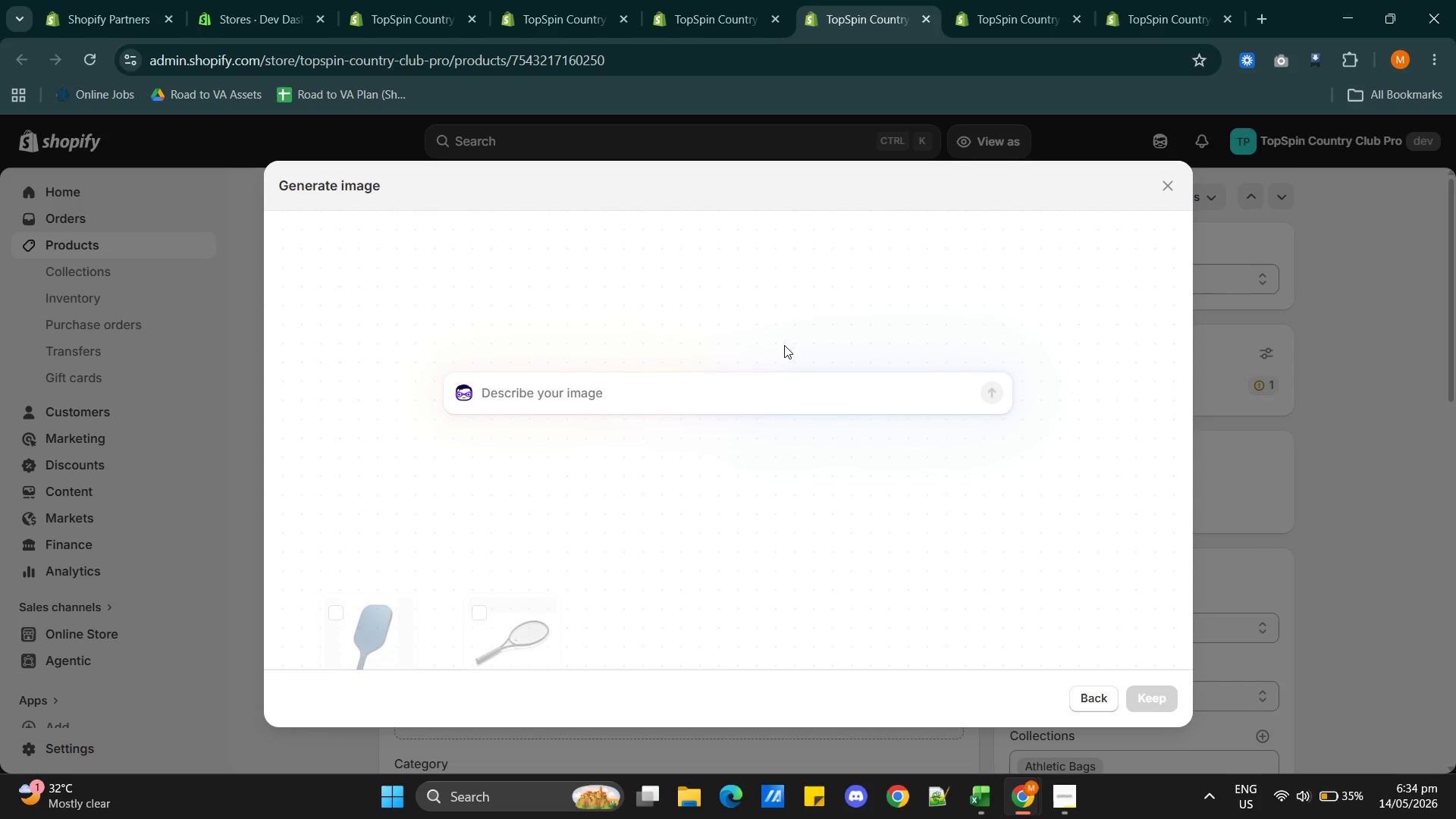 
key(Alt+AltLeft)
 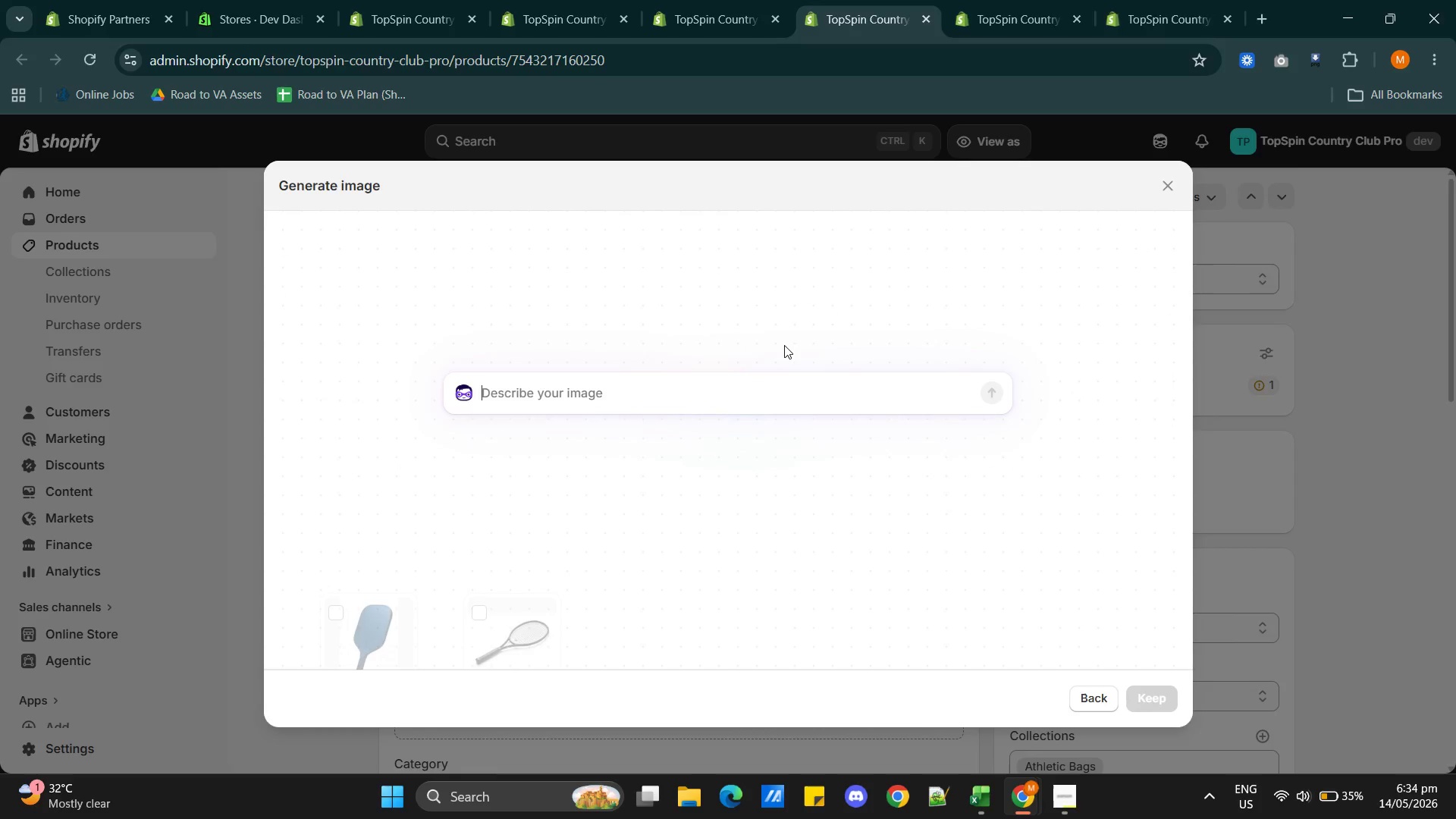 
key(Alt+Tab)
 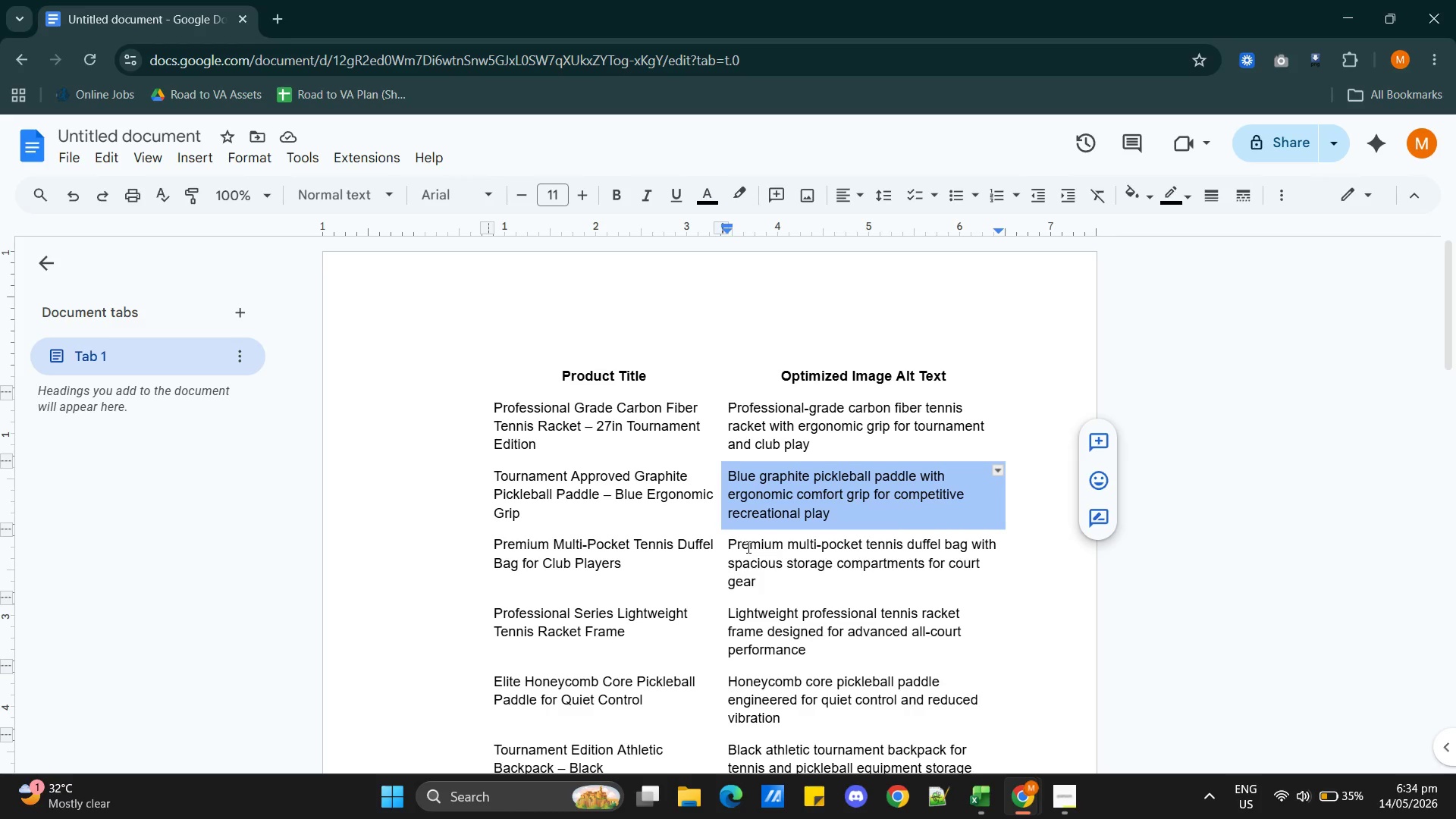 
double_click([747, 547])
 